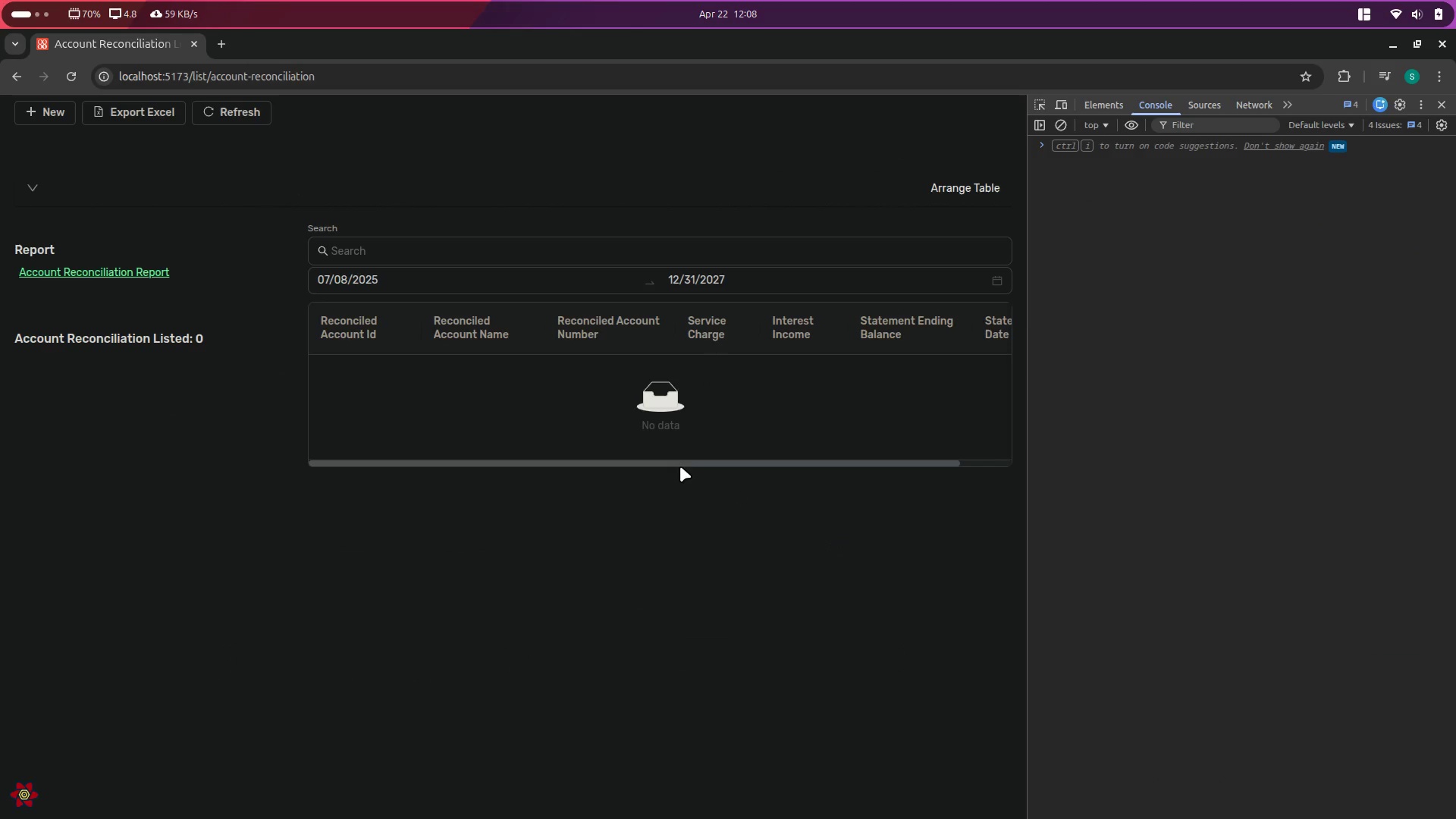 
left_click_drag(start_coordinate=[680, 462], to_coordinate=[581, 466])
 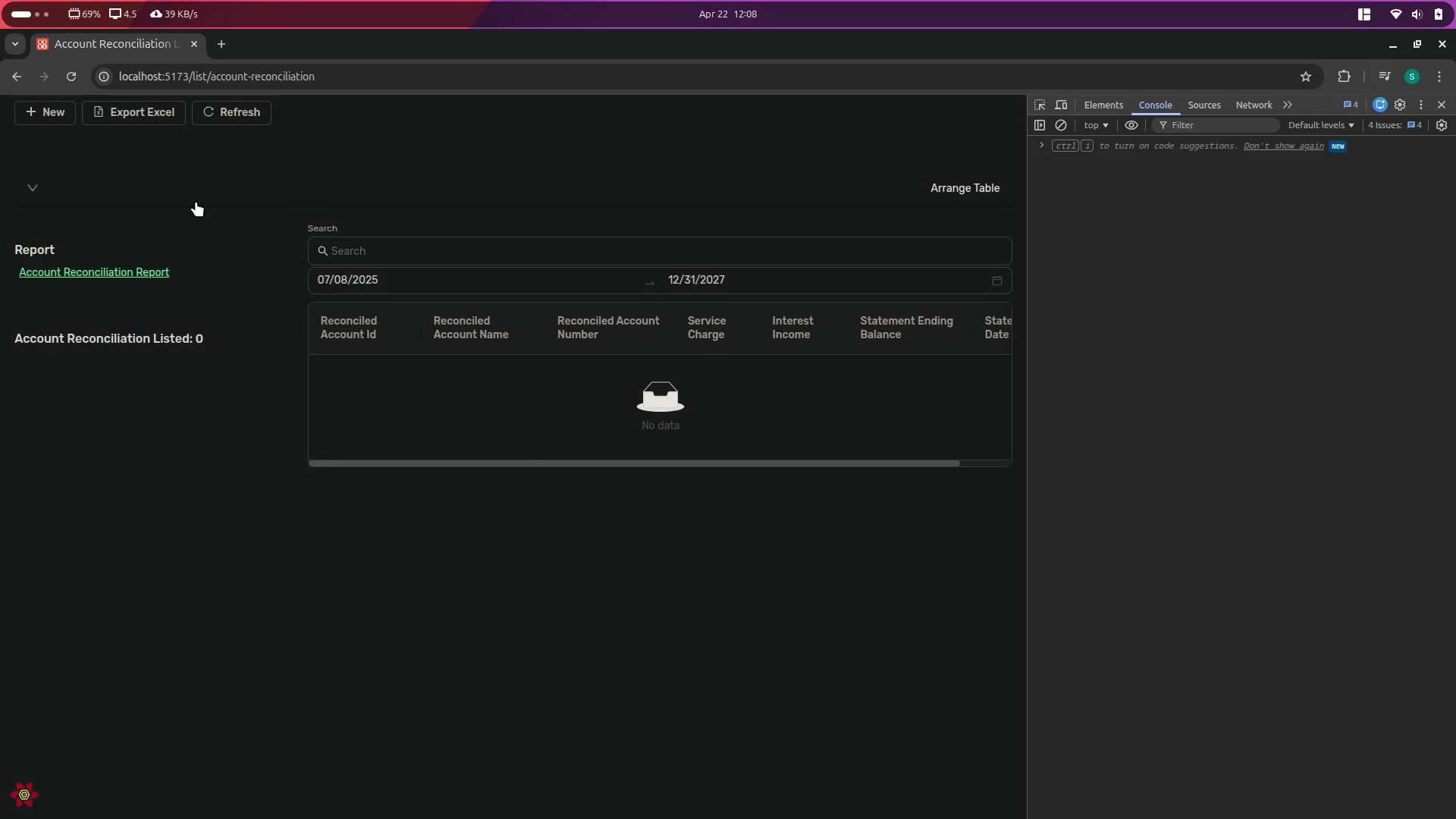 
wait(5.13)
 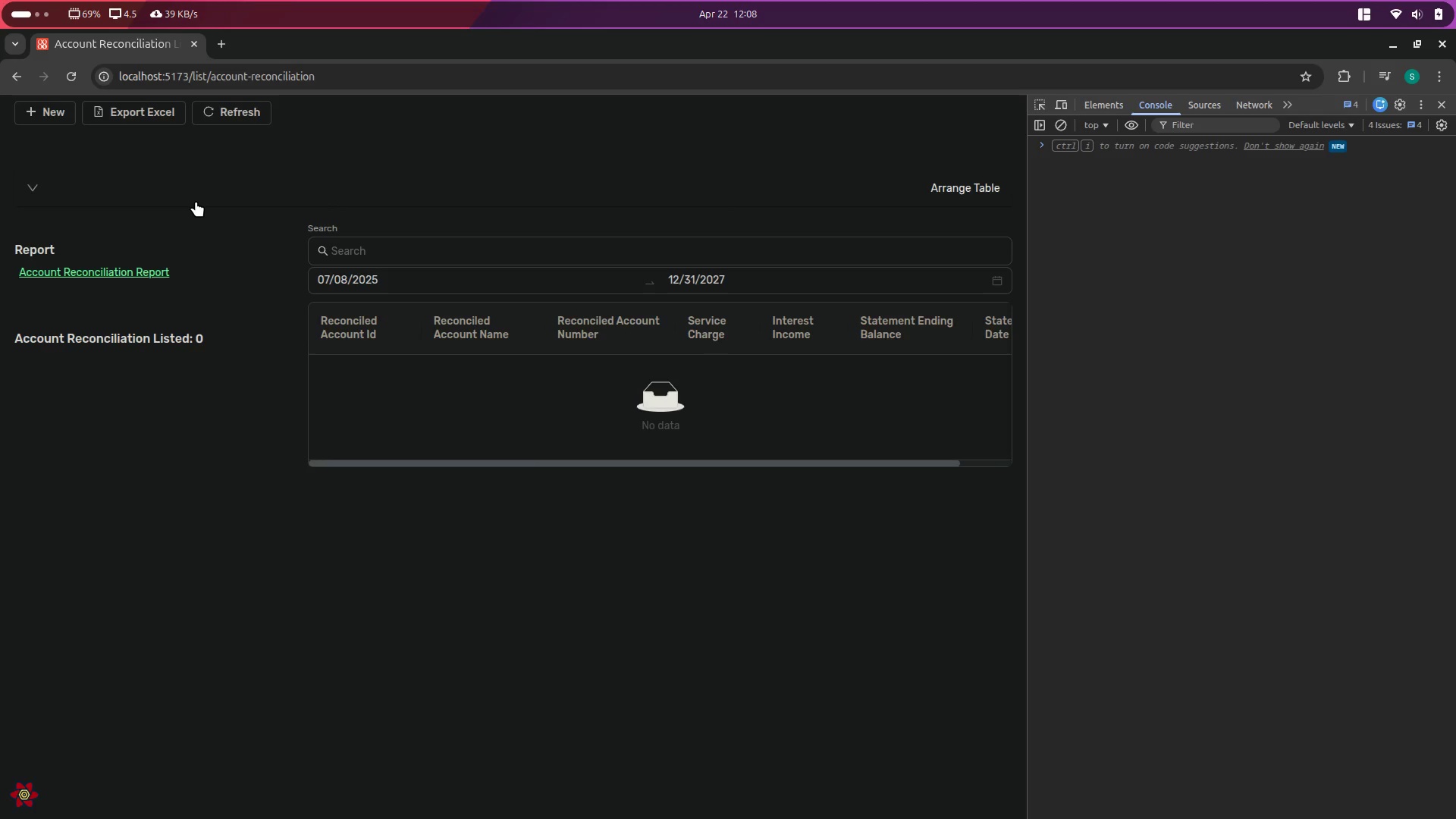 
key(Alt+Control+ArrowLeft)
 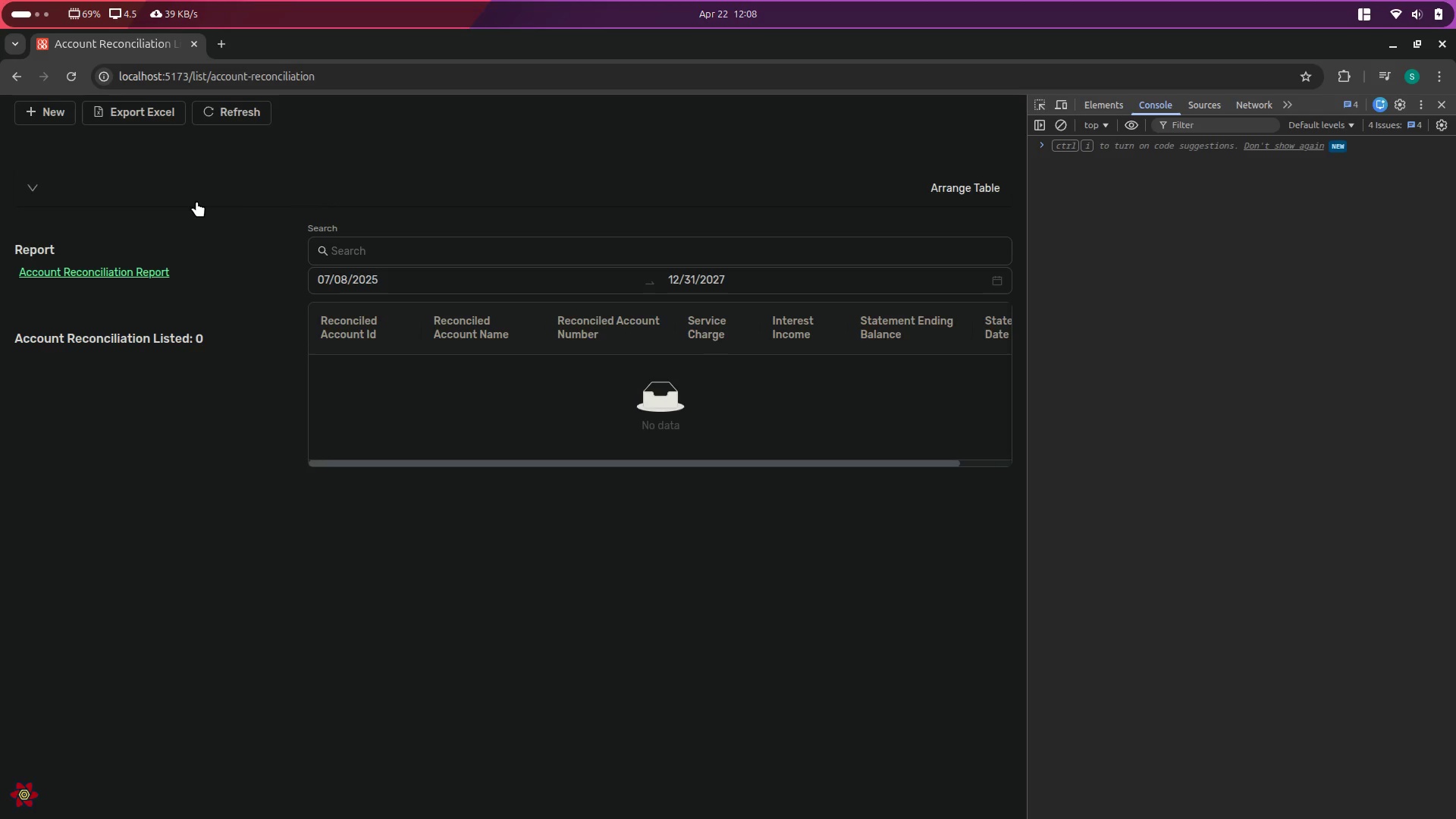 
key(Alt+Control+ArrowRight)
 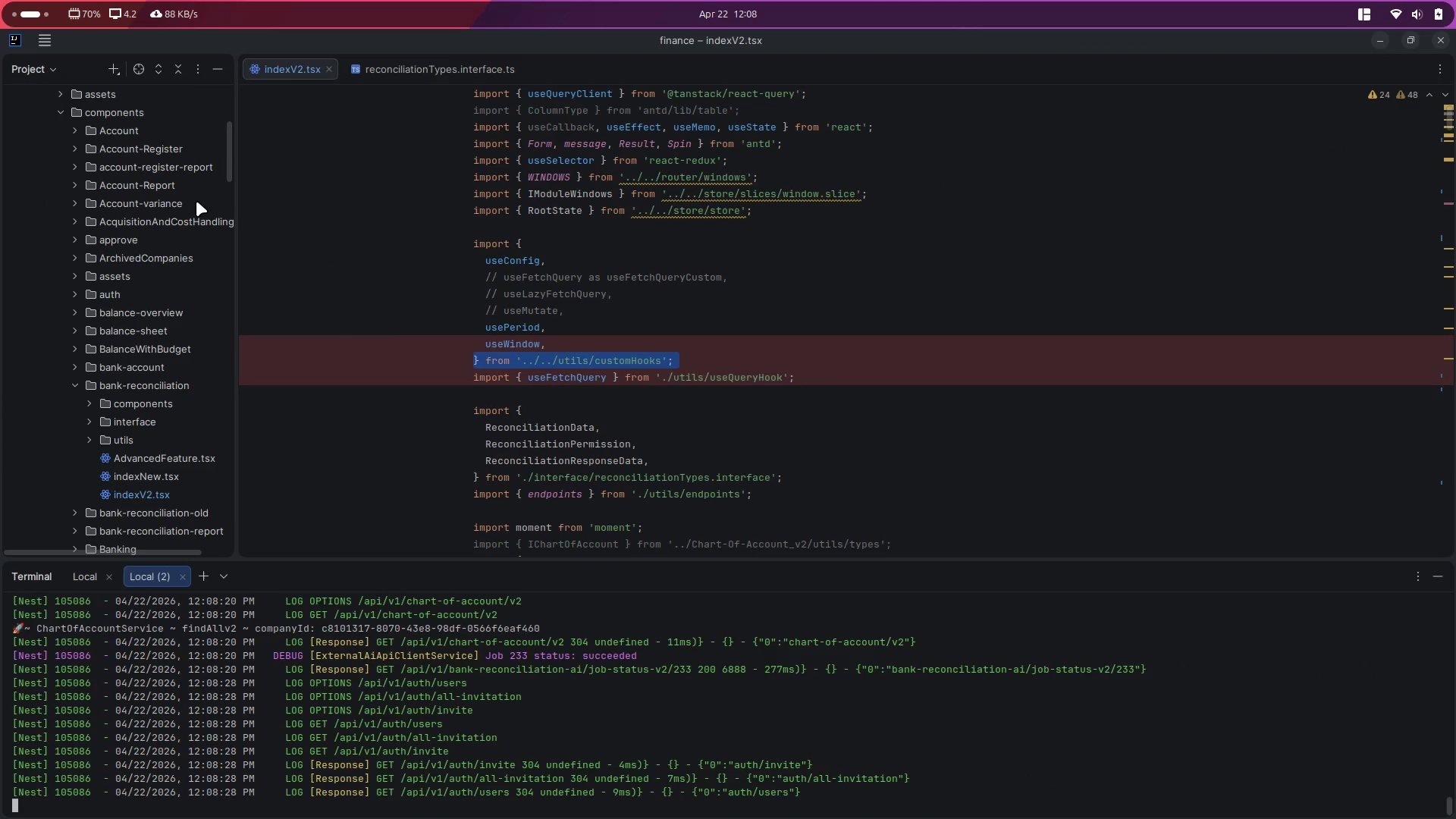 
key(Control+Backquote)
 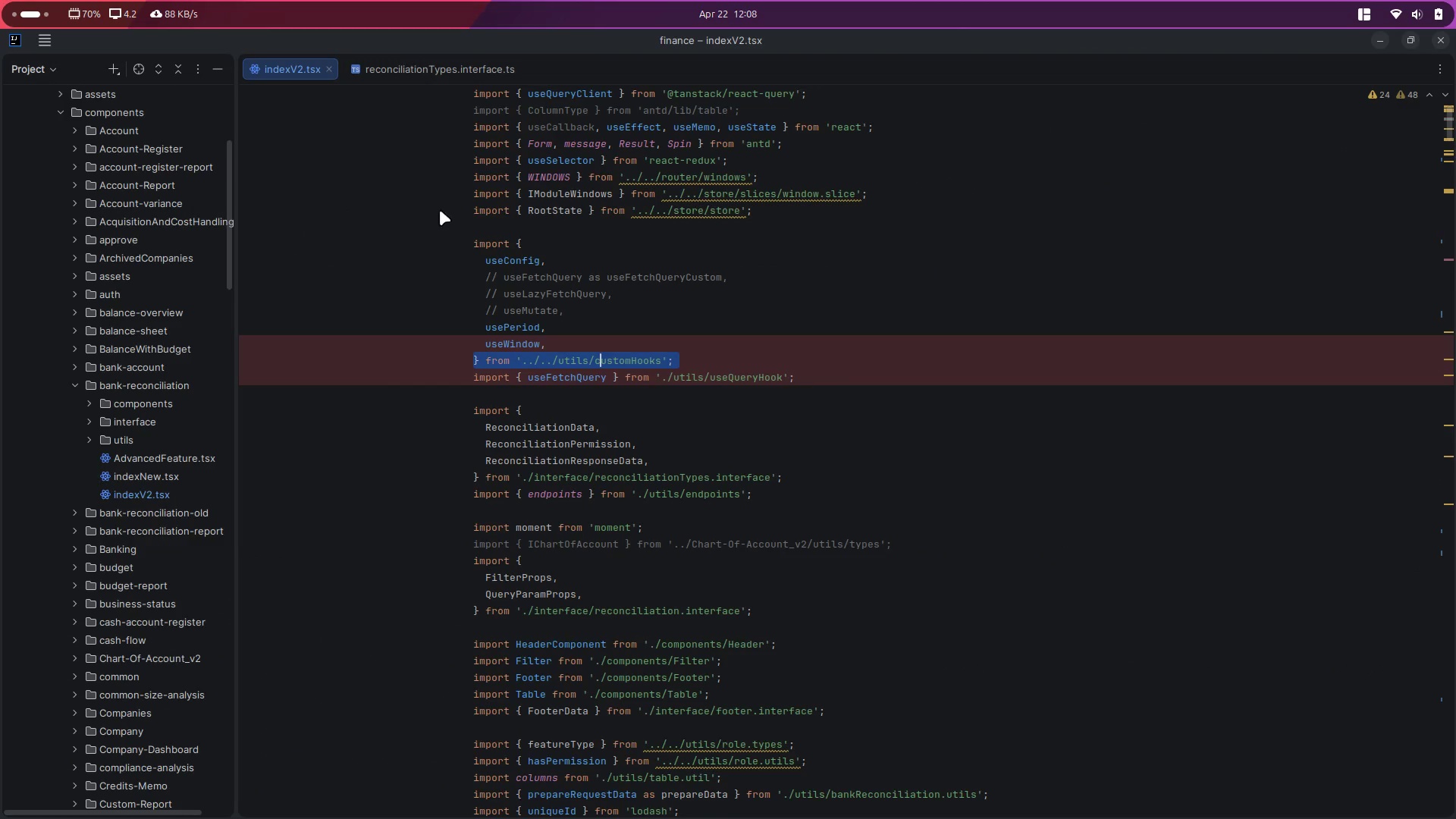 
left_click([911, 369])
 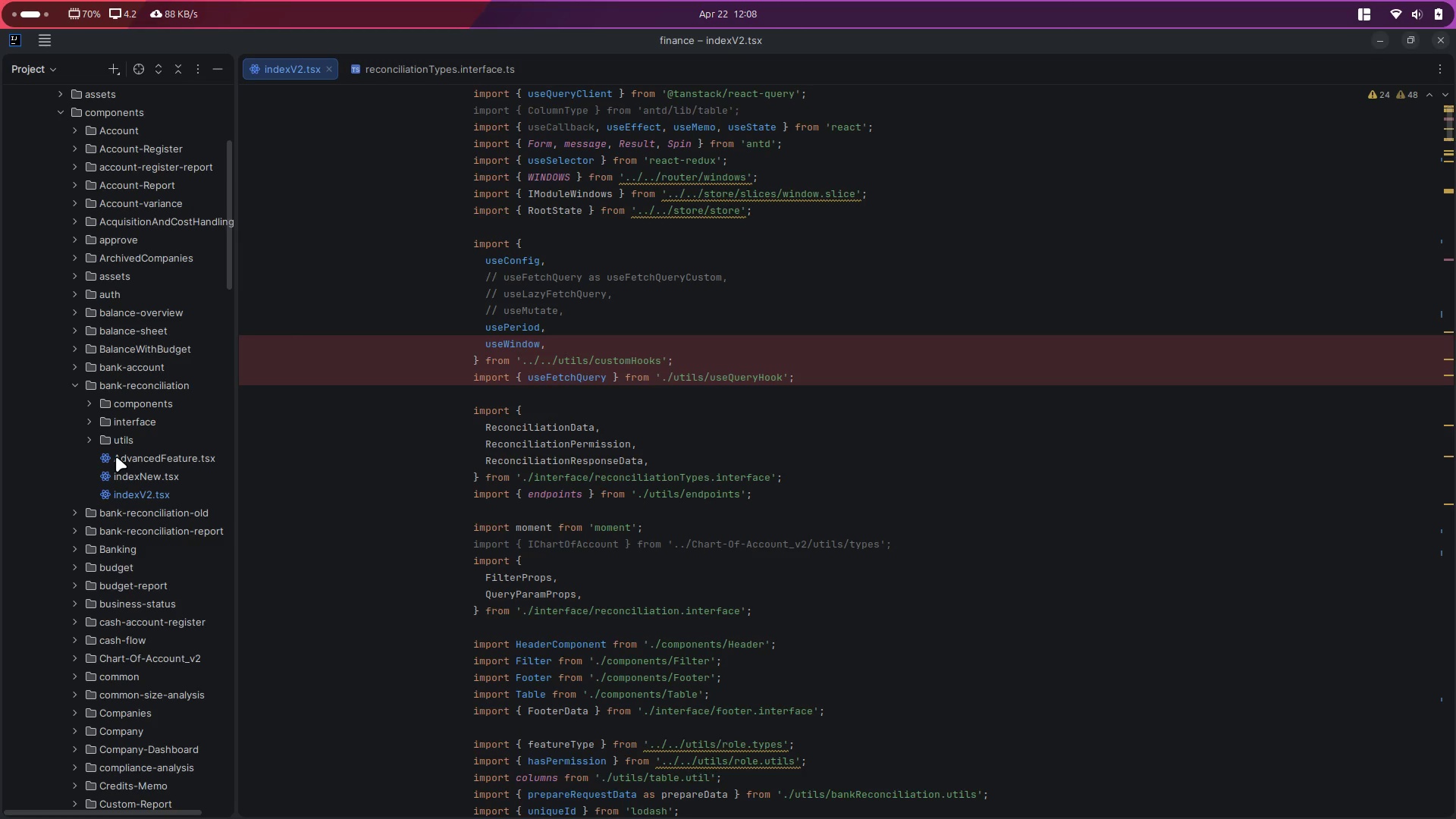 
scroll: coordinate [1313, 191], scroll_direction: up, amount: 8.0
 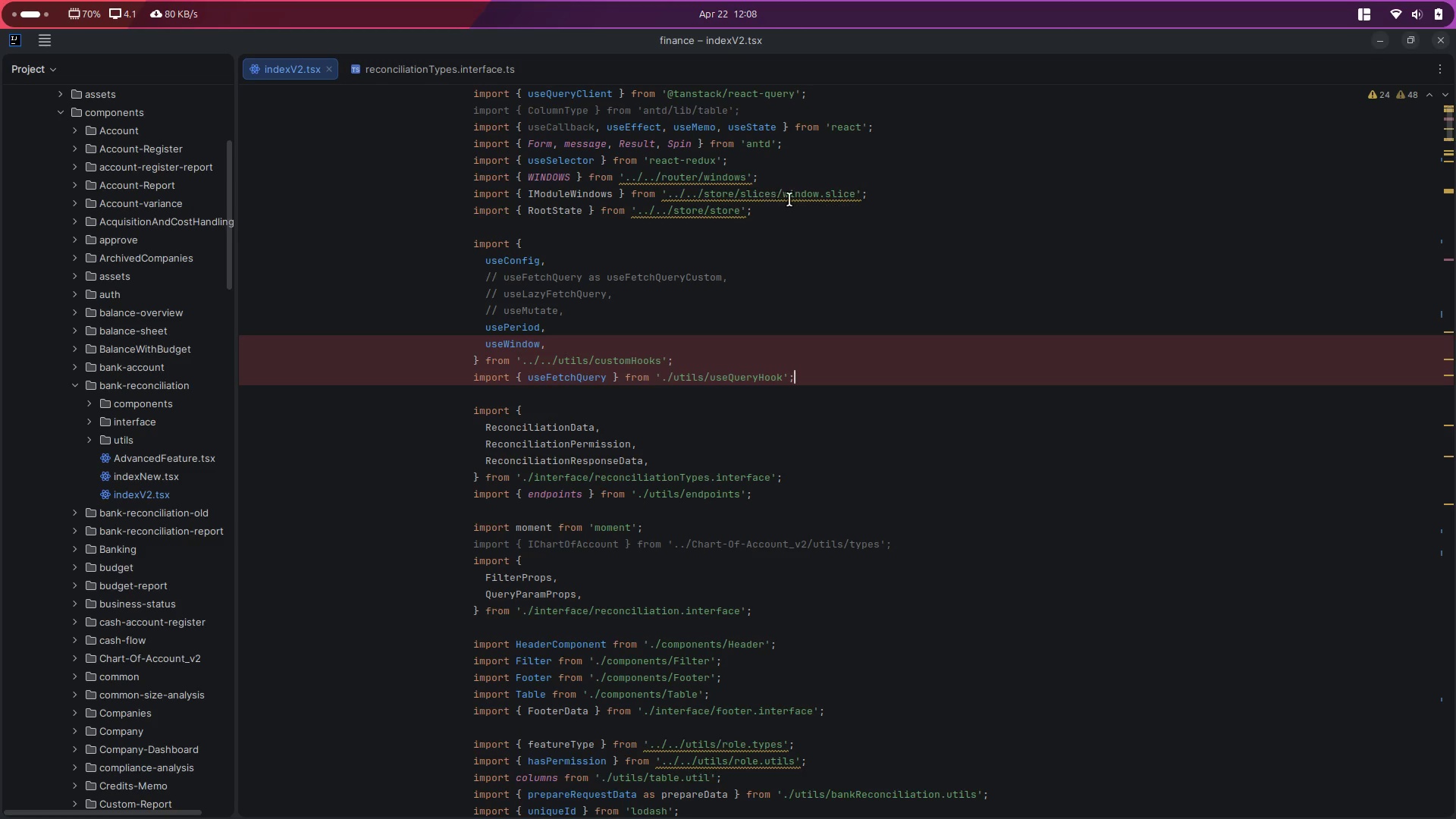 
left_click([879, 207])
 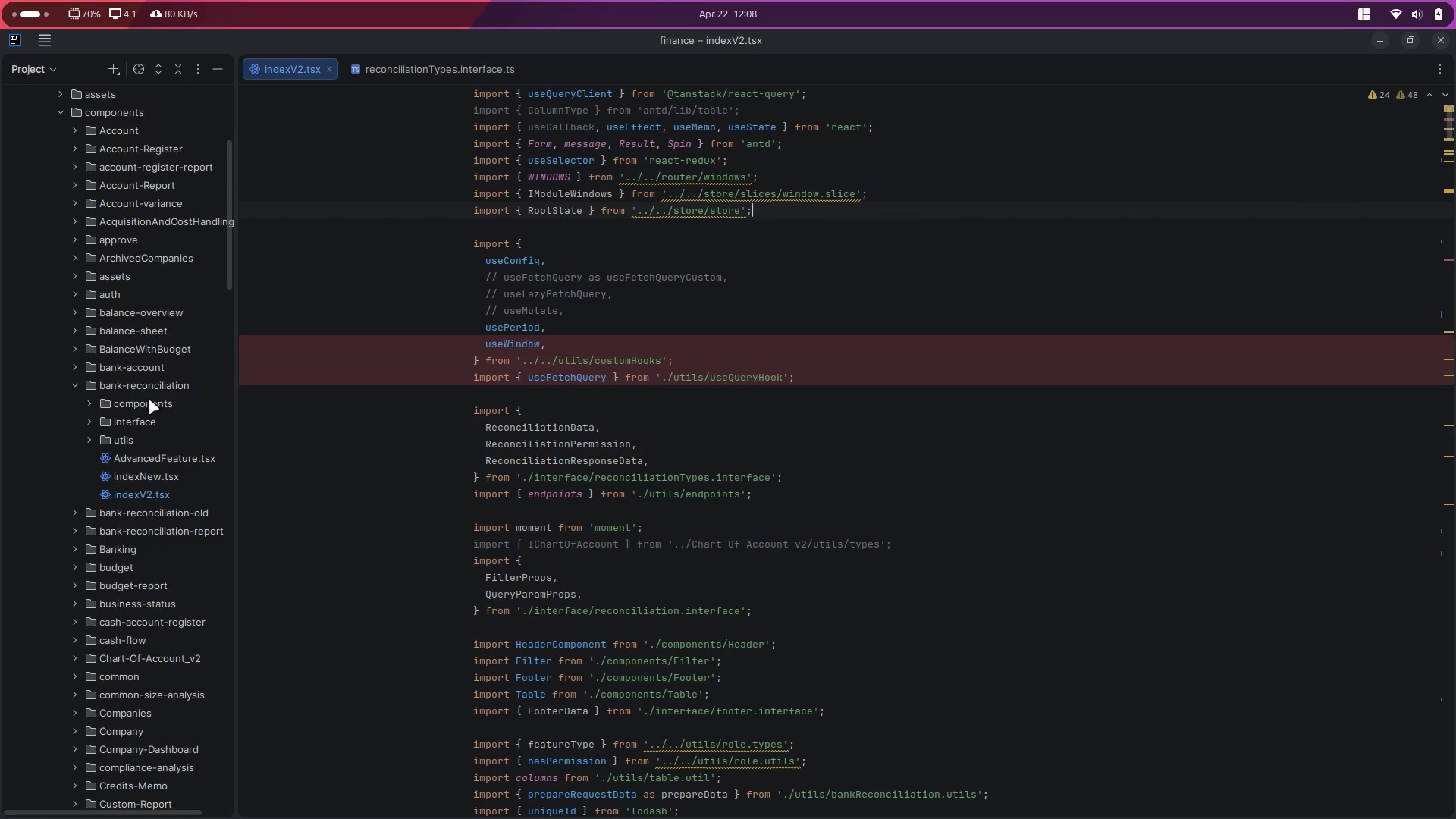 
left_click([863, 468])
 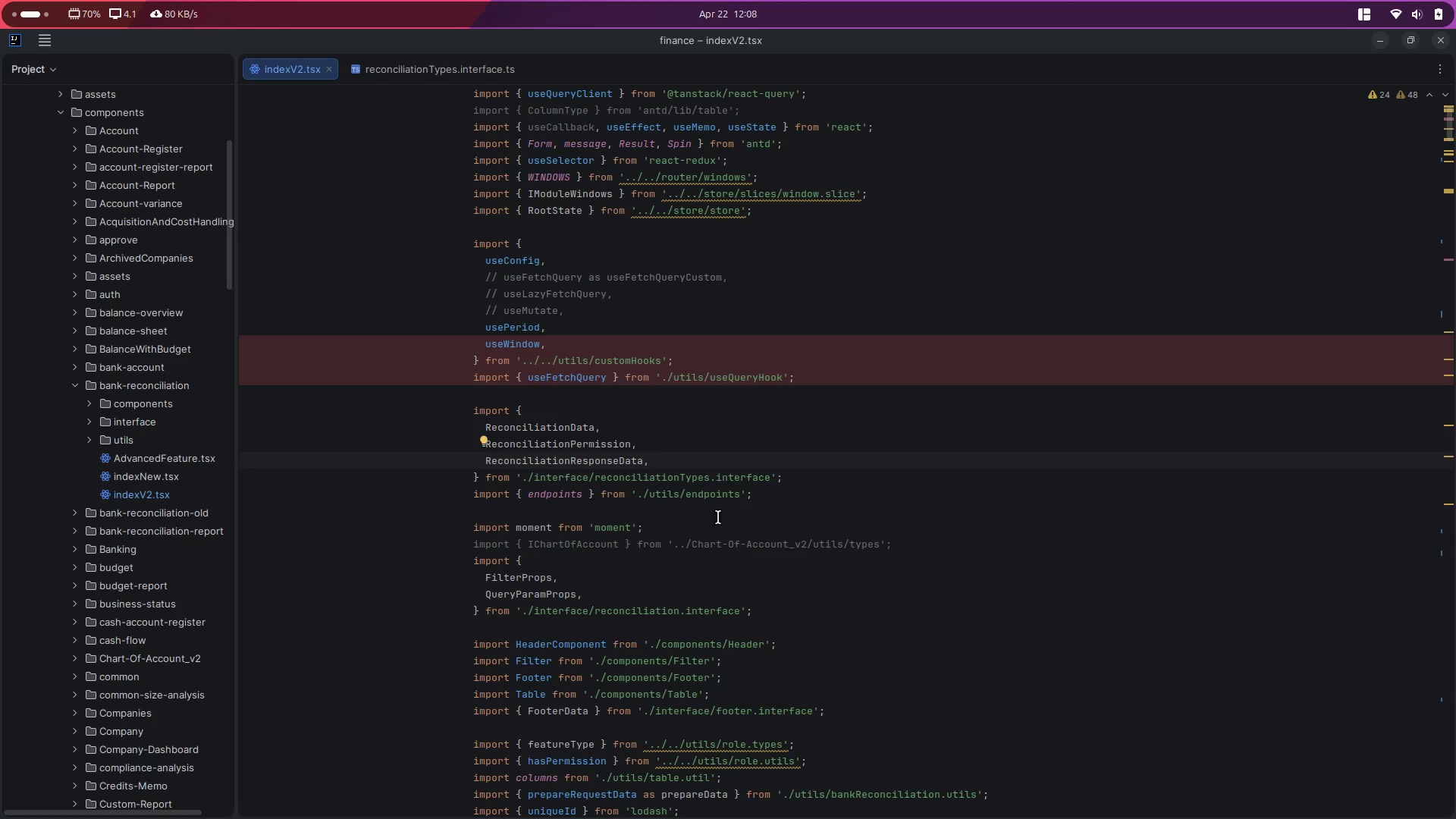 
left_click([645, 512])
 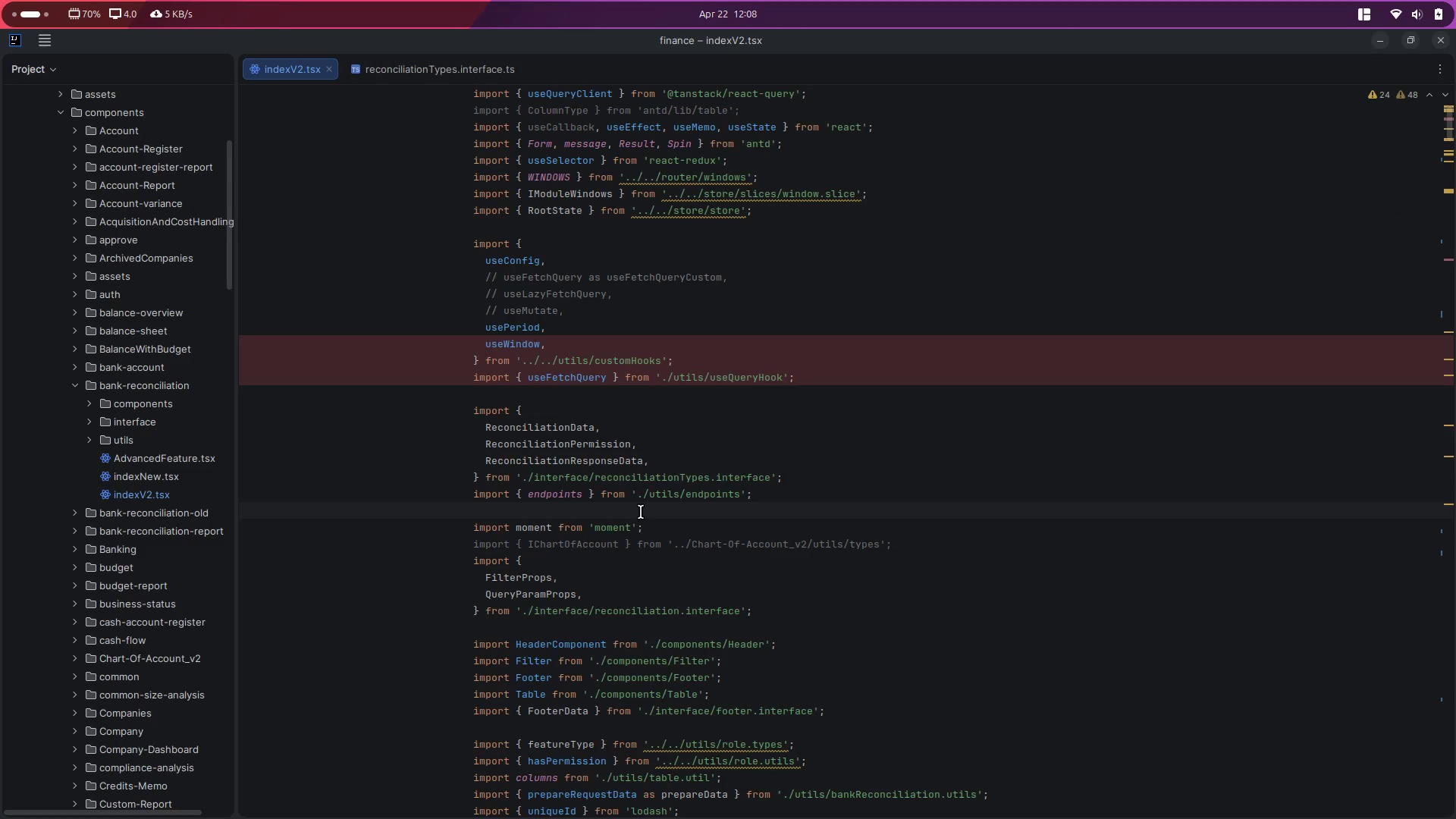 
scroll: coordinate [636, 514], scroll_direction: down, amount: 4.0
 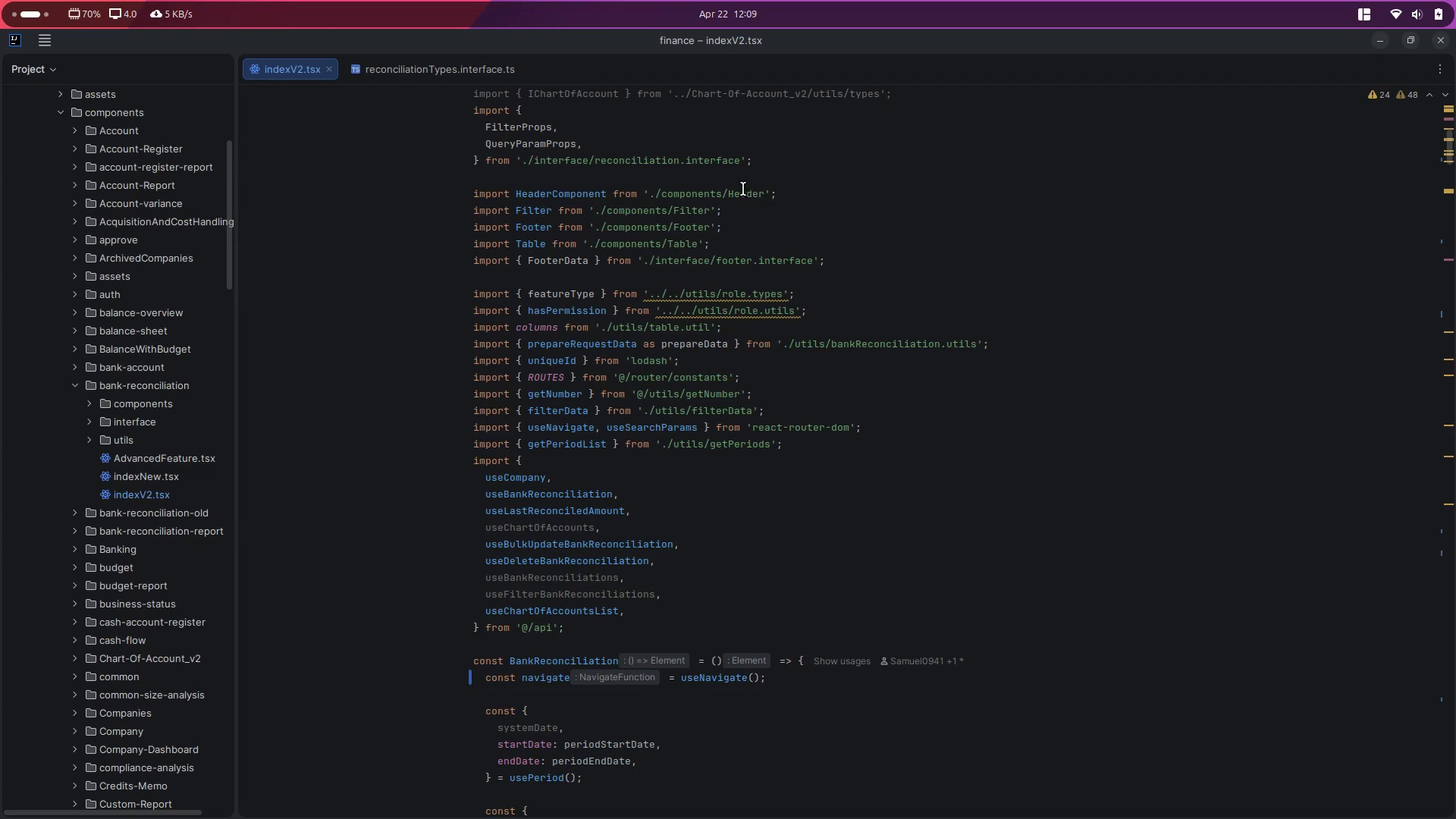 
hold_key(key=ControlLeft, duration=0.81)
left_click([732, 190])
 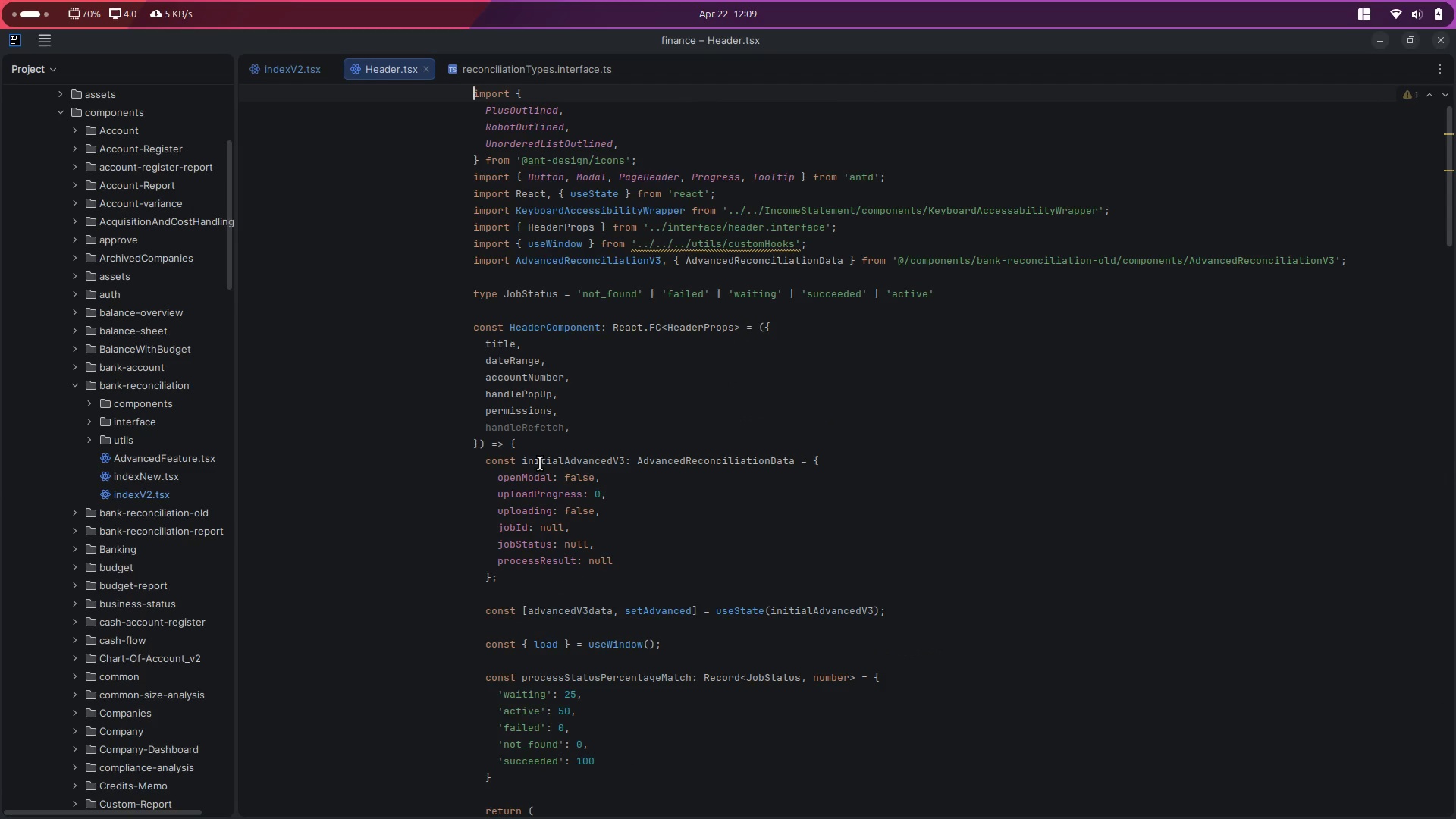 
scroll: coordinate [540, 463], scroll_direction: up, amount: 2.0
 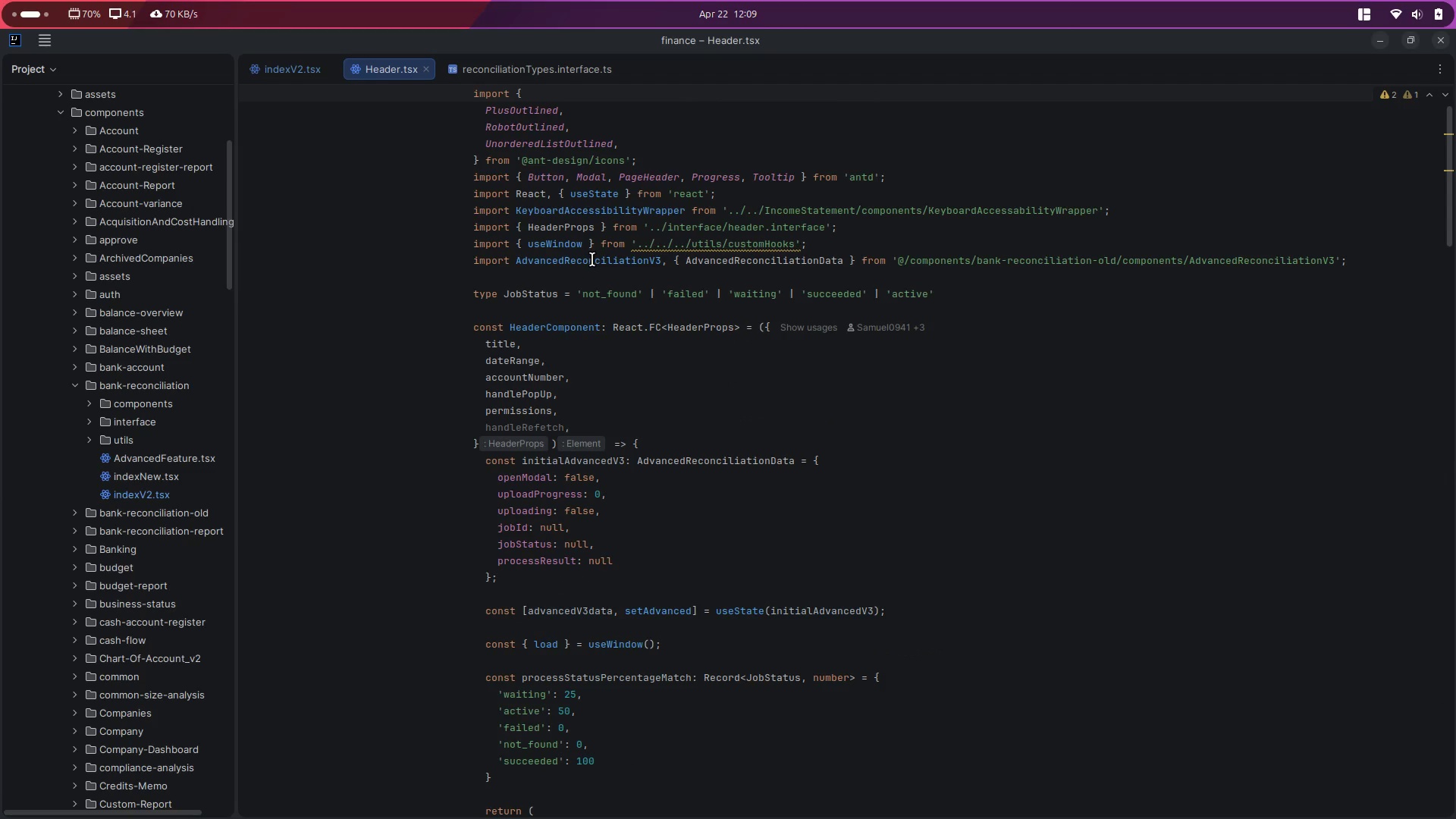 
double_click([592, 259])
 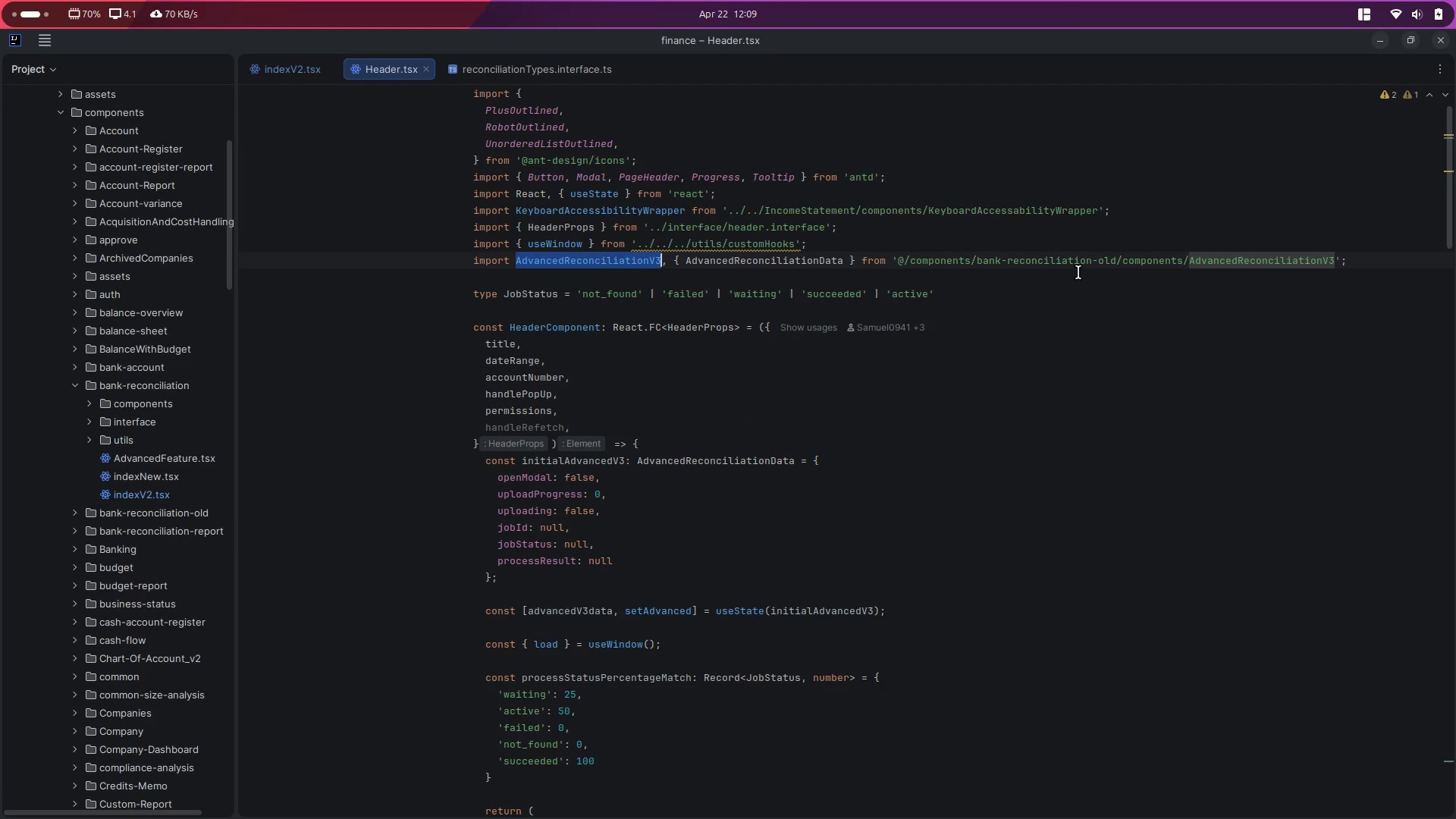 
hold_key(key=ControlLeft, duration=1.08)
left_click([1098, 259])
 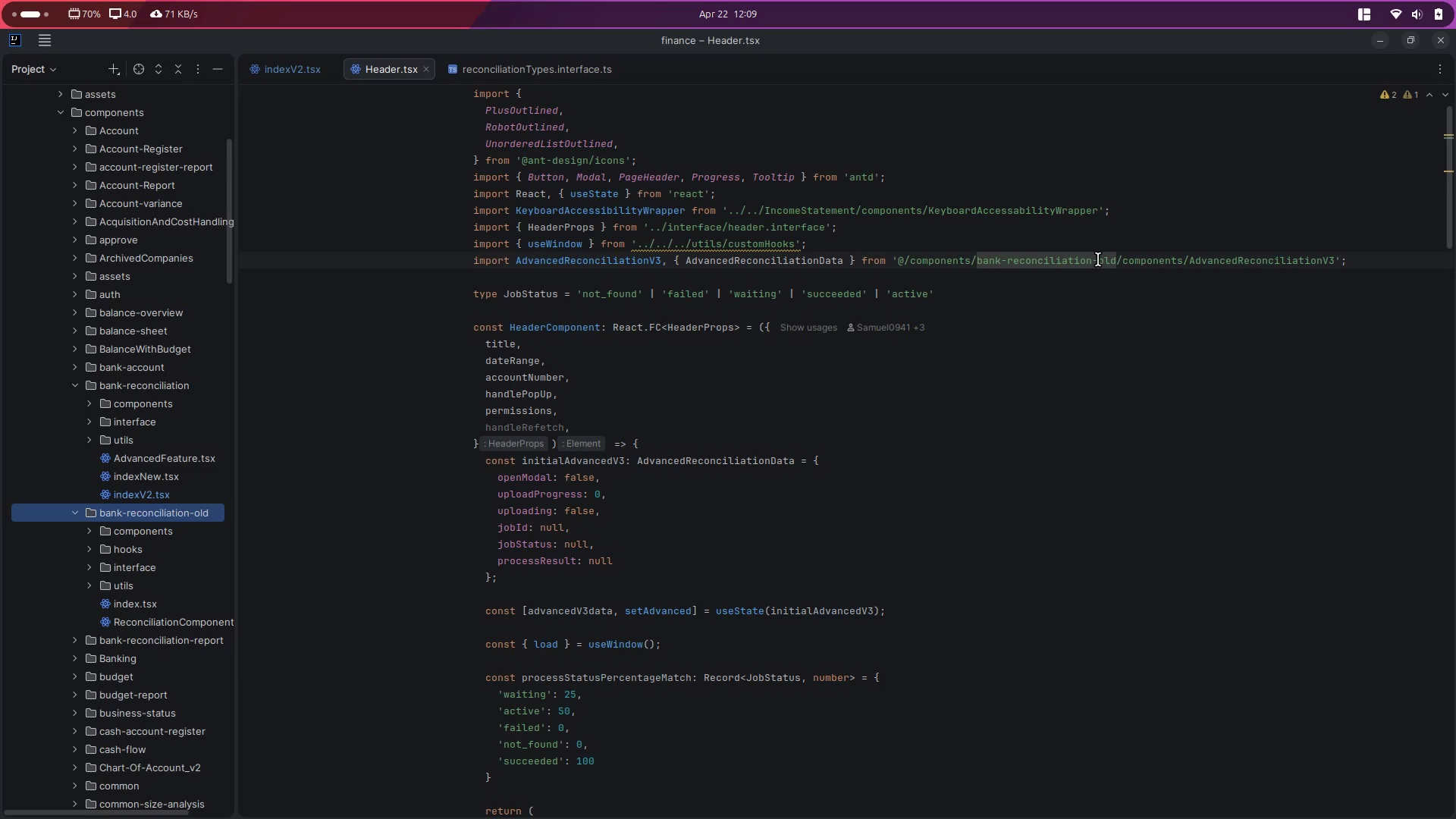 
hold_key(key=ControlLeft, duration=2.15)
left_click([1254, 259])
 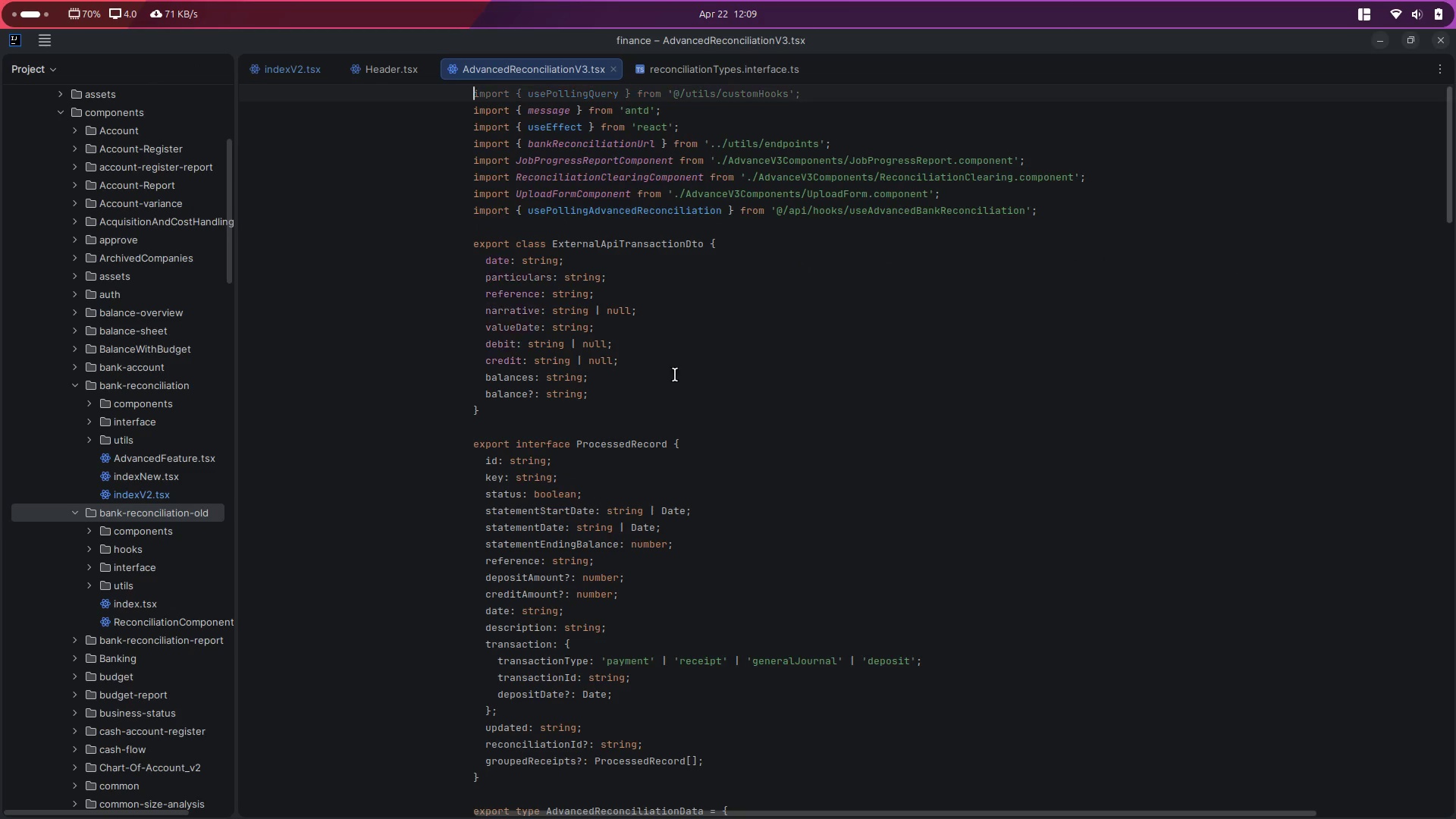 
left_click([742, 366])
 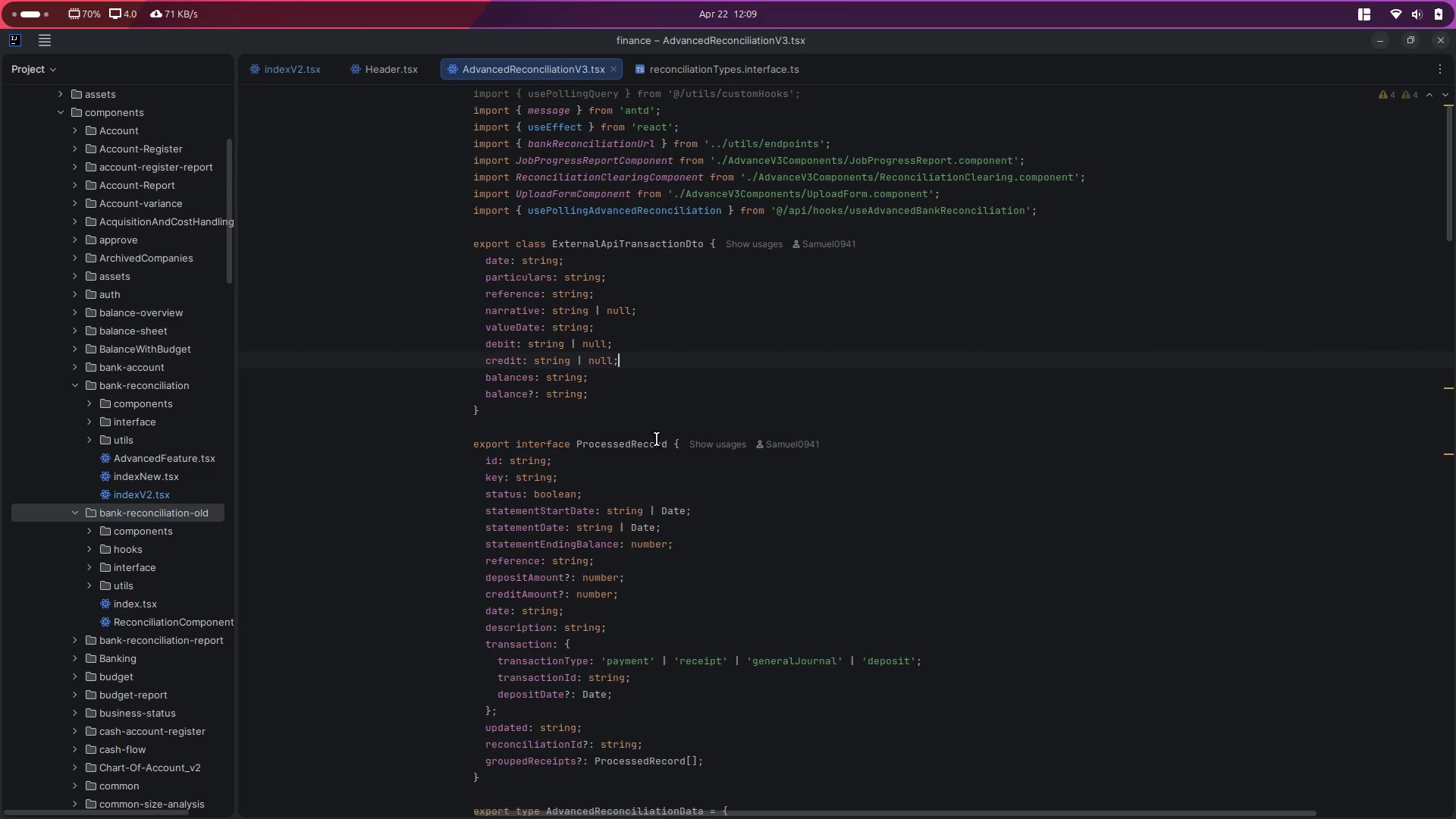 
scroll: coordinate [556, 424], scroll_direction: down, amount: 24.0
 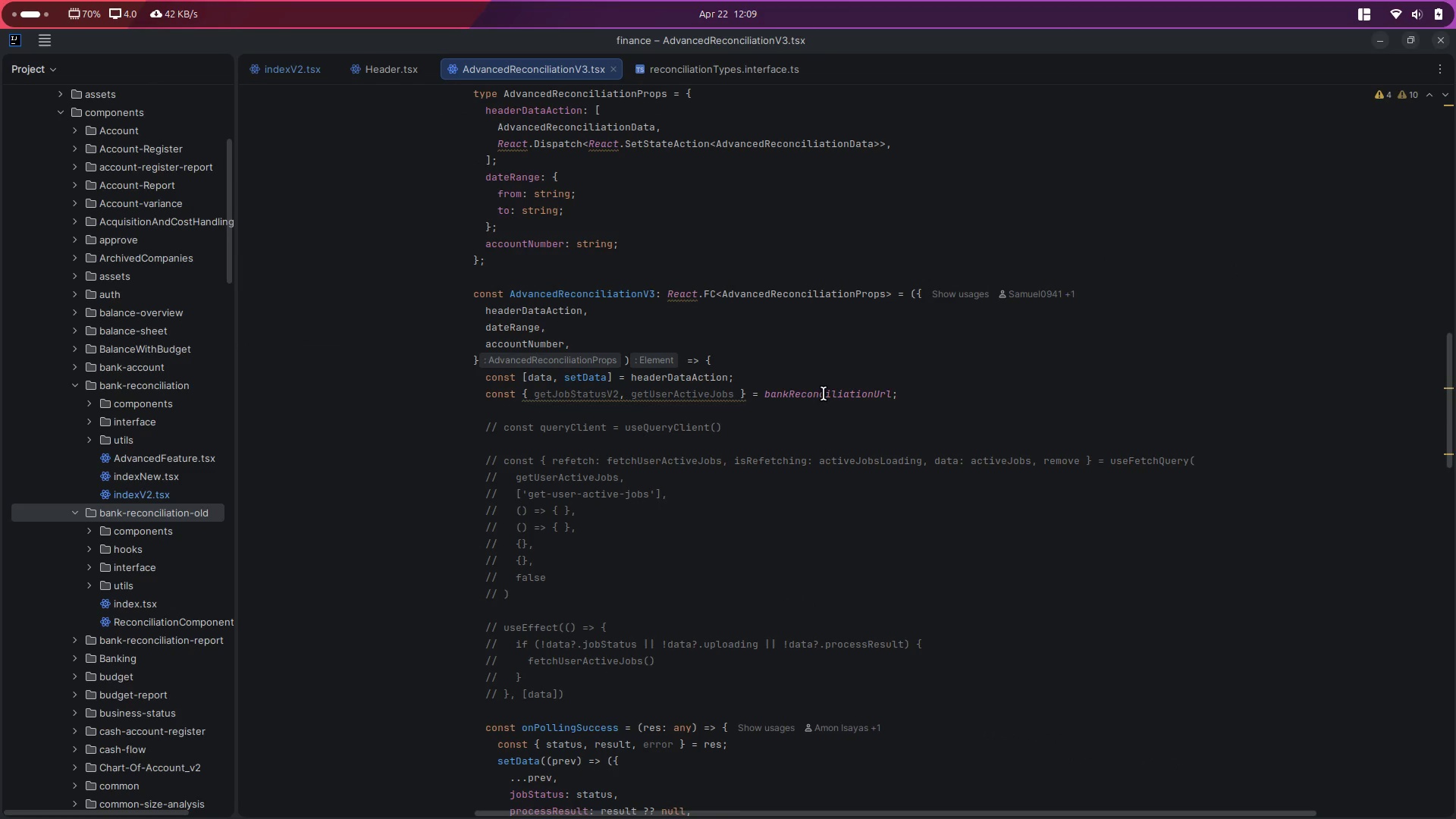 
double_click([823, 394])
 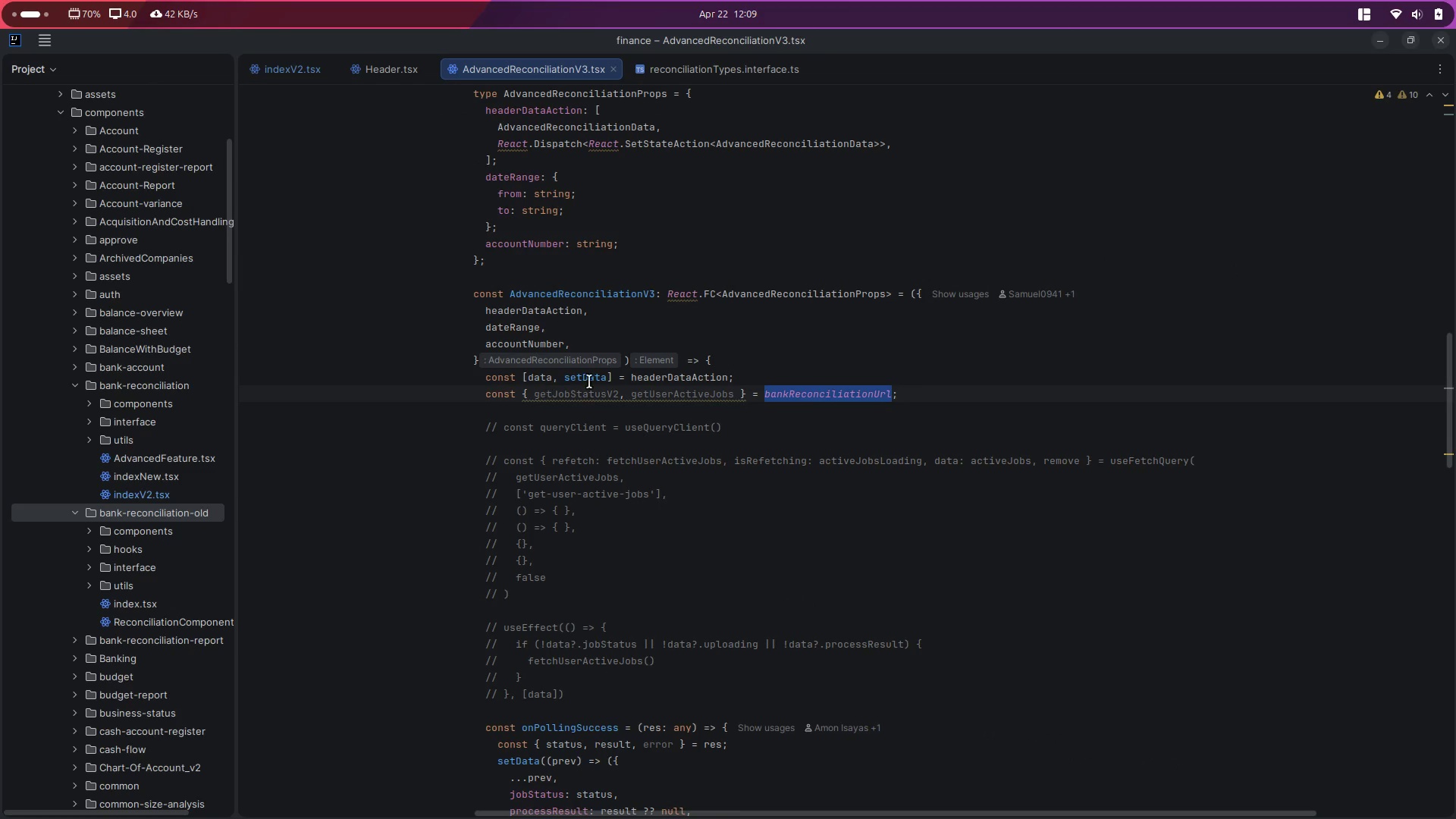 
double_click([593, 381])
 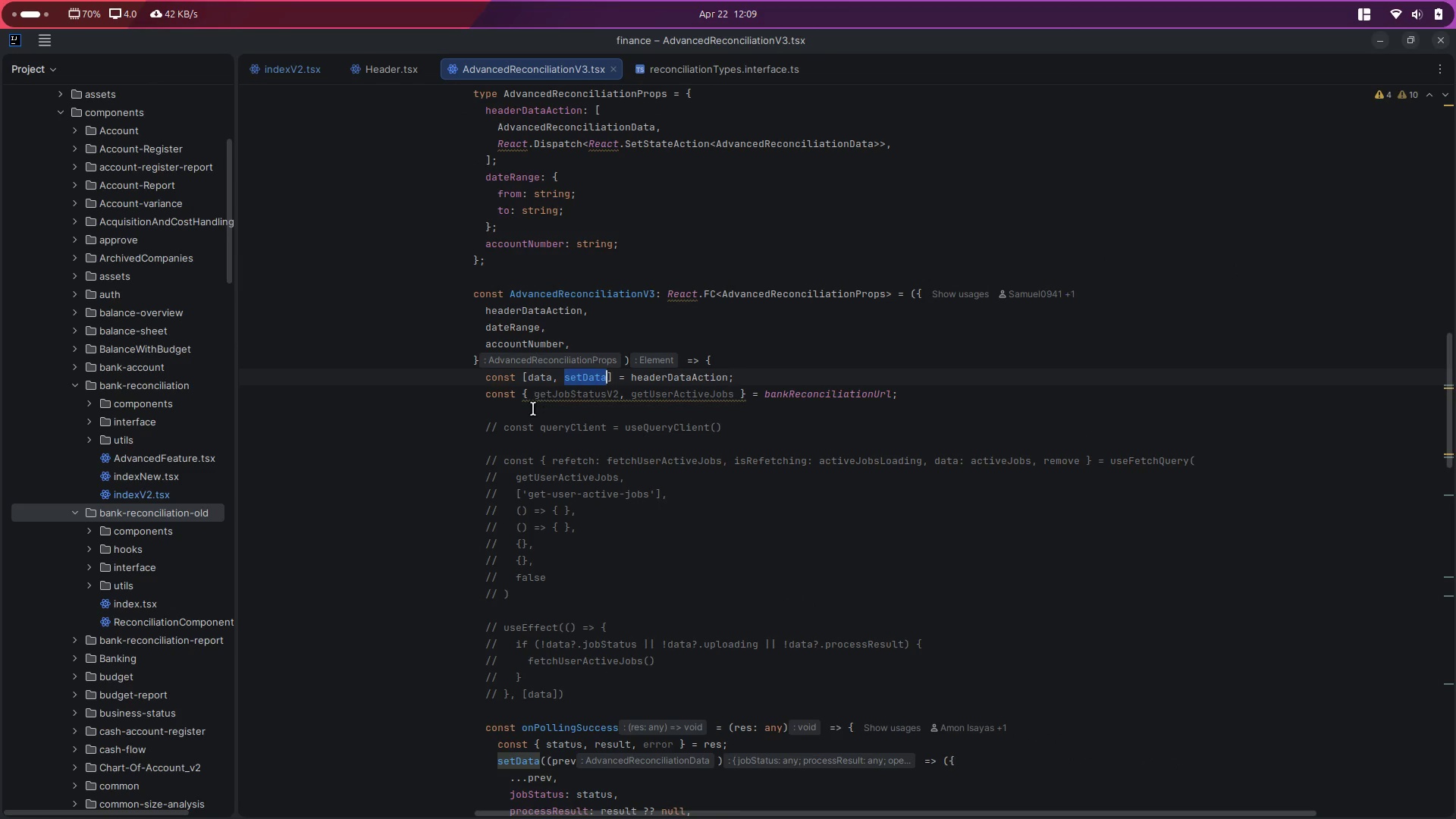 
scroll: coordinate [523, 416], scroll_direction: down, amount: 9.0
 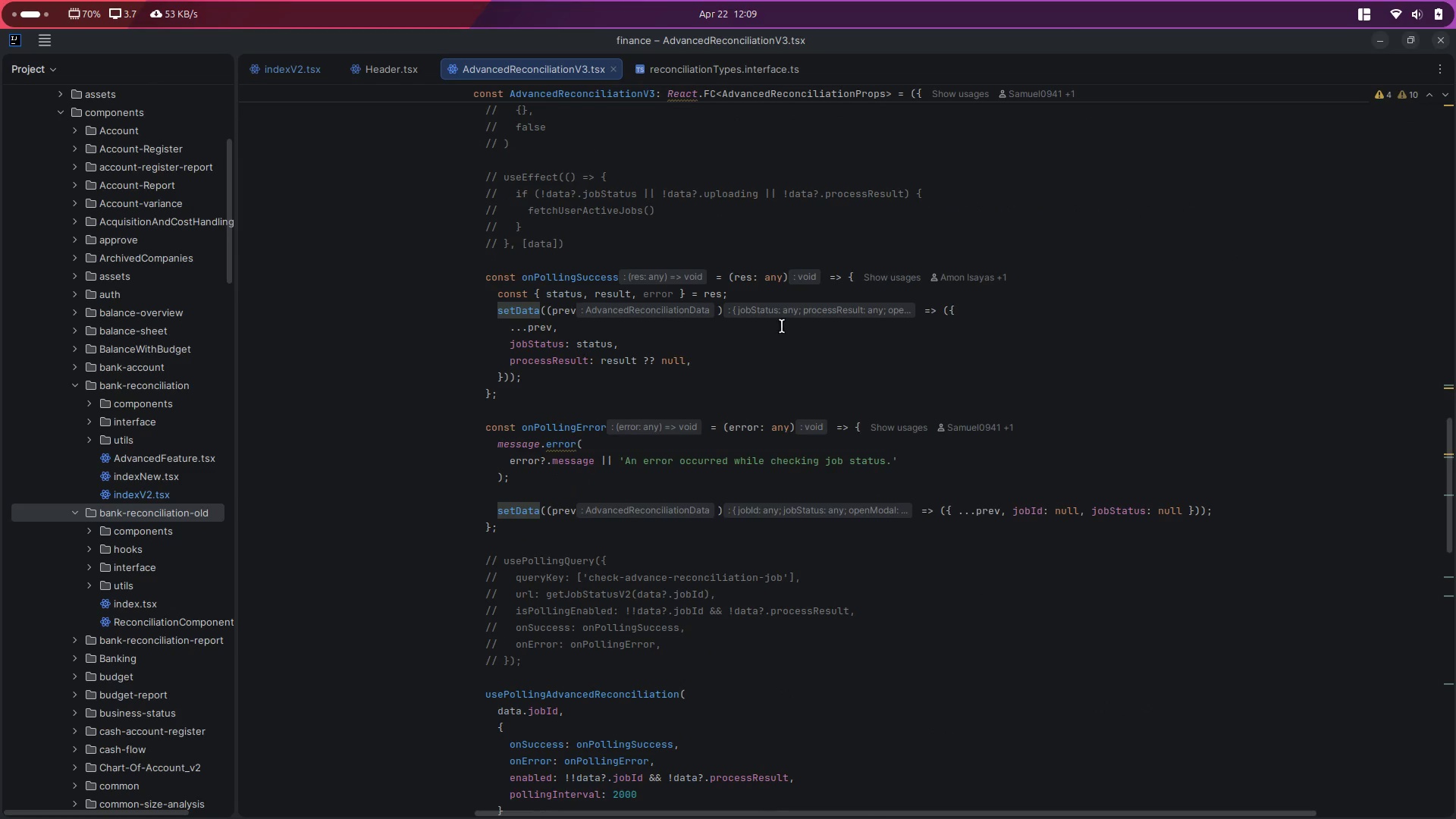 
left_click([676, 314])
 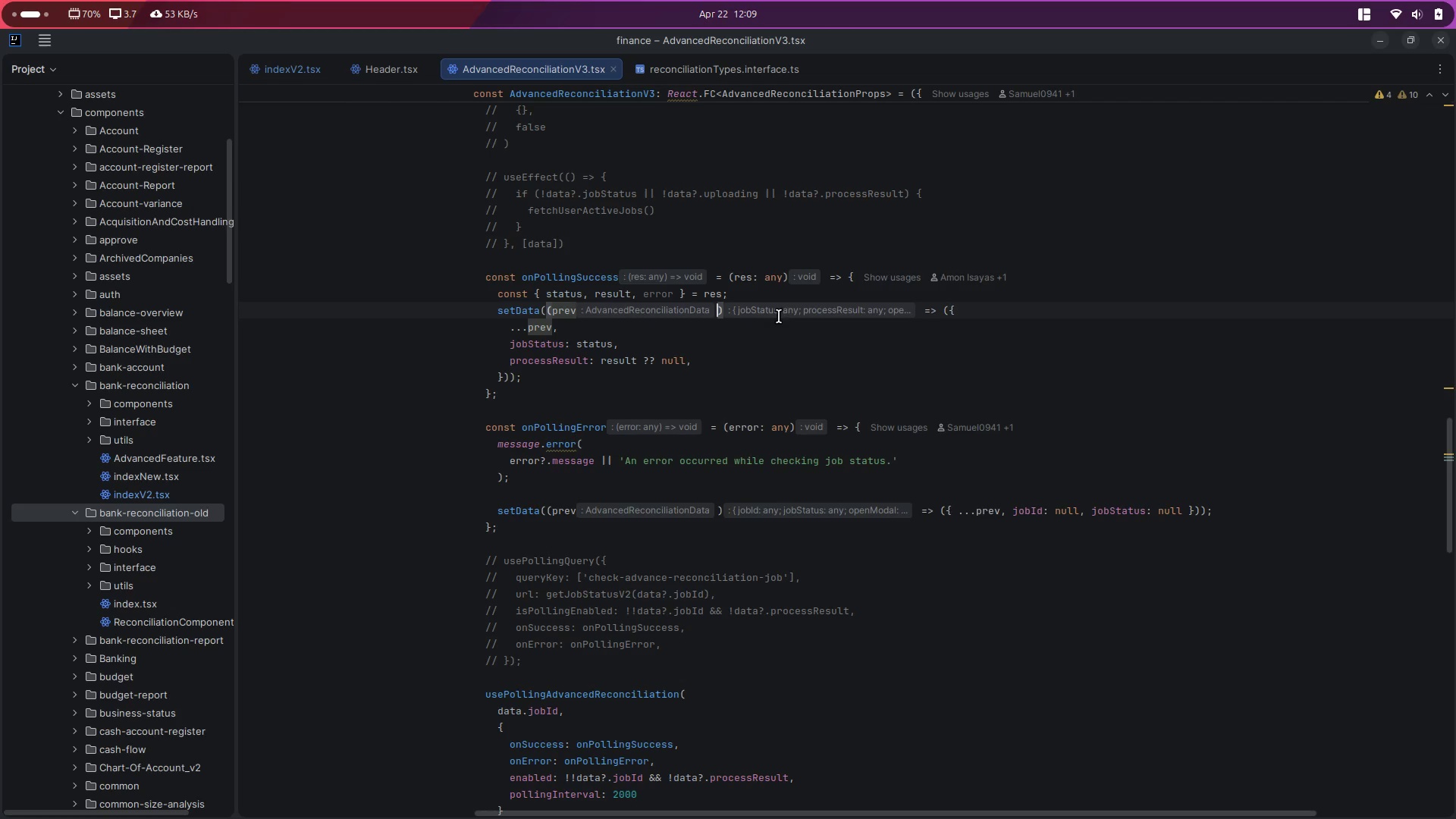 
left_click([803, 315])
 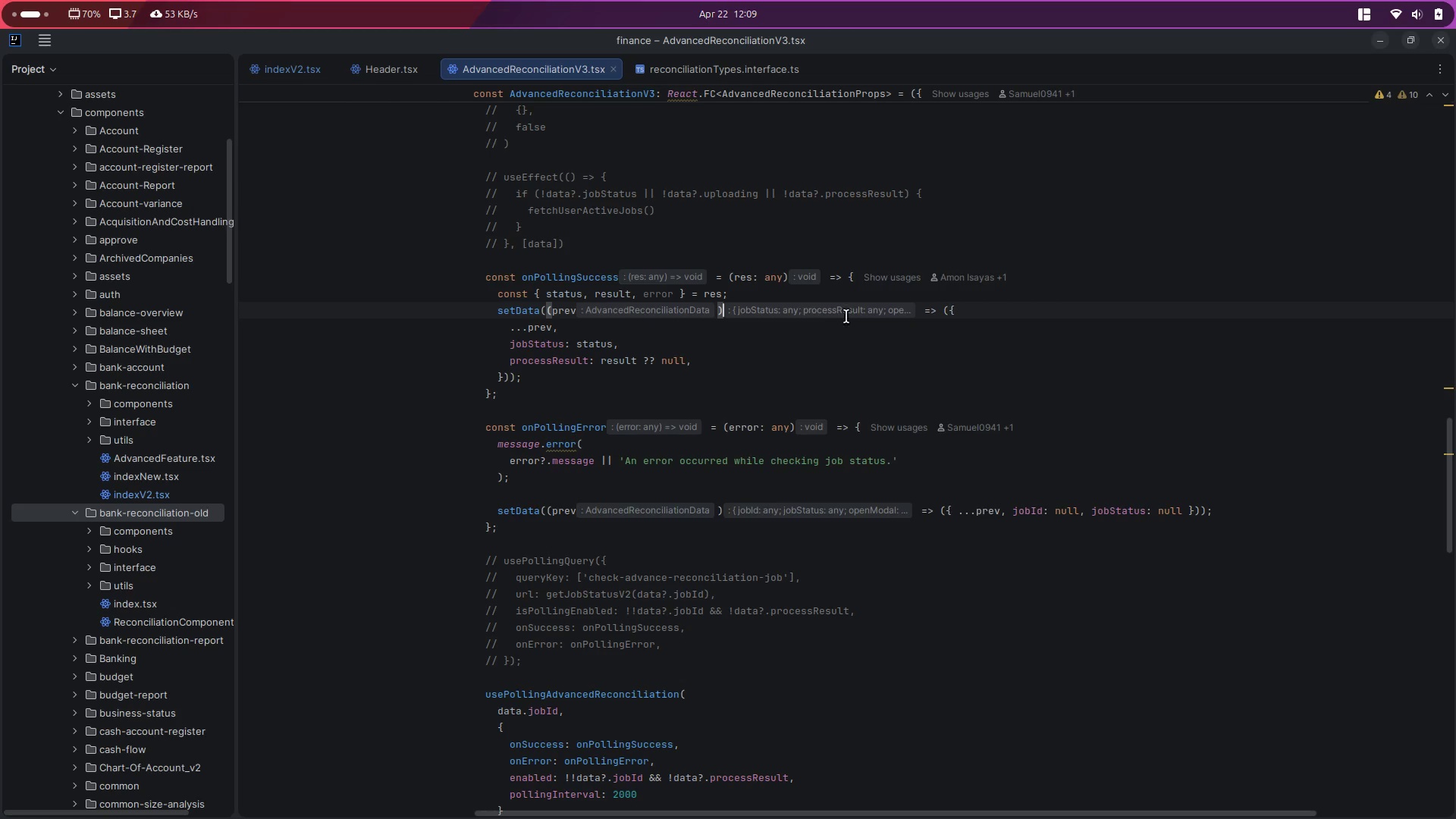 
left_click([863, 312])
 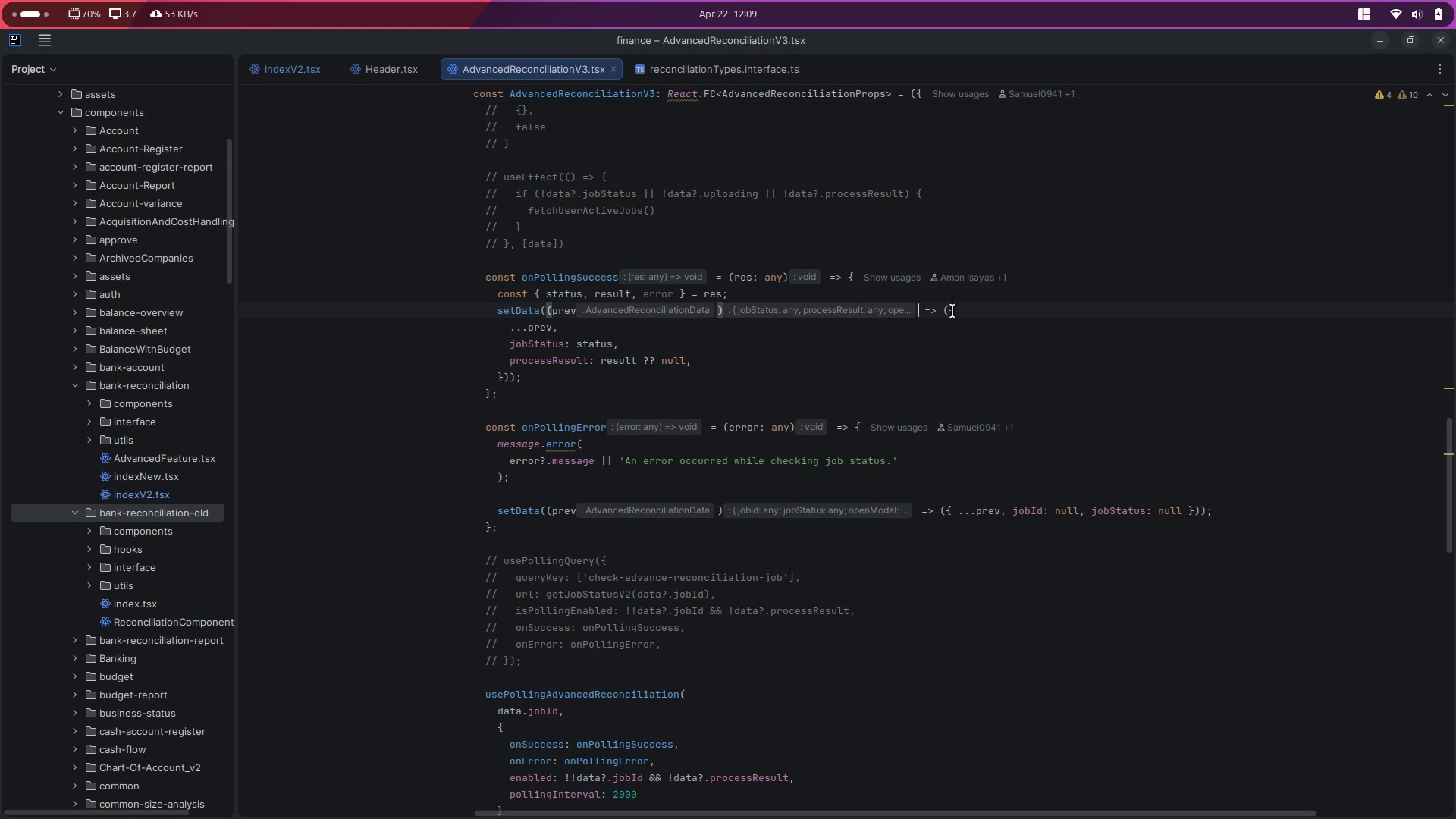 
left_click([966, 310])
 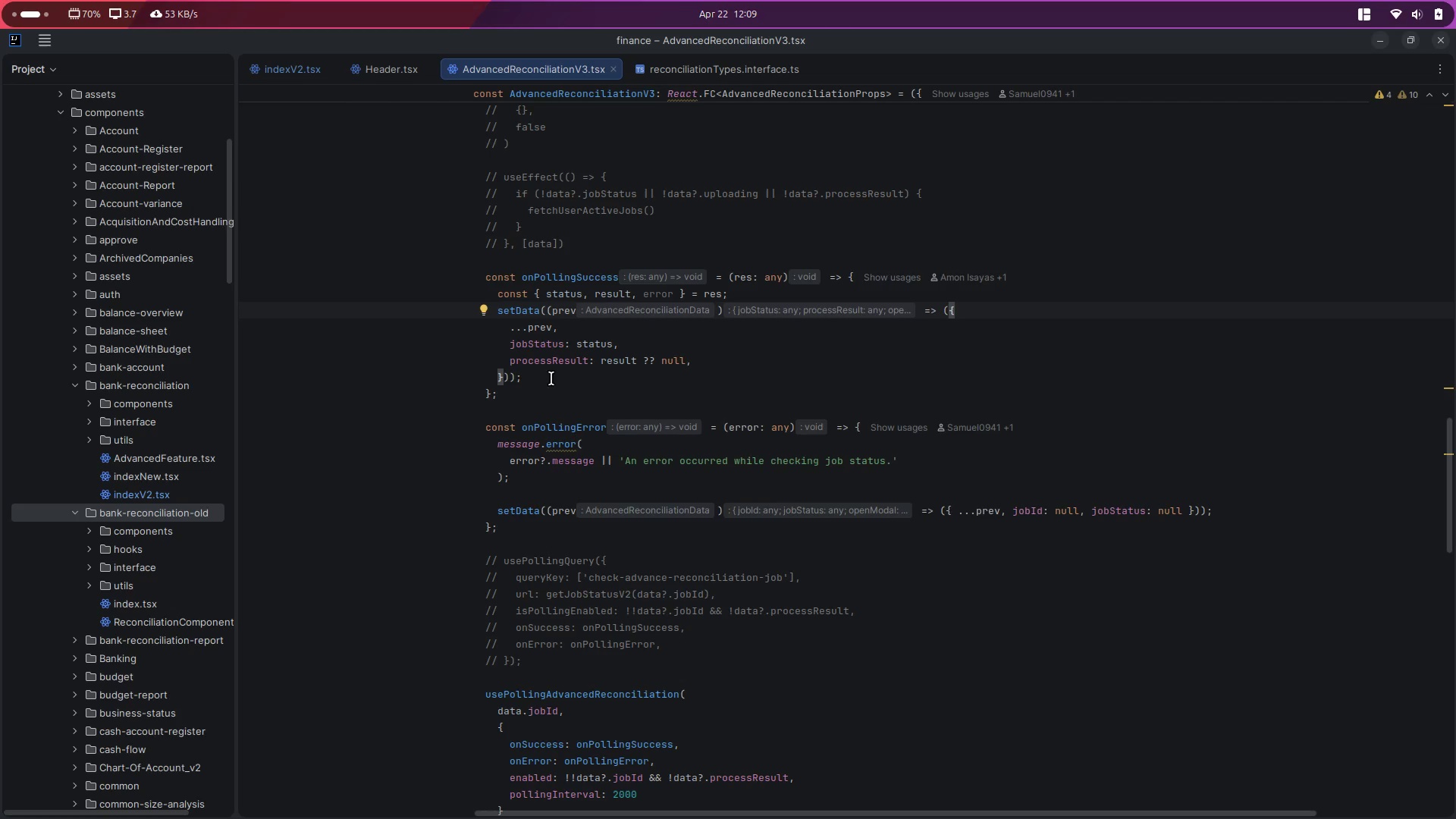 
left_click([520, 382])
 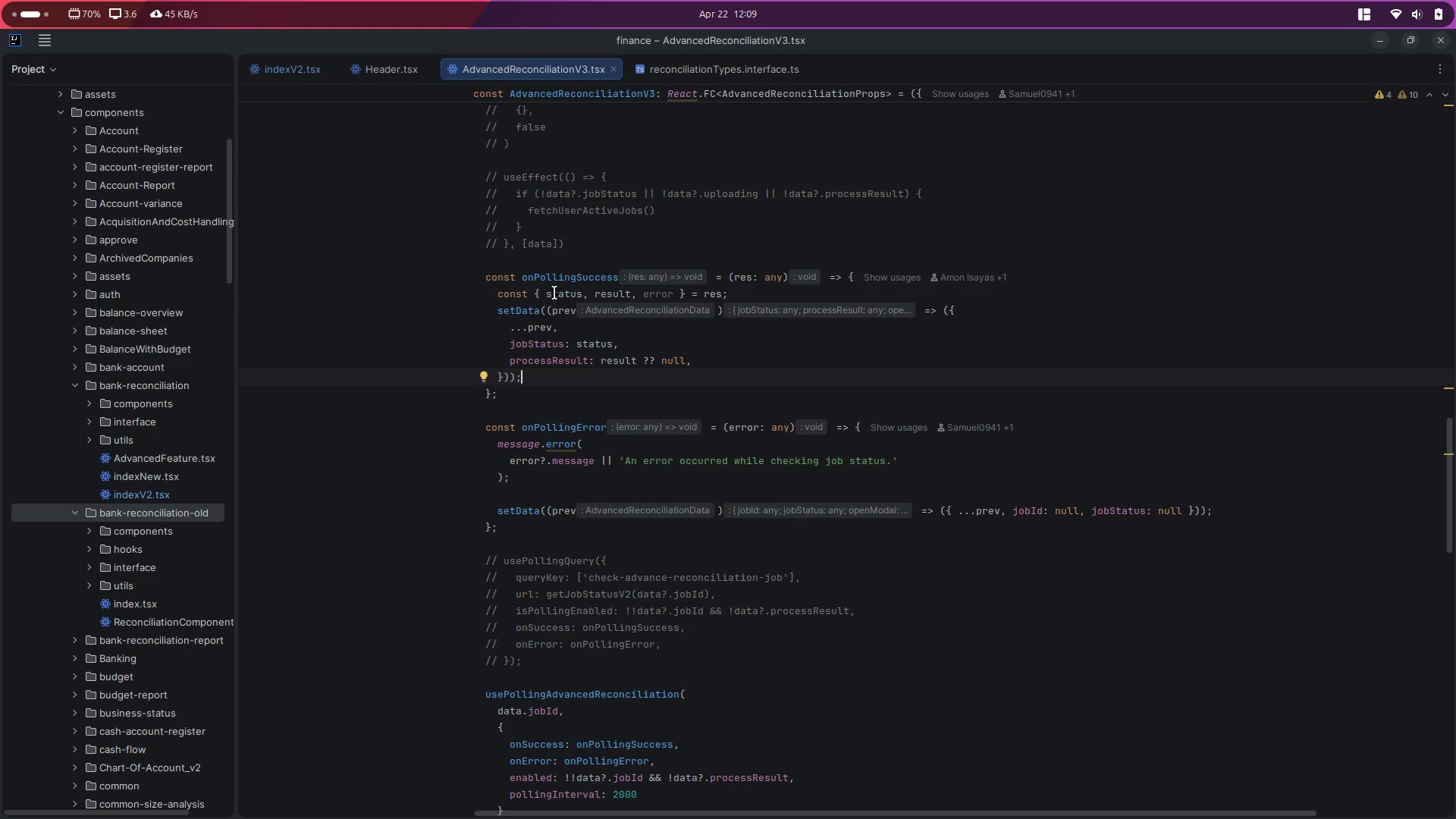 
double_click([572, 281])
 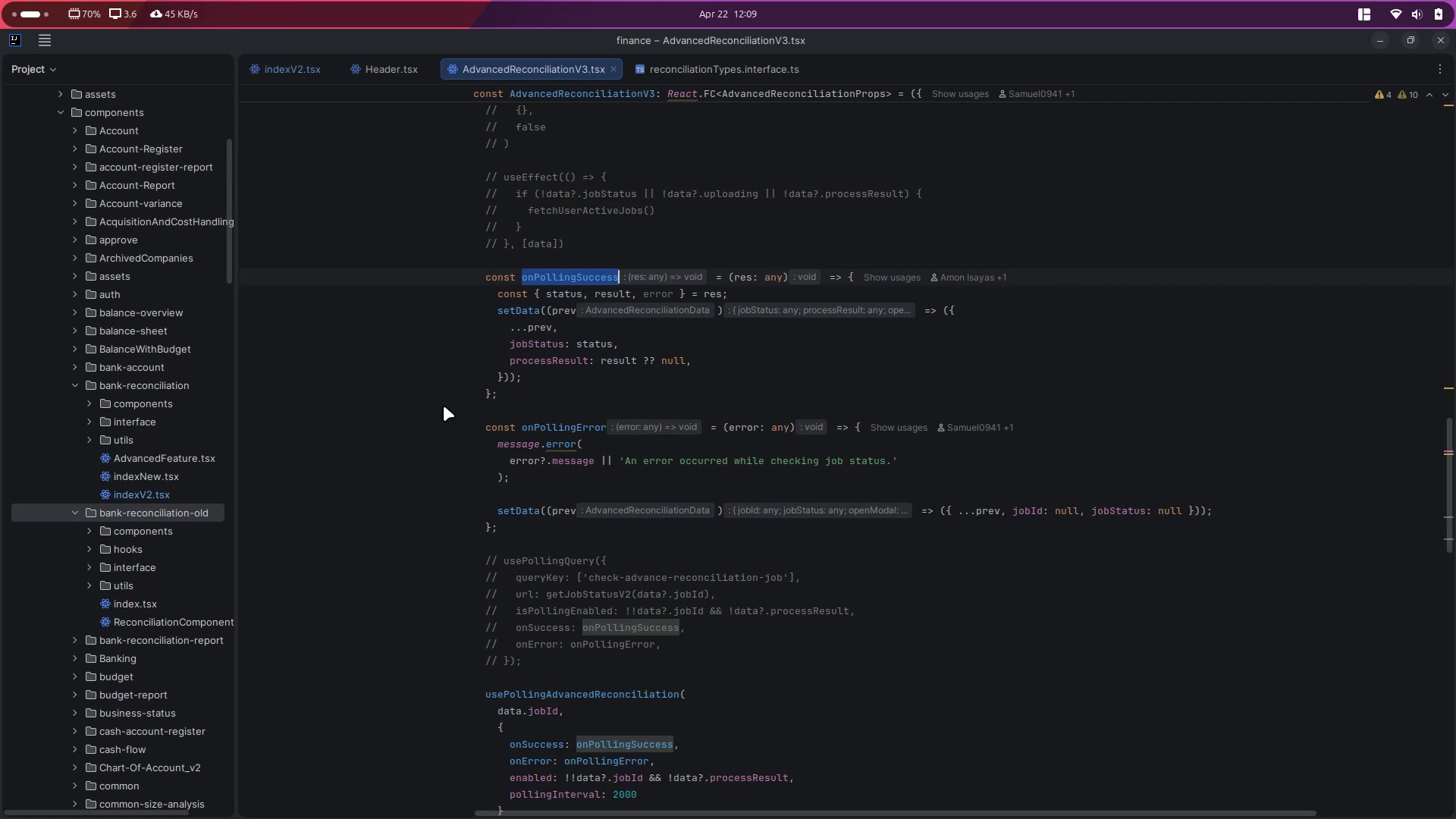 
scroll: coordinate [444, 406], scroll_direction: up, amount: 4.0
 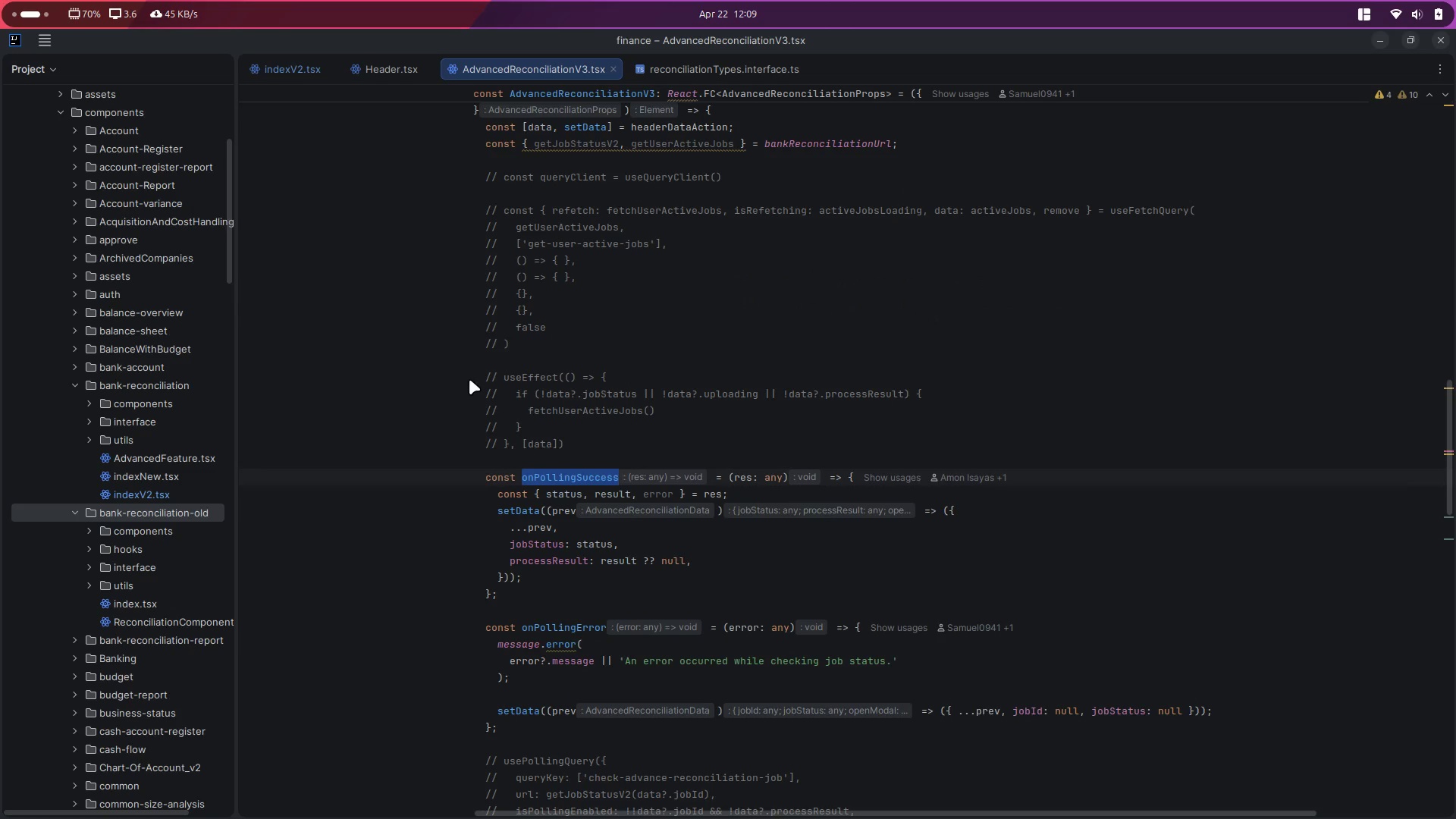 
key(Alt+Control+ArrowLeft)
 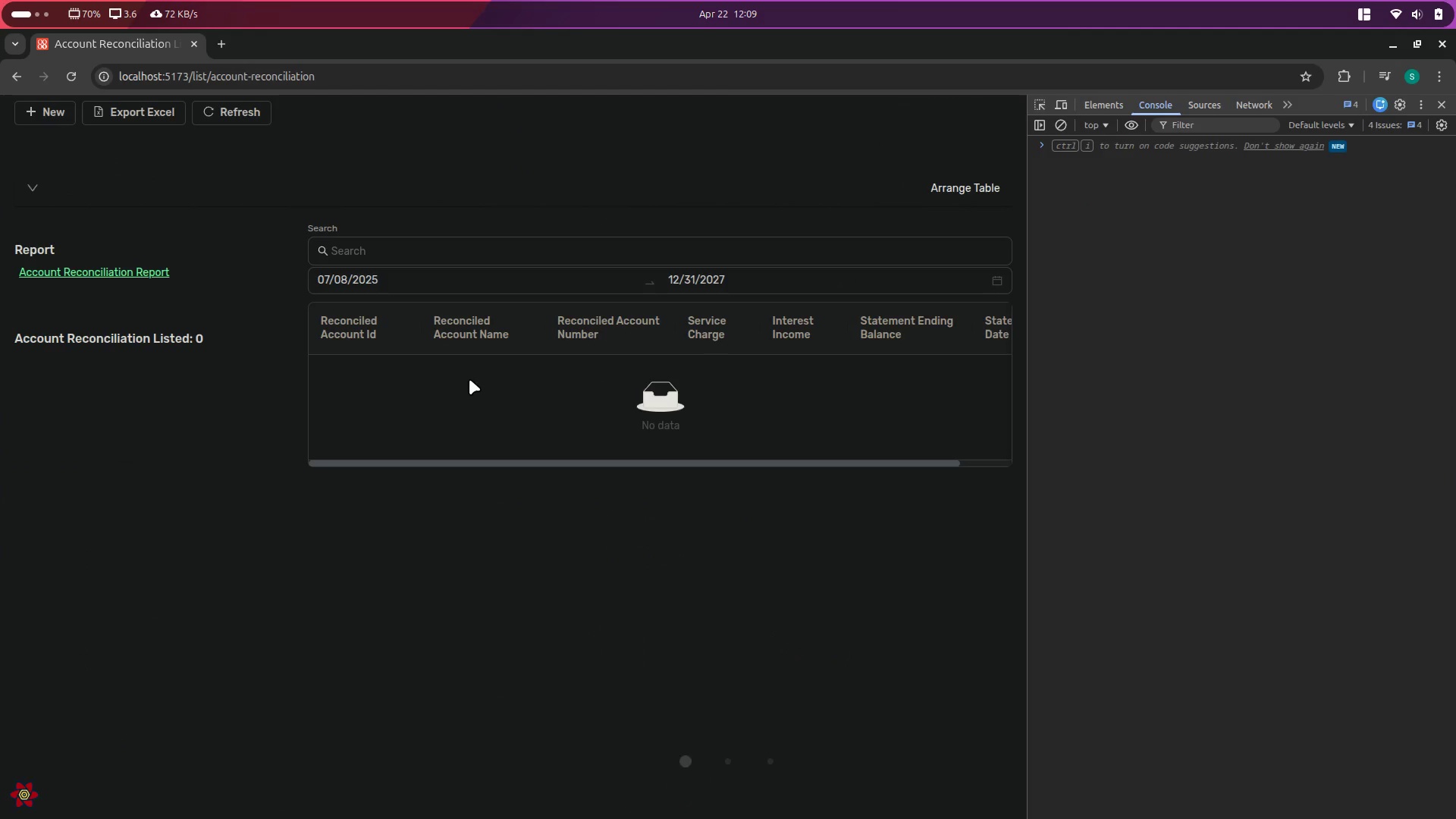 
key(Alt+AltLeft)
 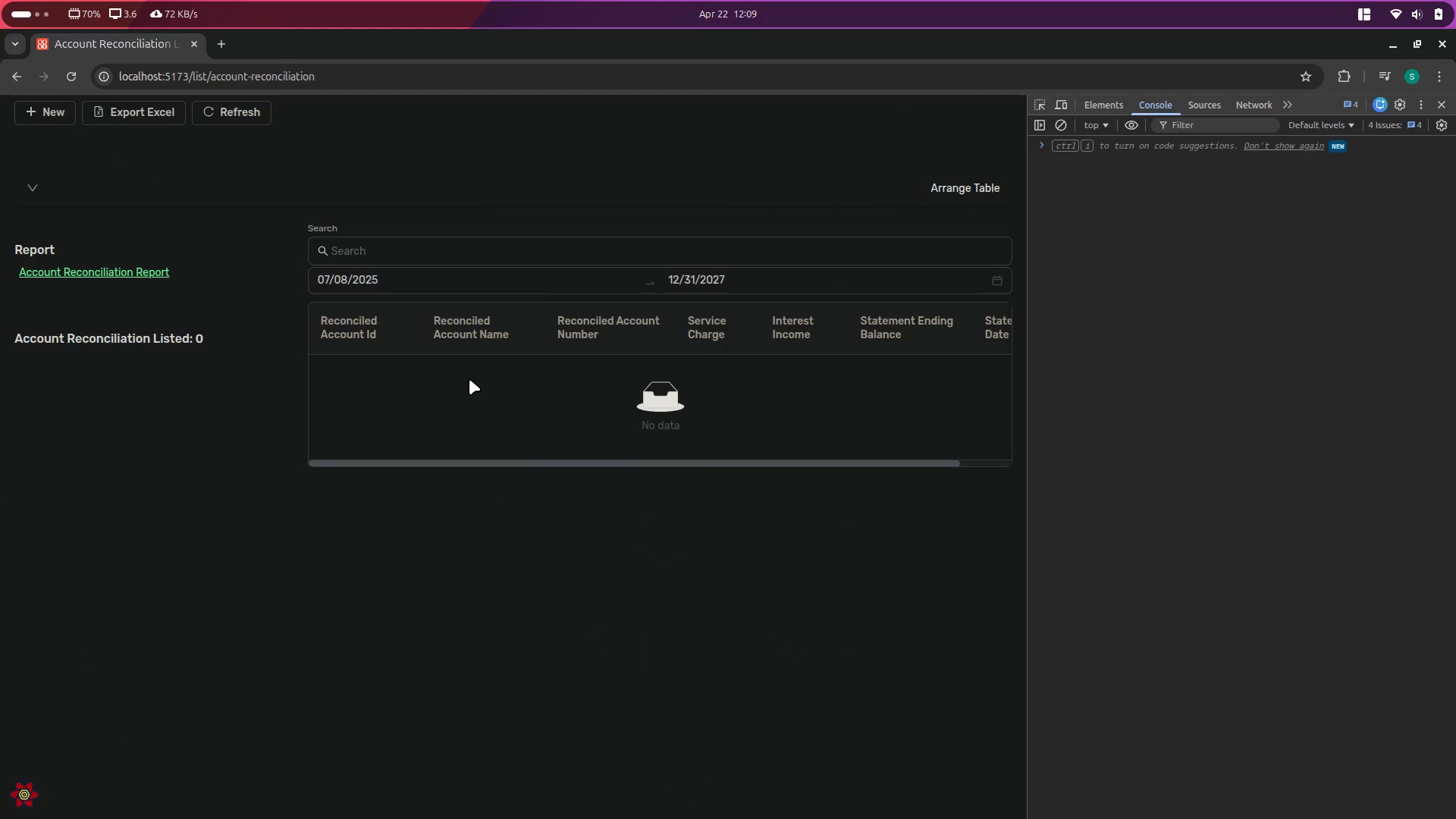 
key(Alt+Tab)
 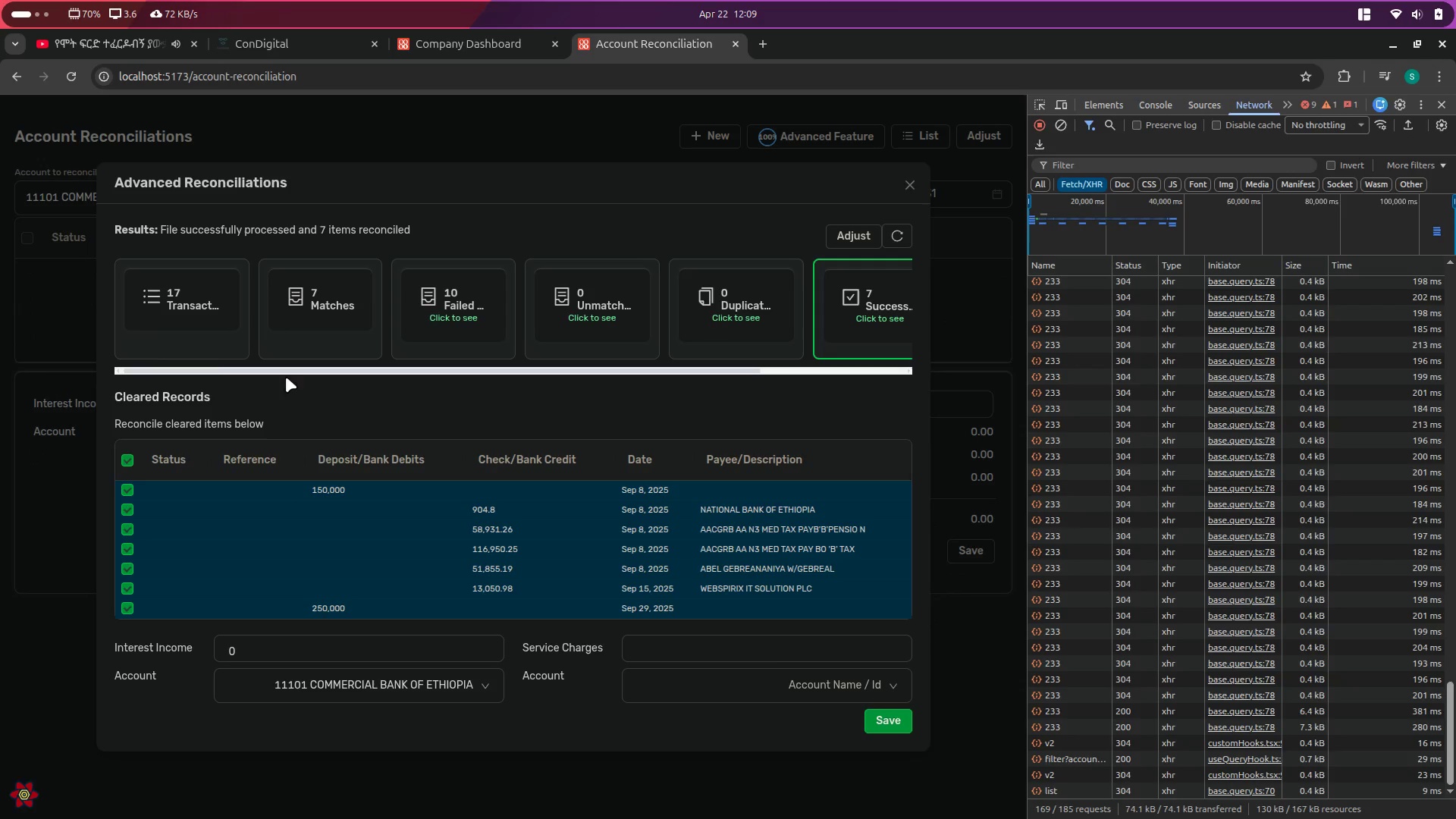 
key(Alt+AltLeft)
 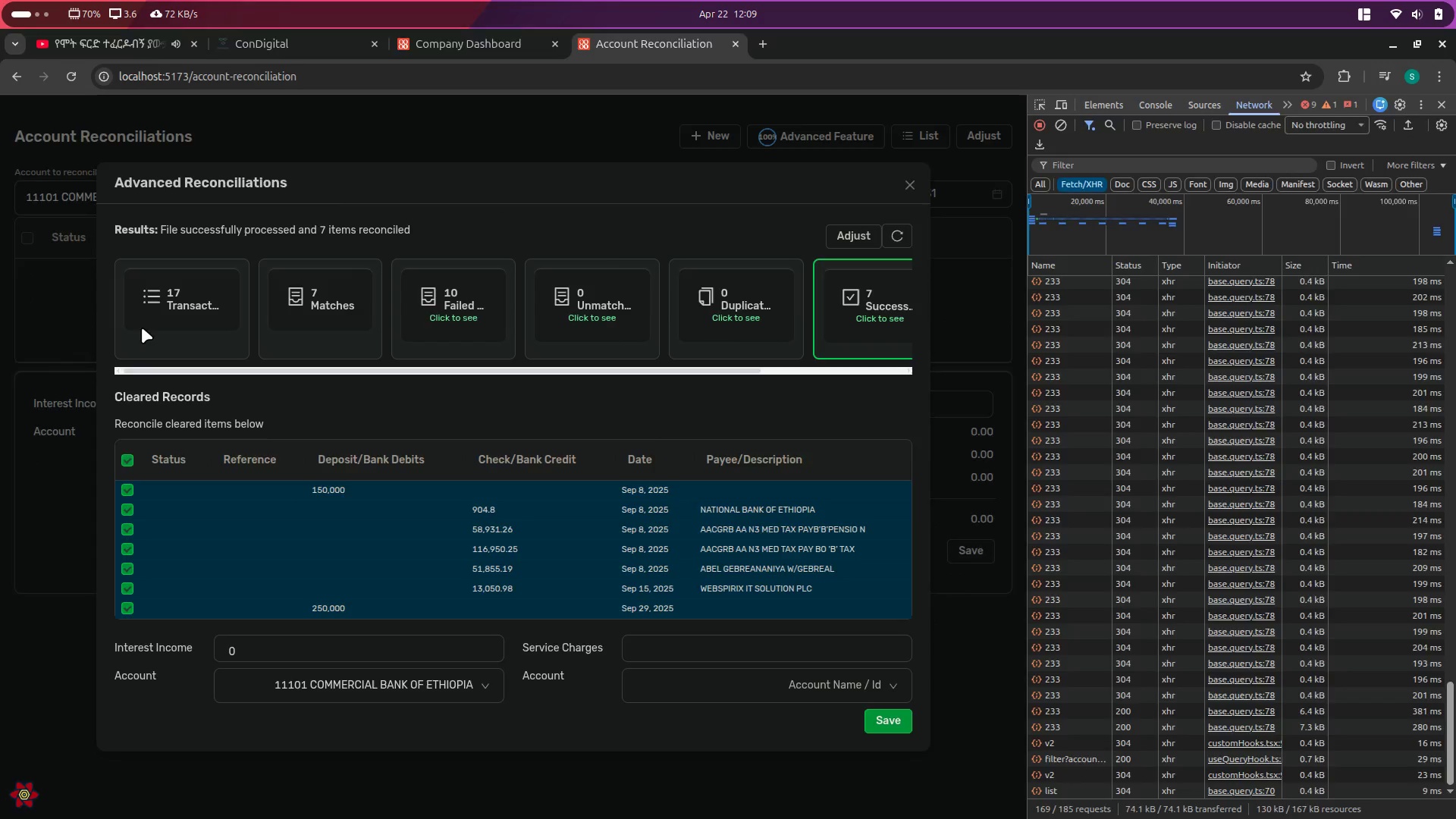 
key(Alt+Tab)
 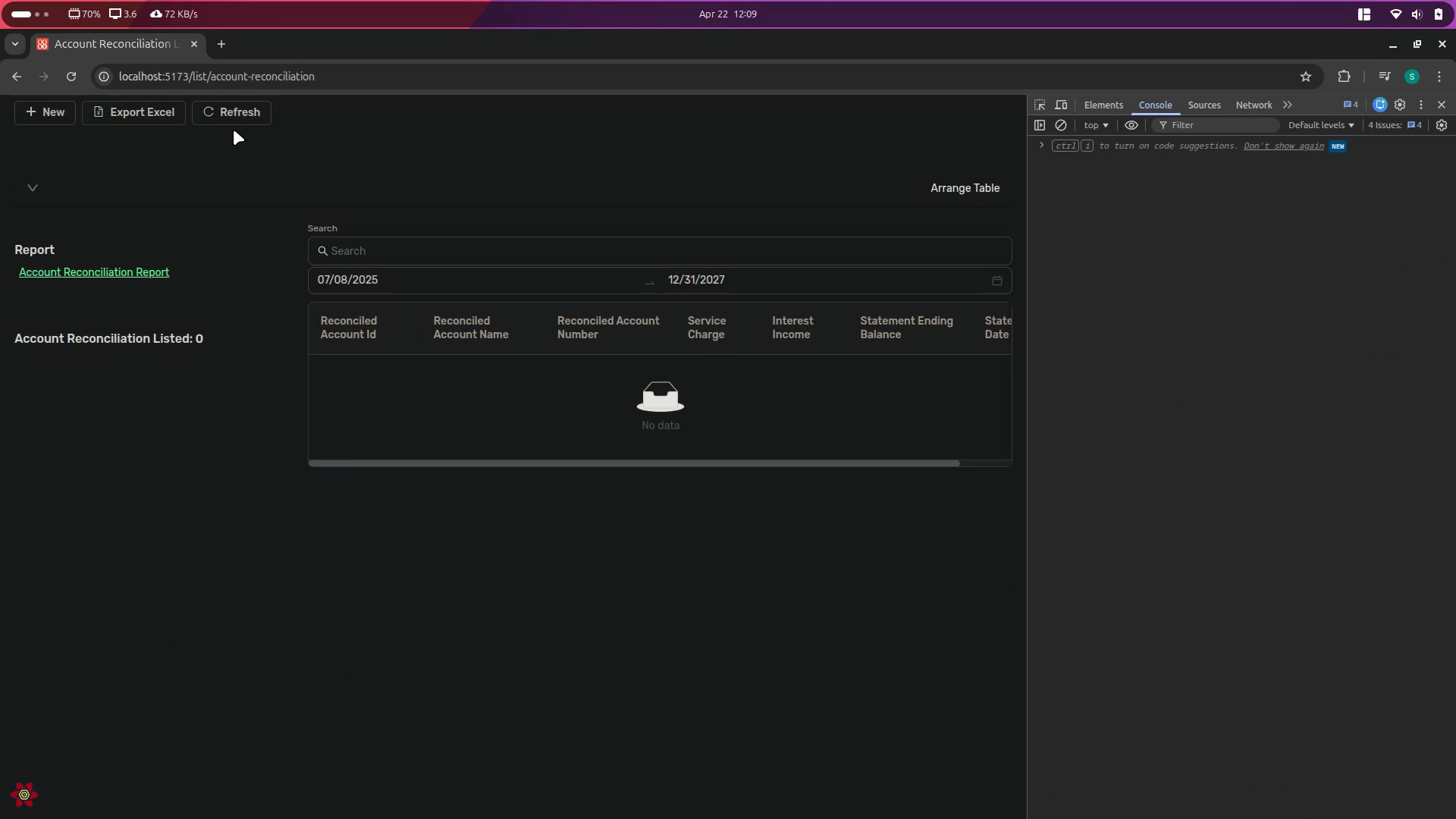 
left_click([234, 111])
 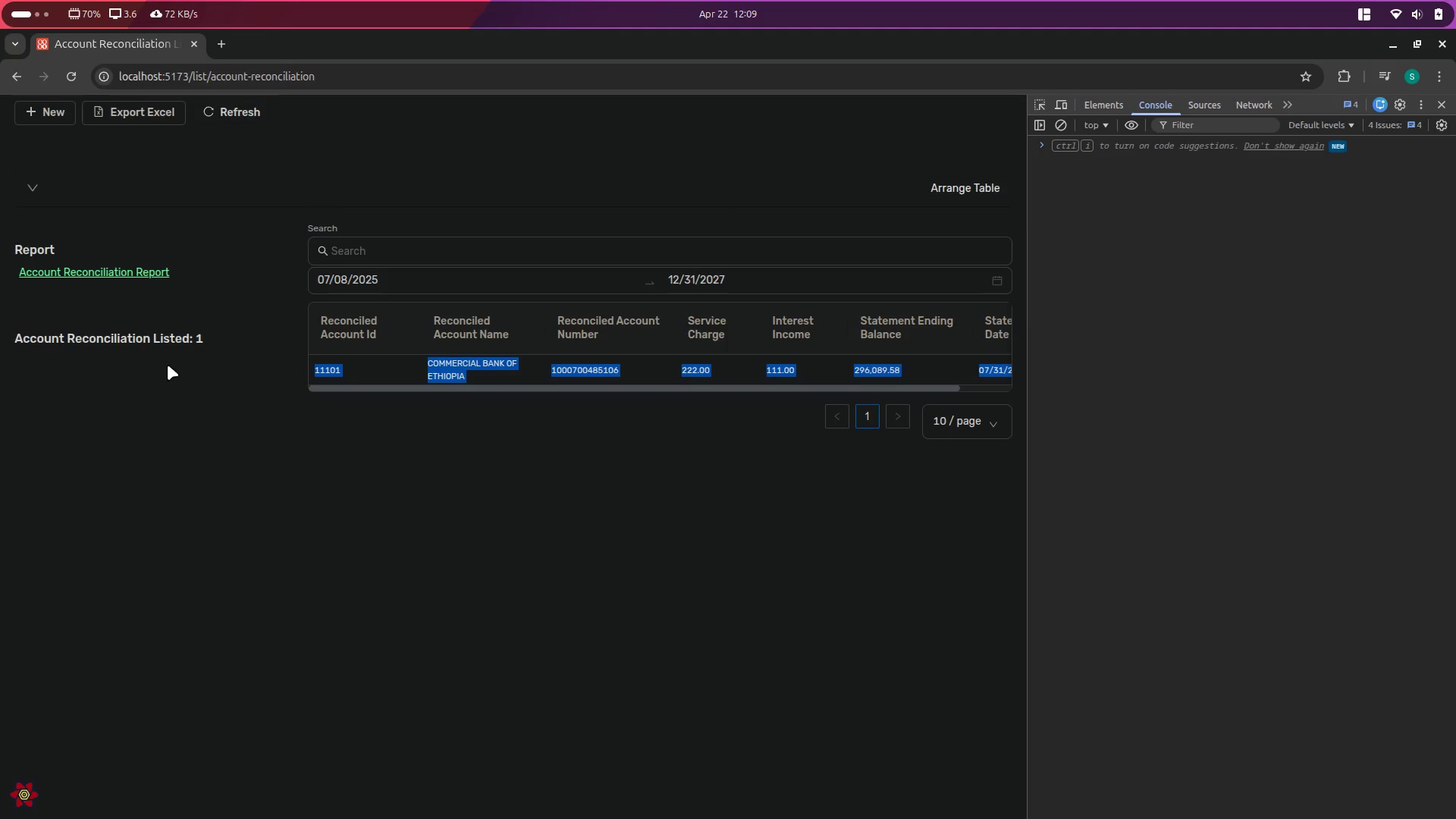 
hold_key(key=AltLeft, duration=0.32)
 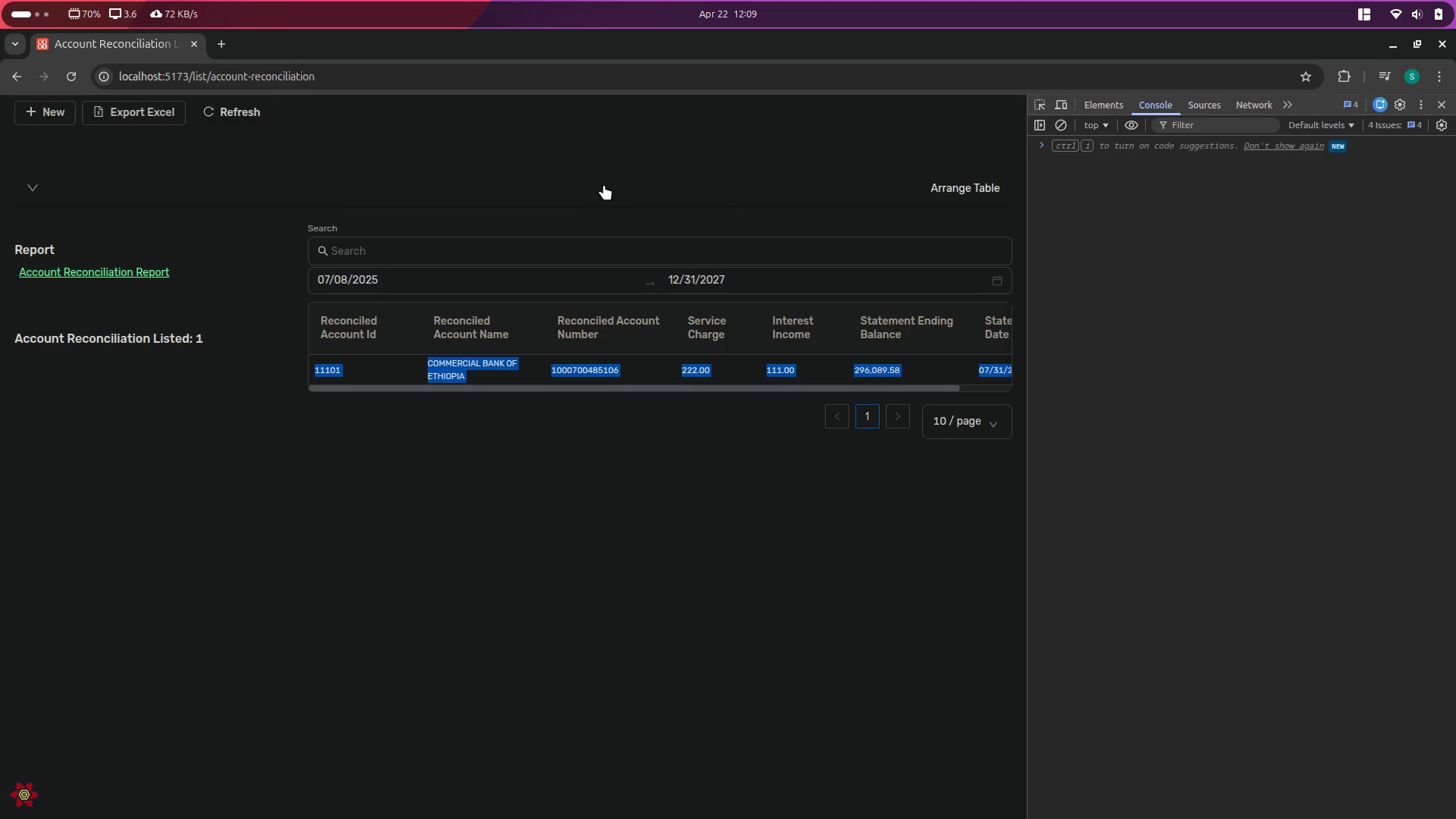 
left_click([605, 182])
 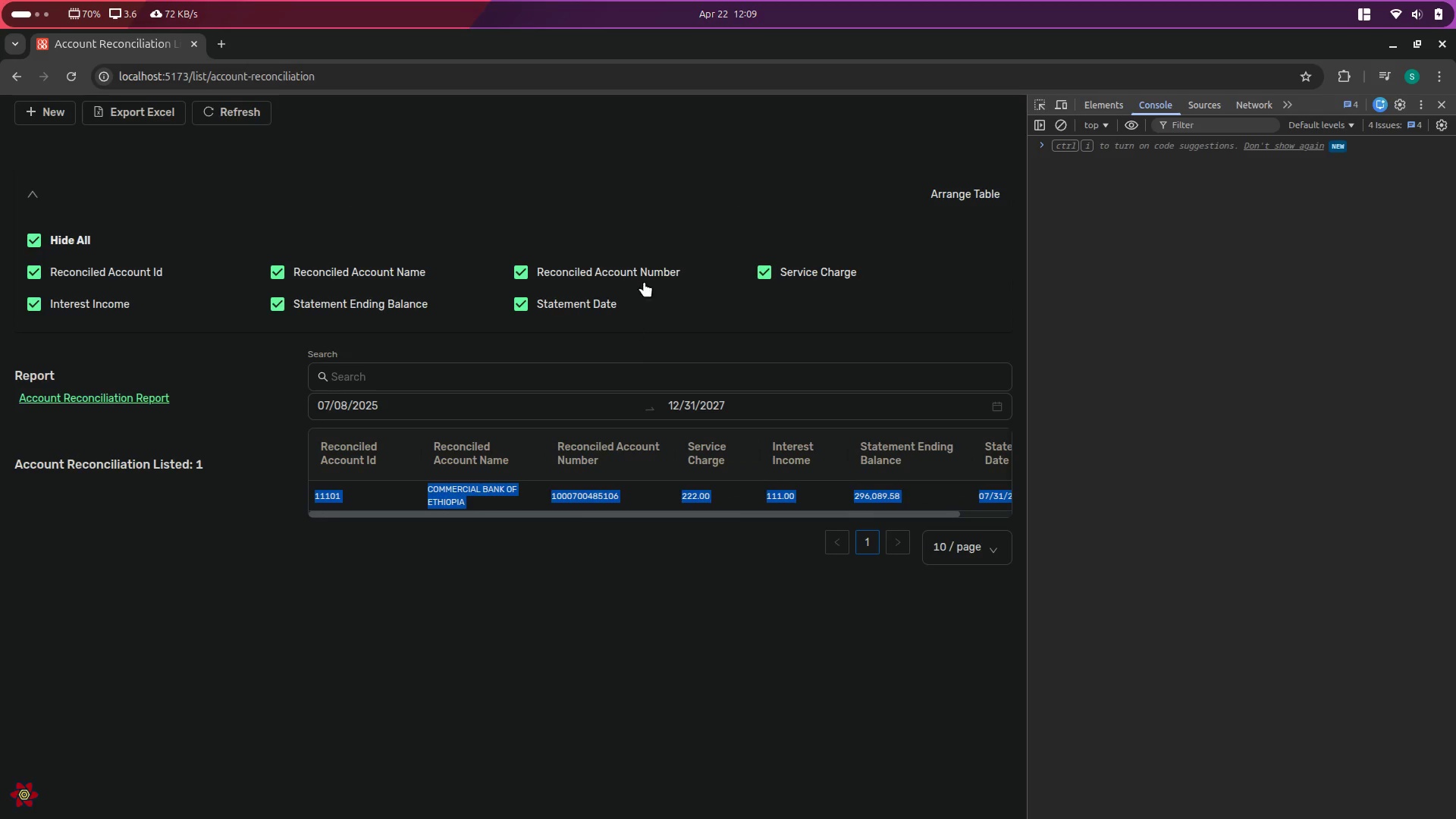 
left_click([689, 193])
 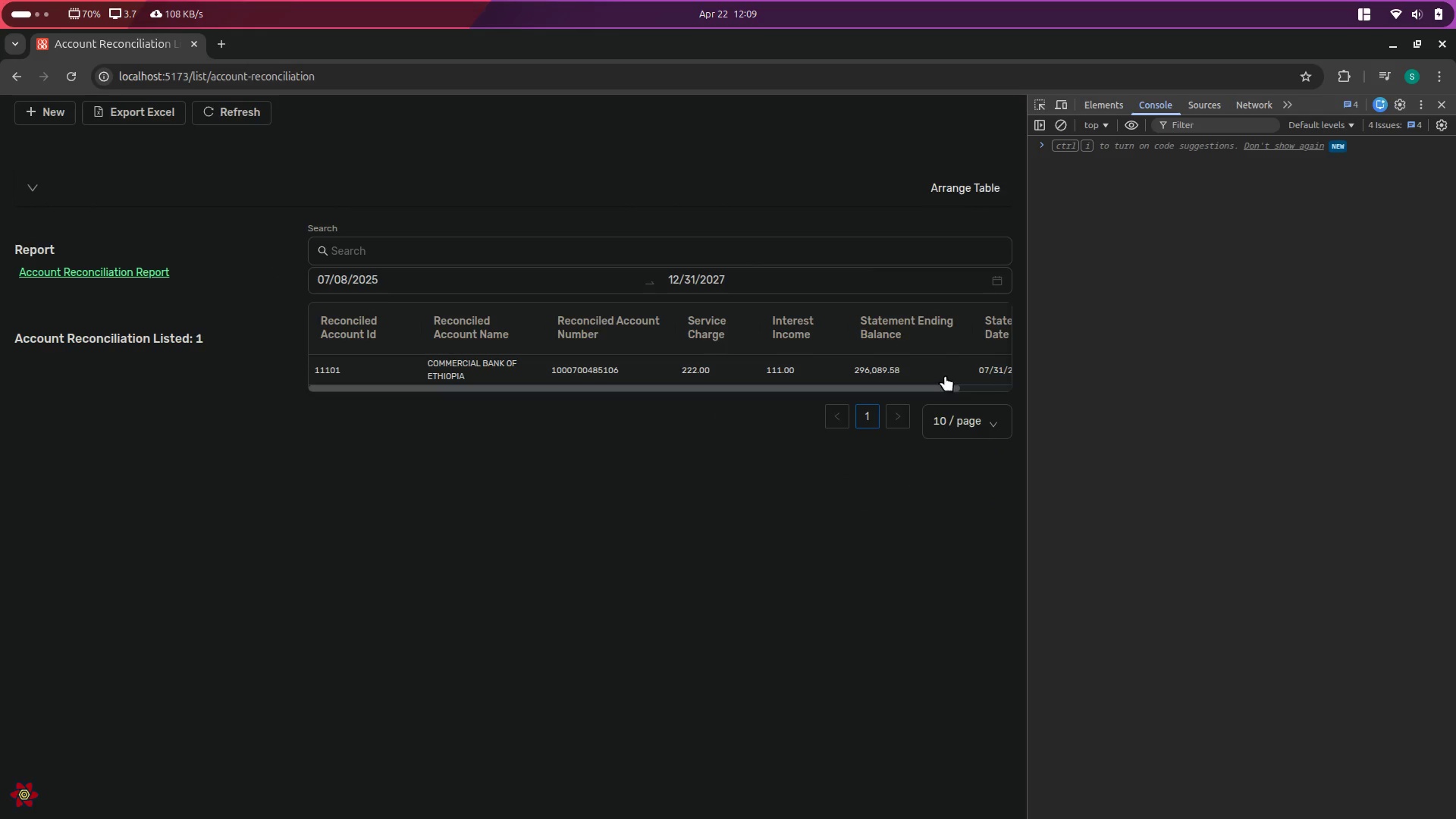 
left_click([973, 392])
 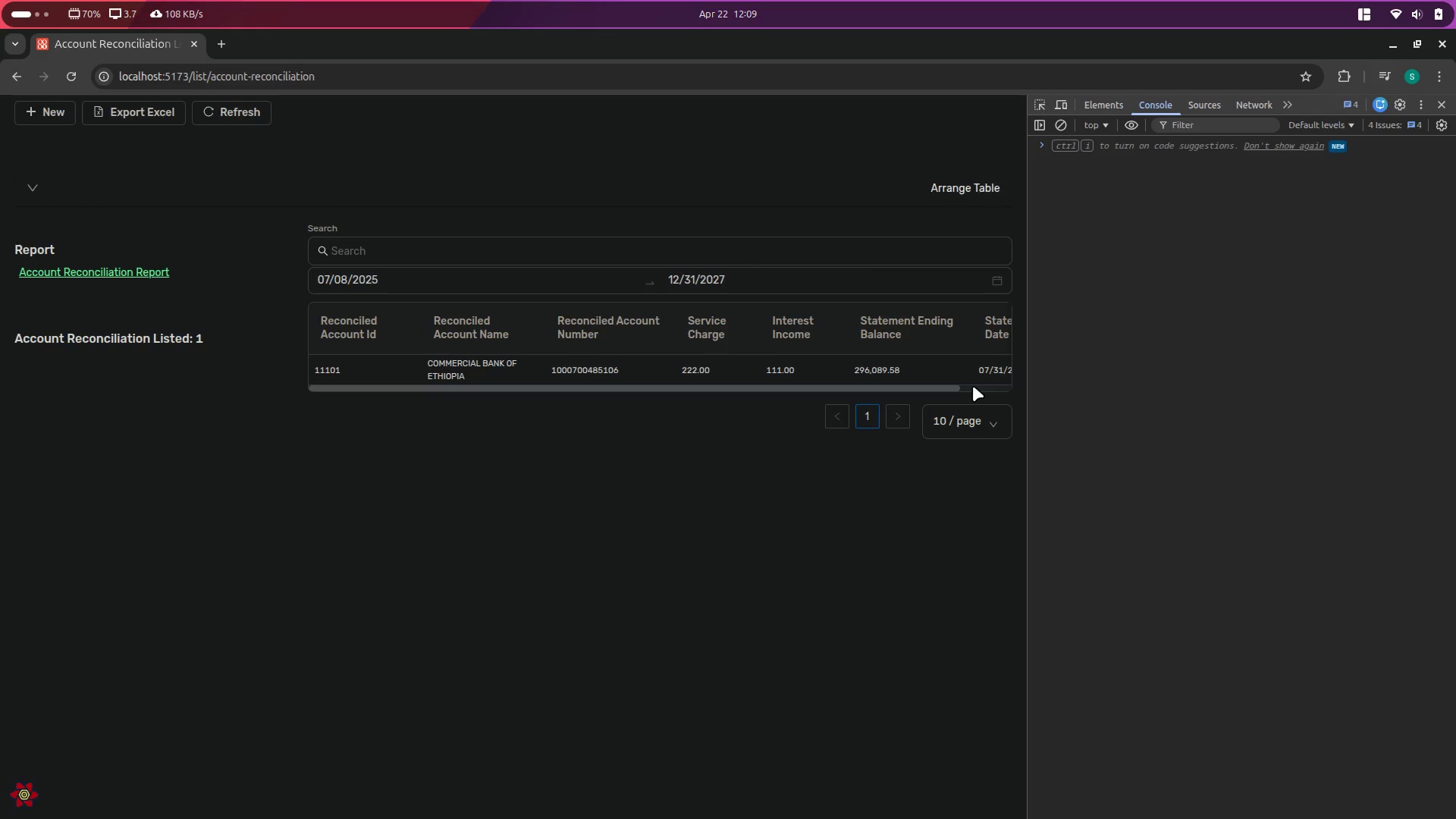 
left_click([973, 386])
 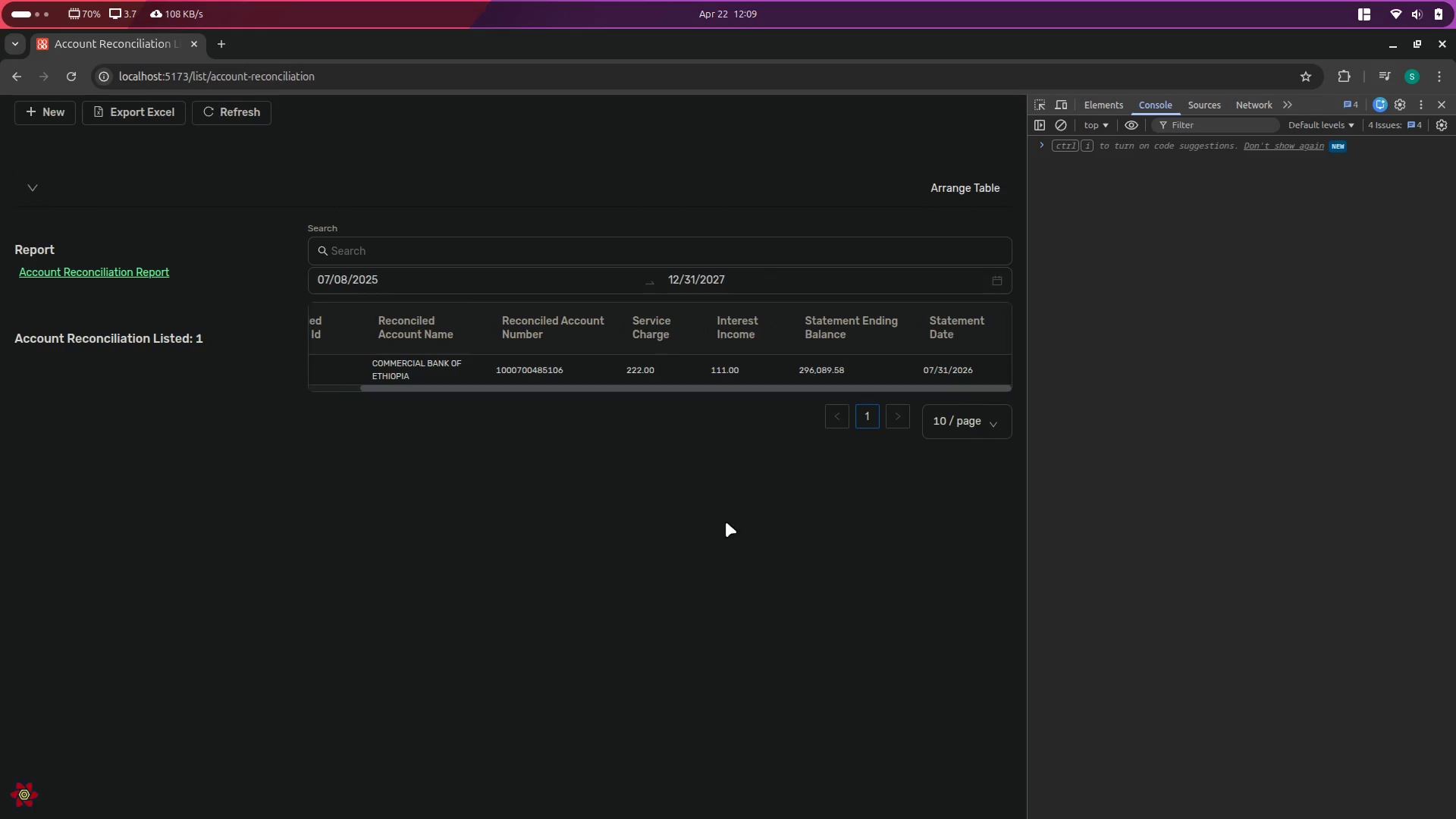 
left_click([629, 565])
 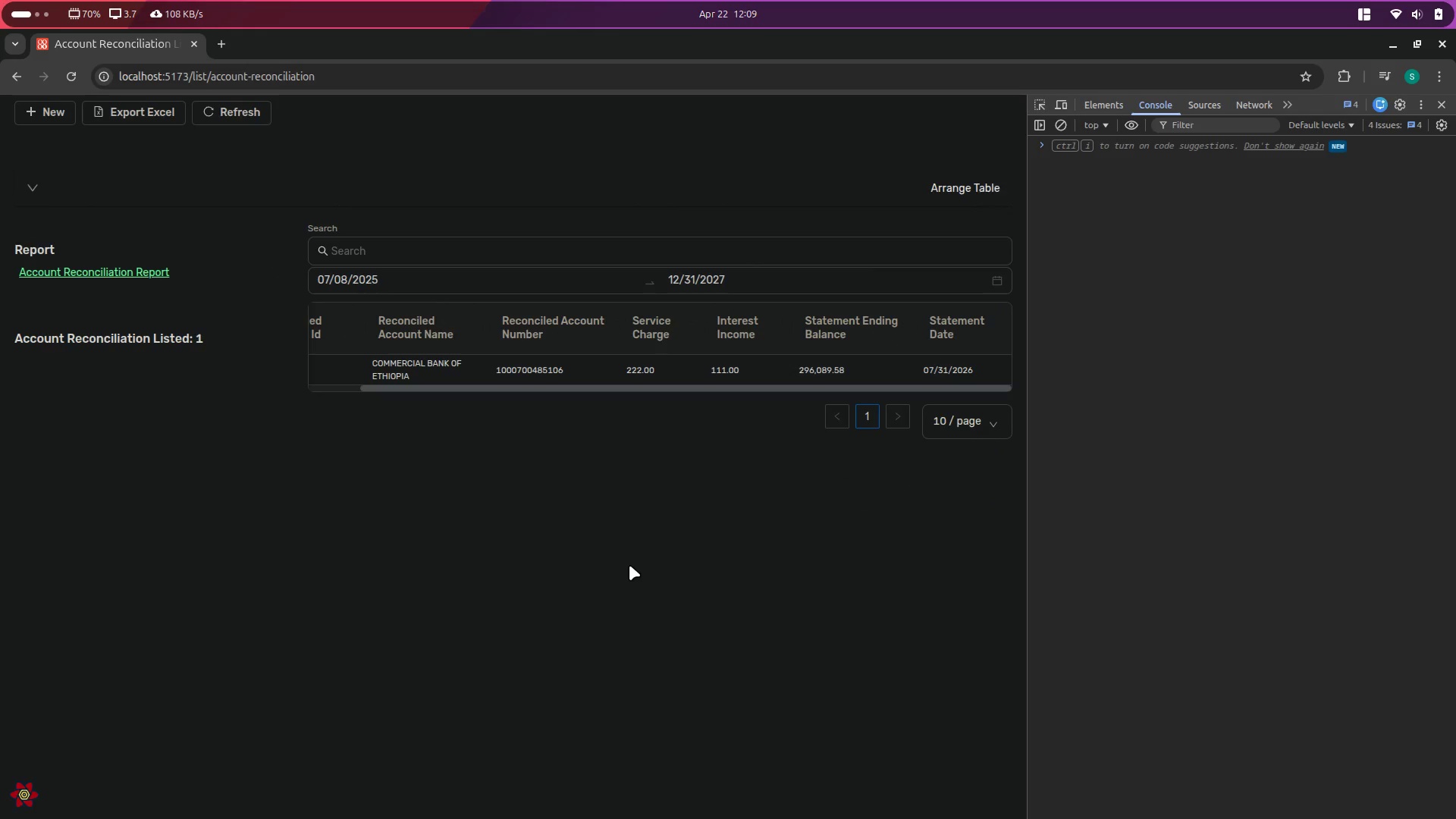 
key(Alt+AltLeft)
 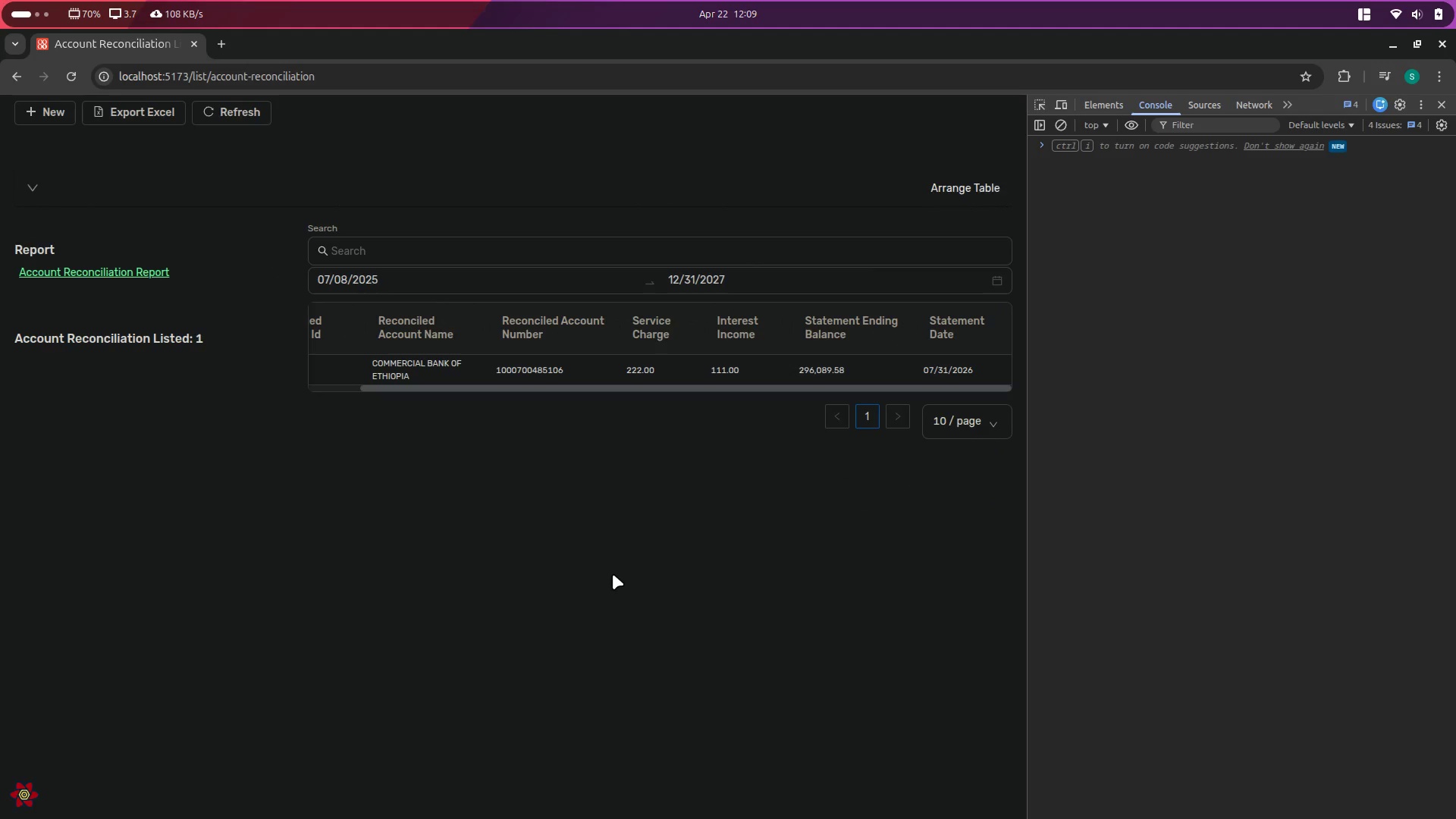 
key(Alt+Tab)
 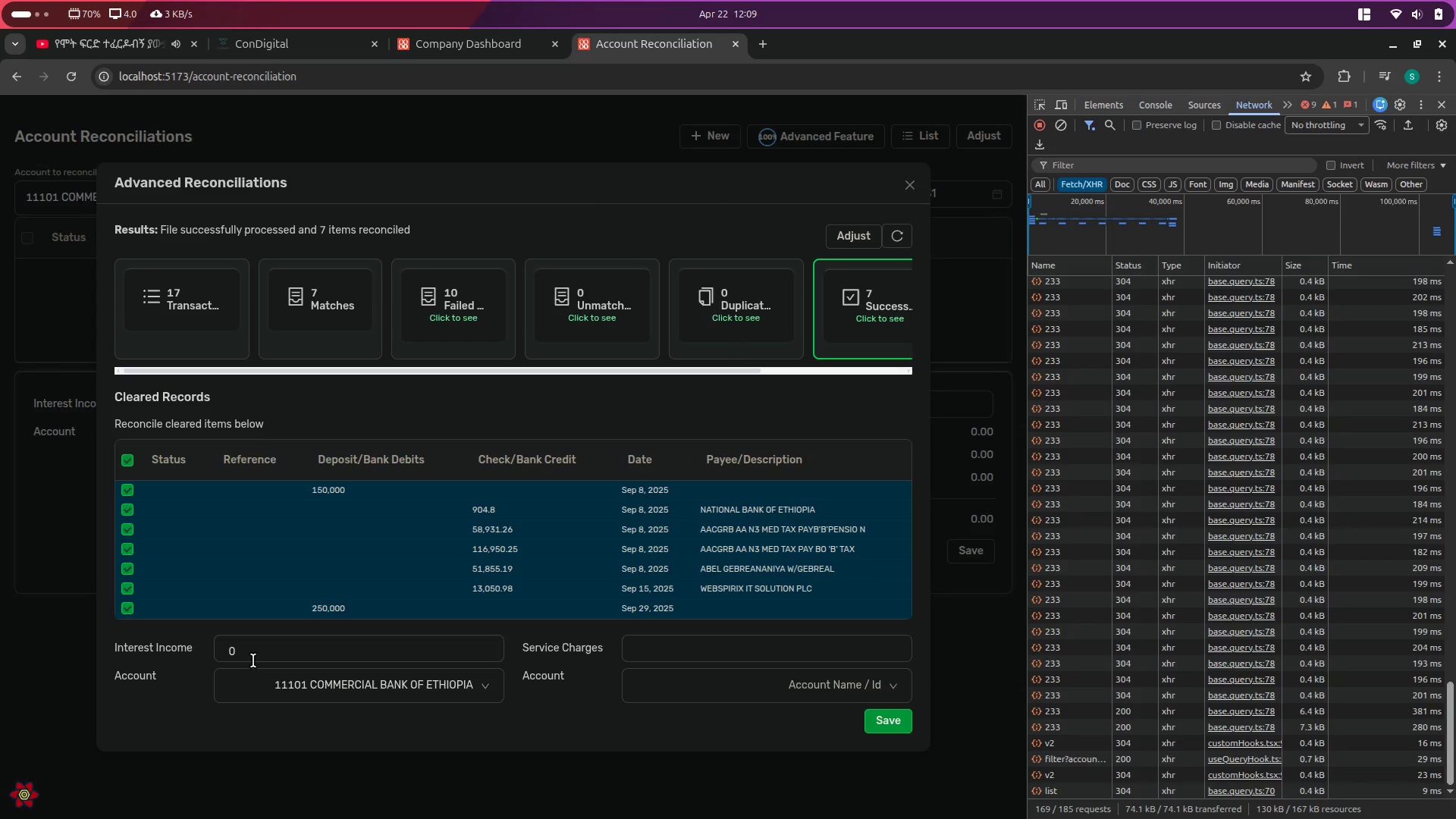 
double_click([253, 661])
 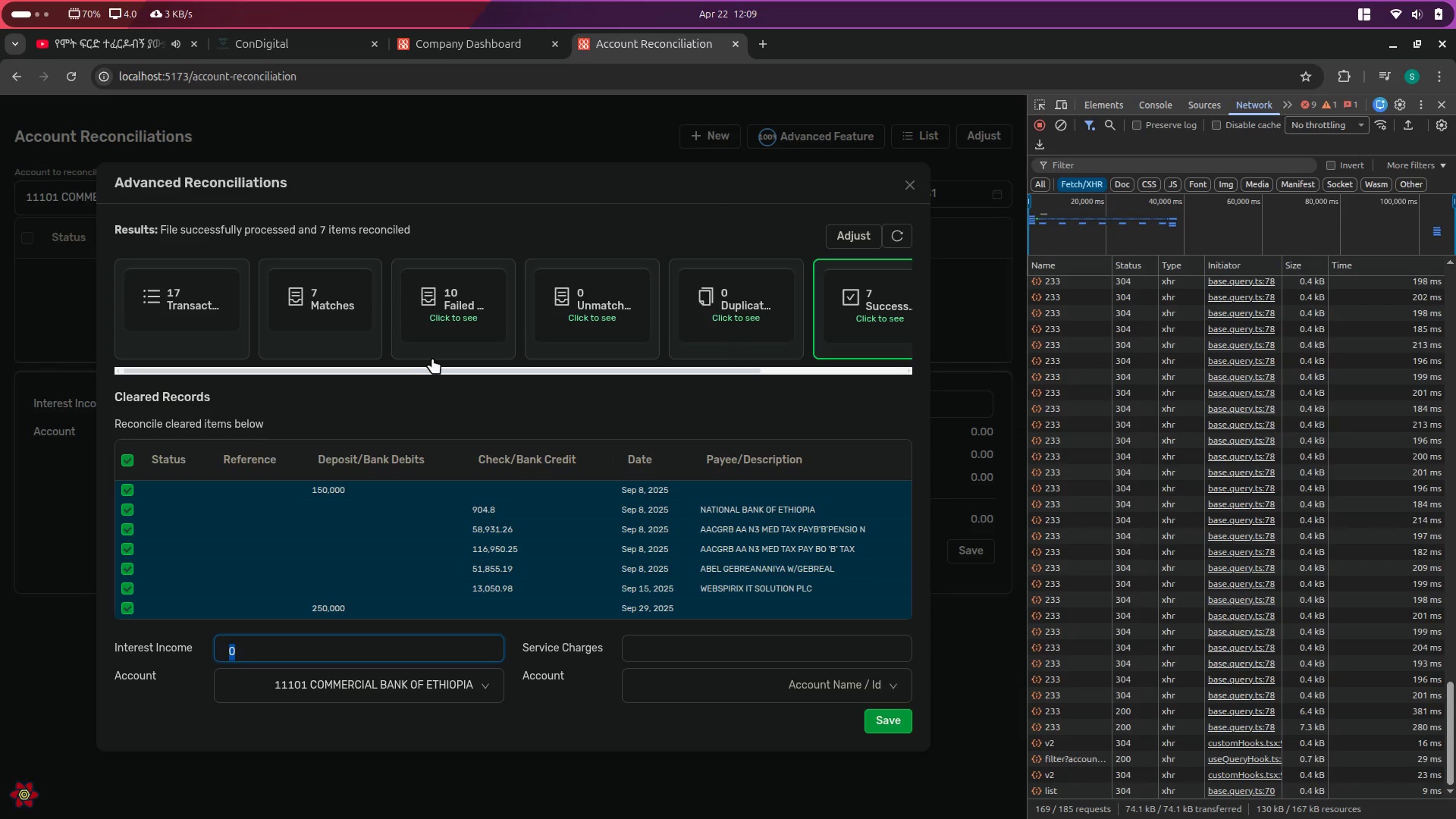 
left_click([452, 322])
 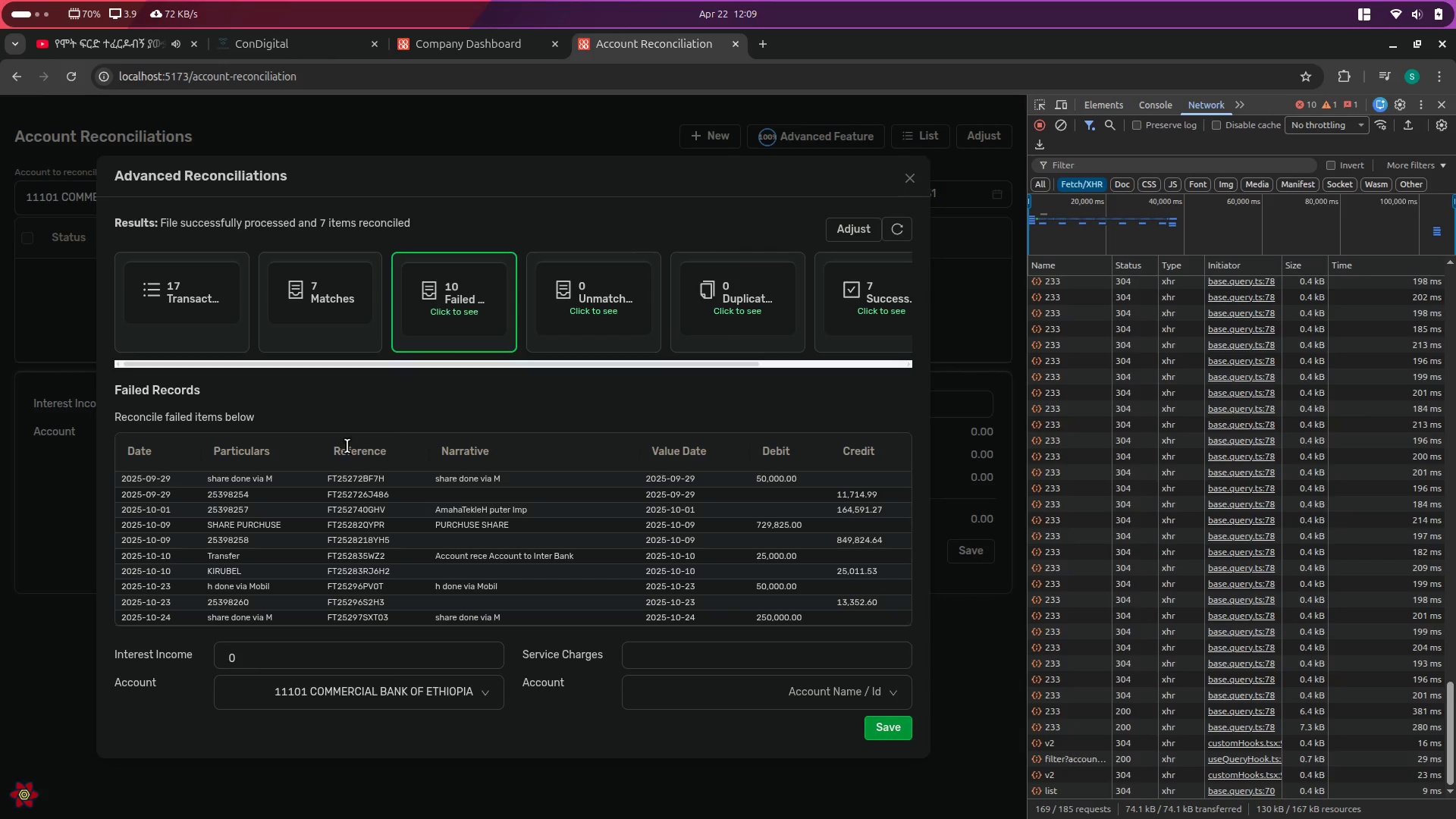 
scroll: coordinate [348, 444], scroll_direction: down, amount: 5.0
 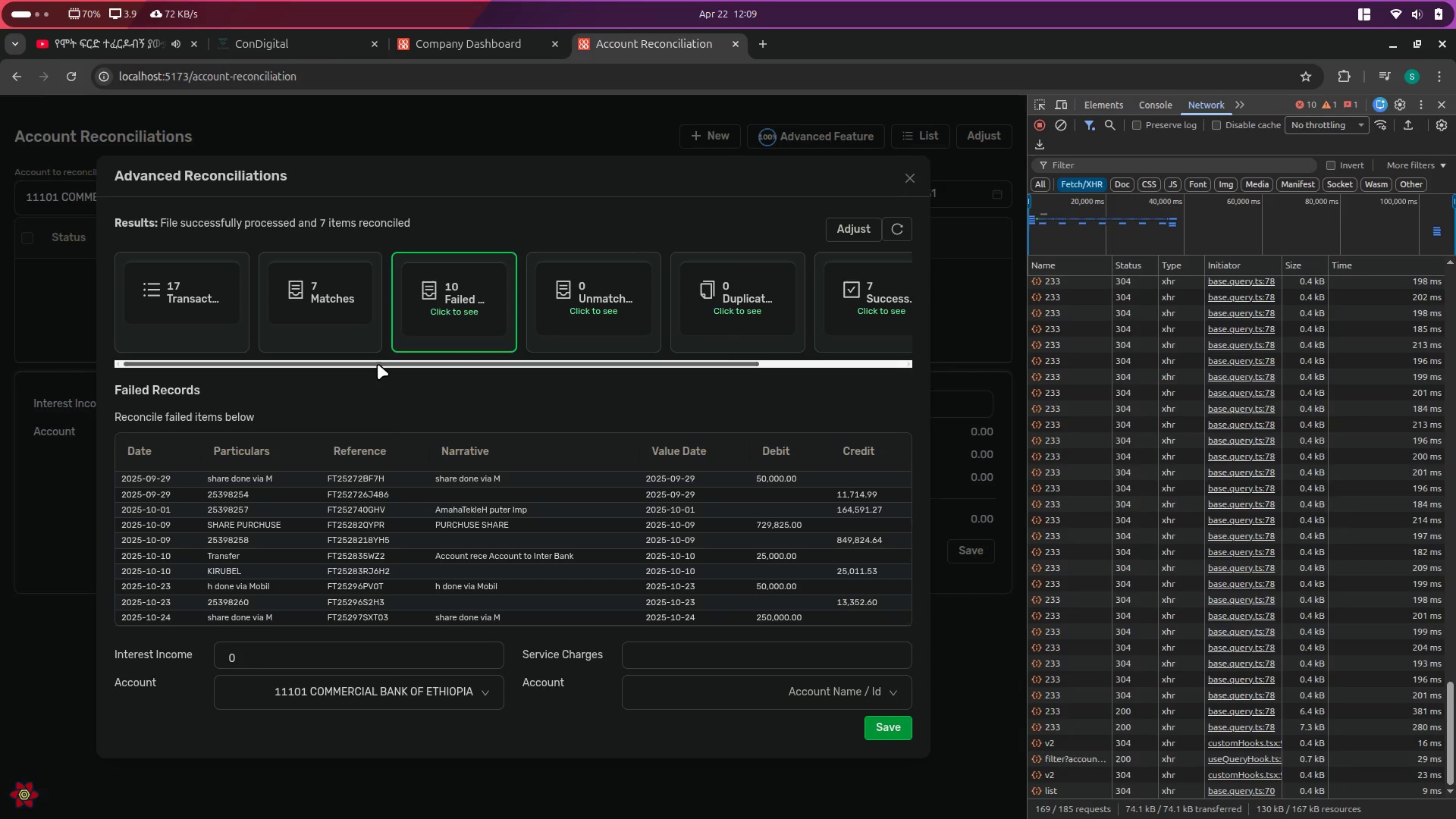 
left_click_drag(start_coordinate=[378, 364], to_coordinate=[149, 318])
 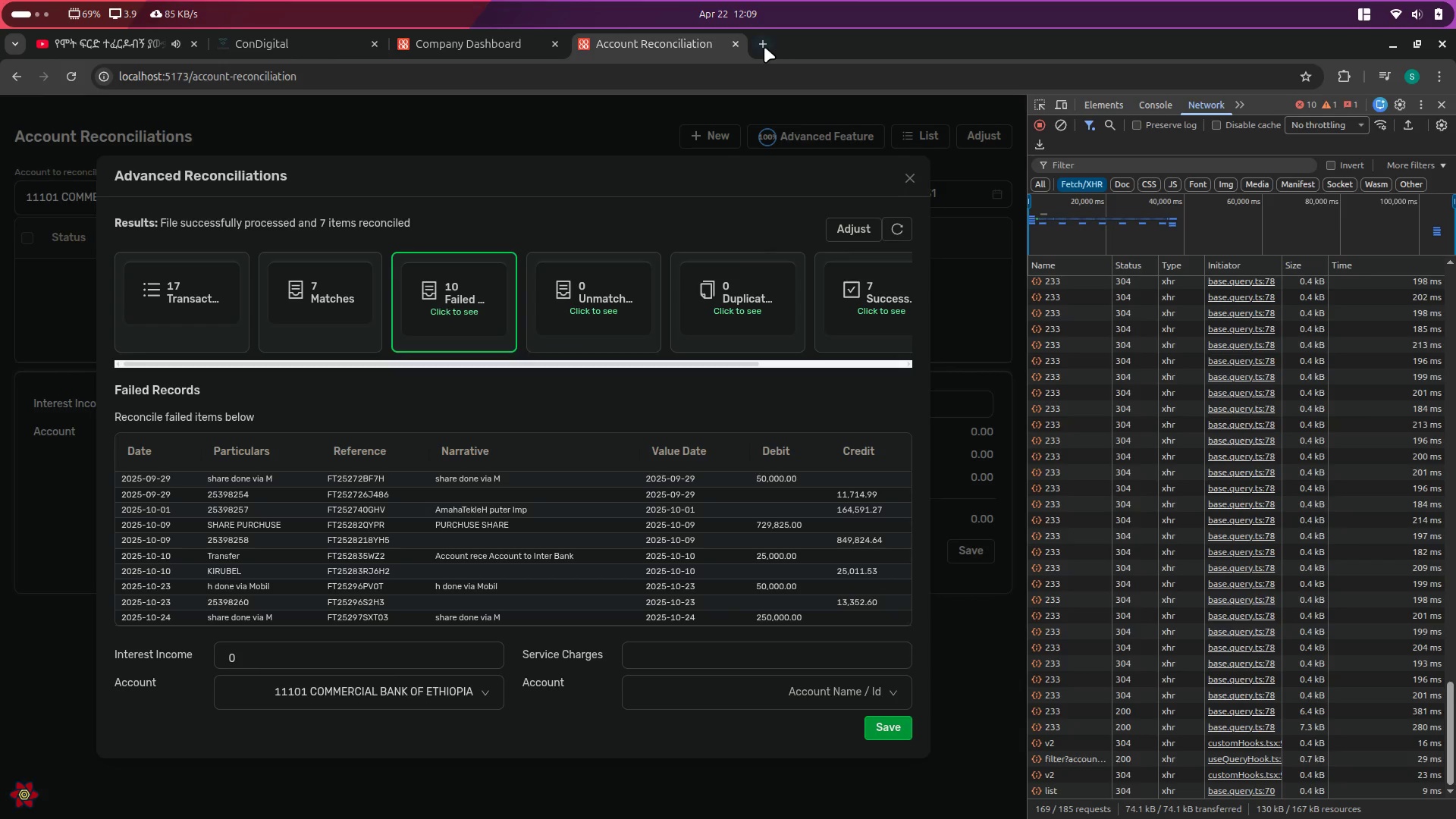 
type(abe)
key(Backspace)
 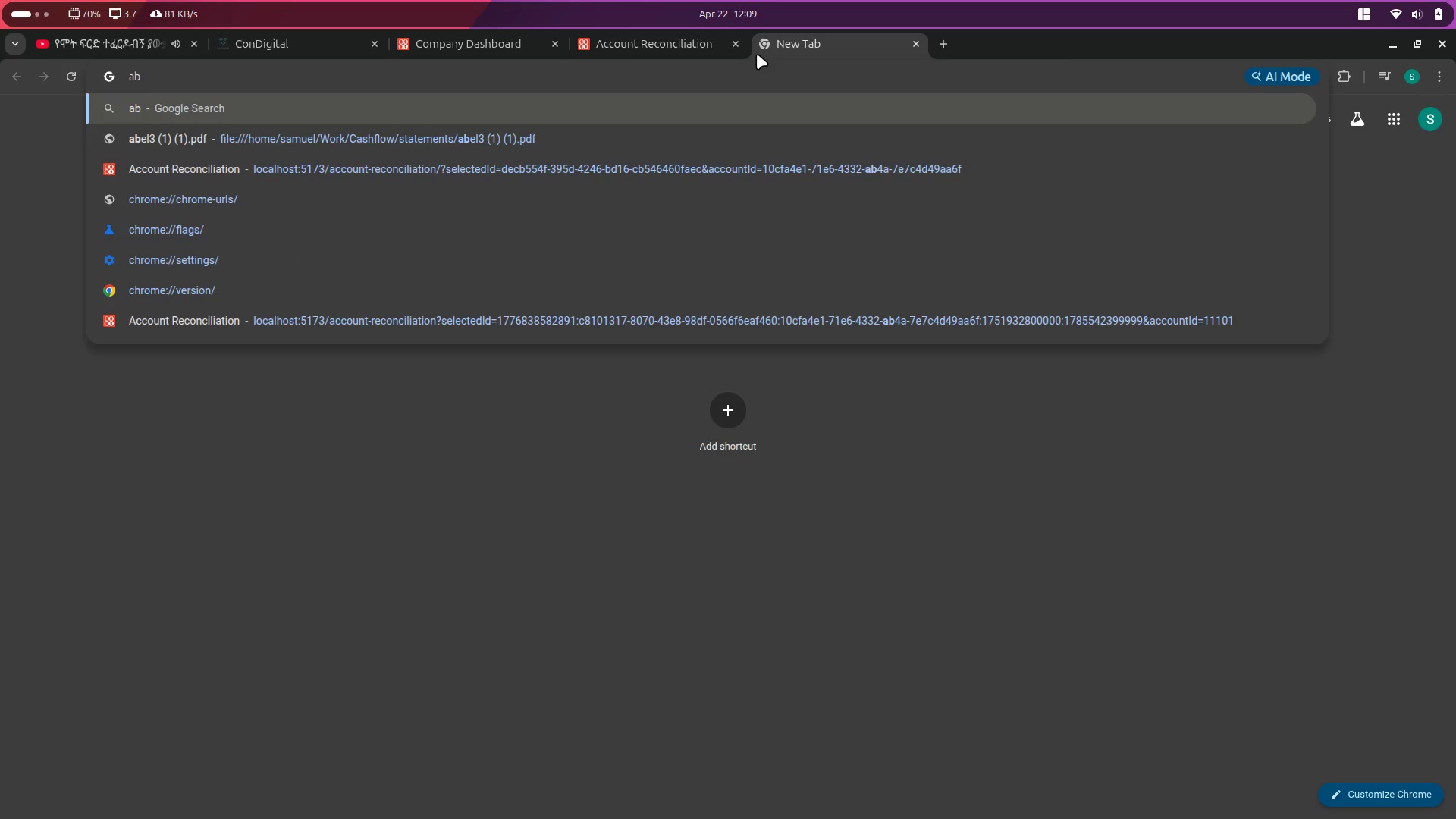 
key(ArrowDown)
 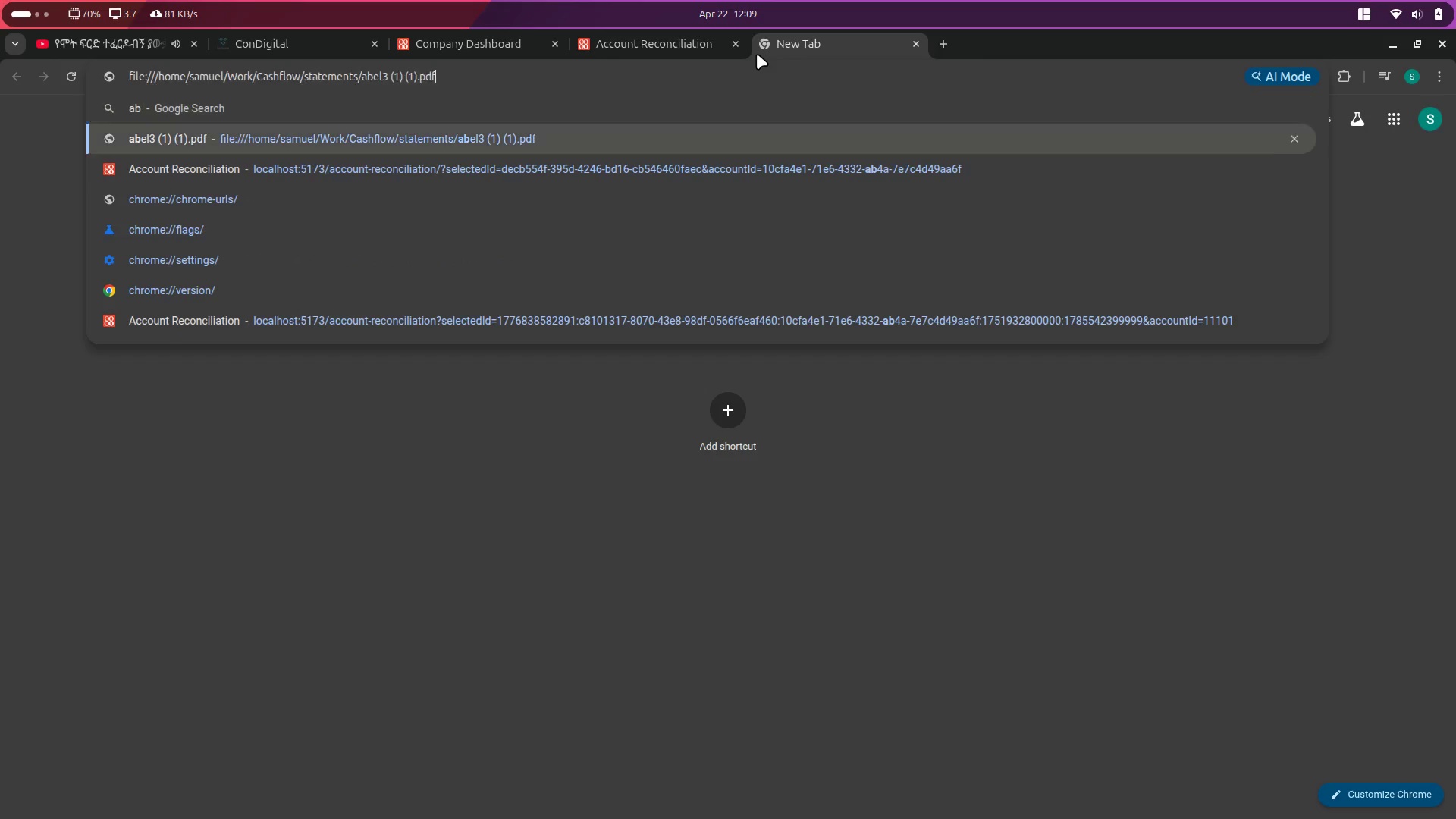 
key(ArrowDown)
 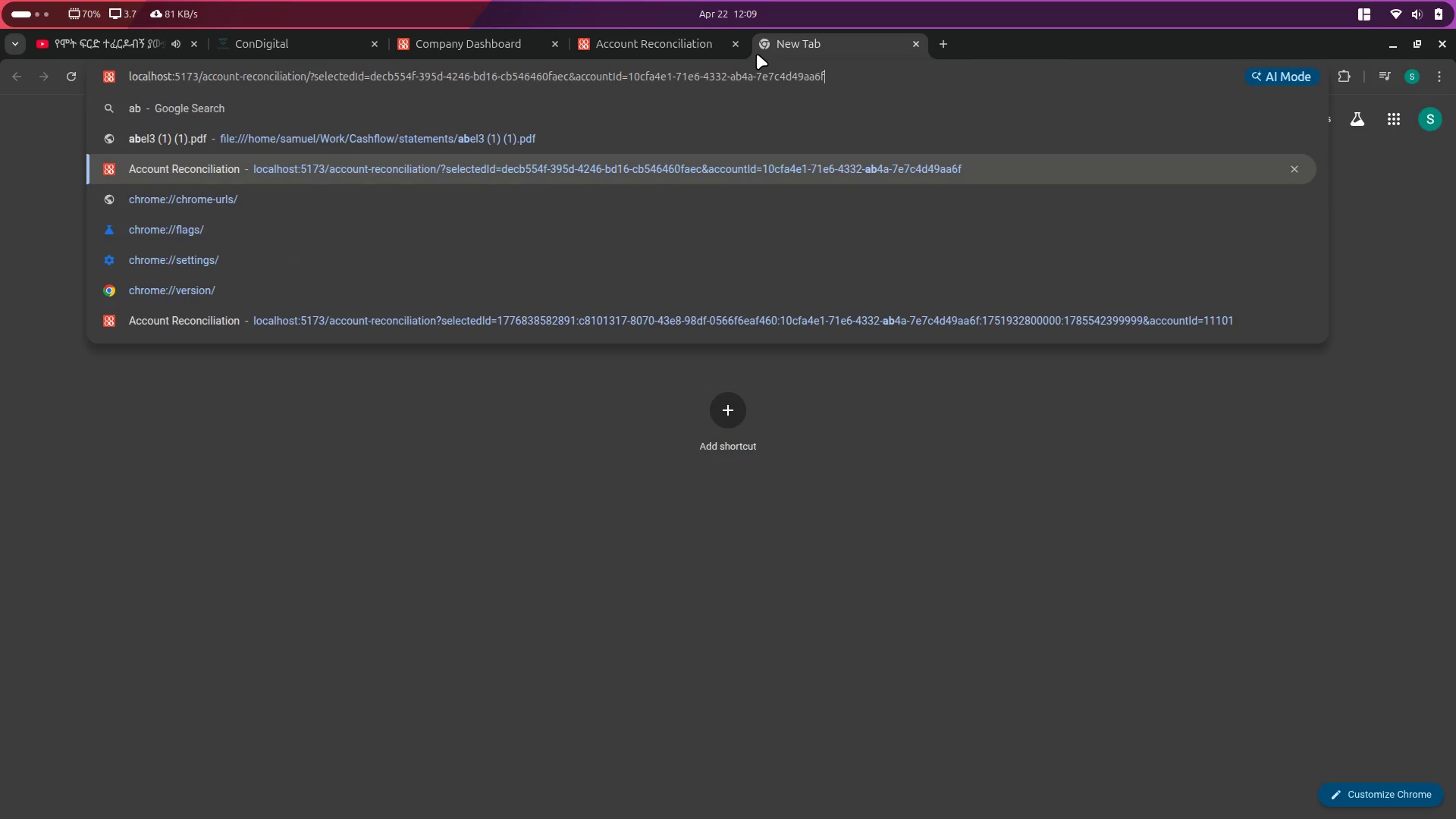 
key(ArrowDown)
 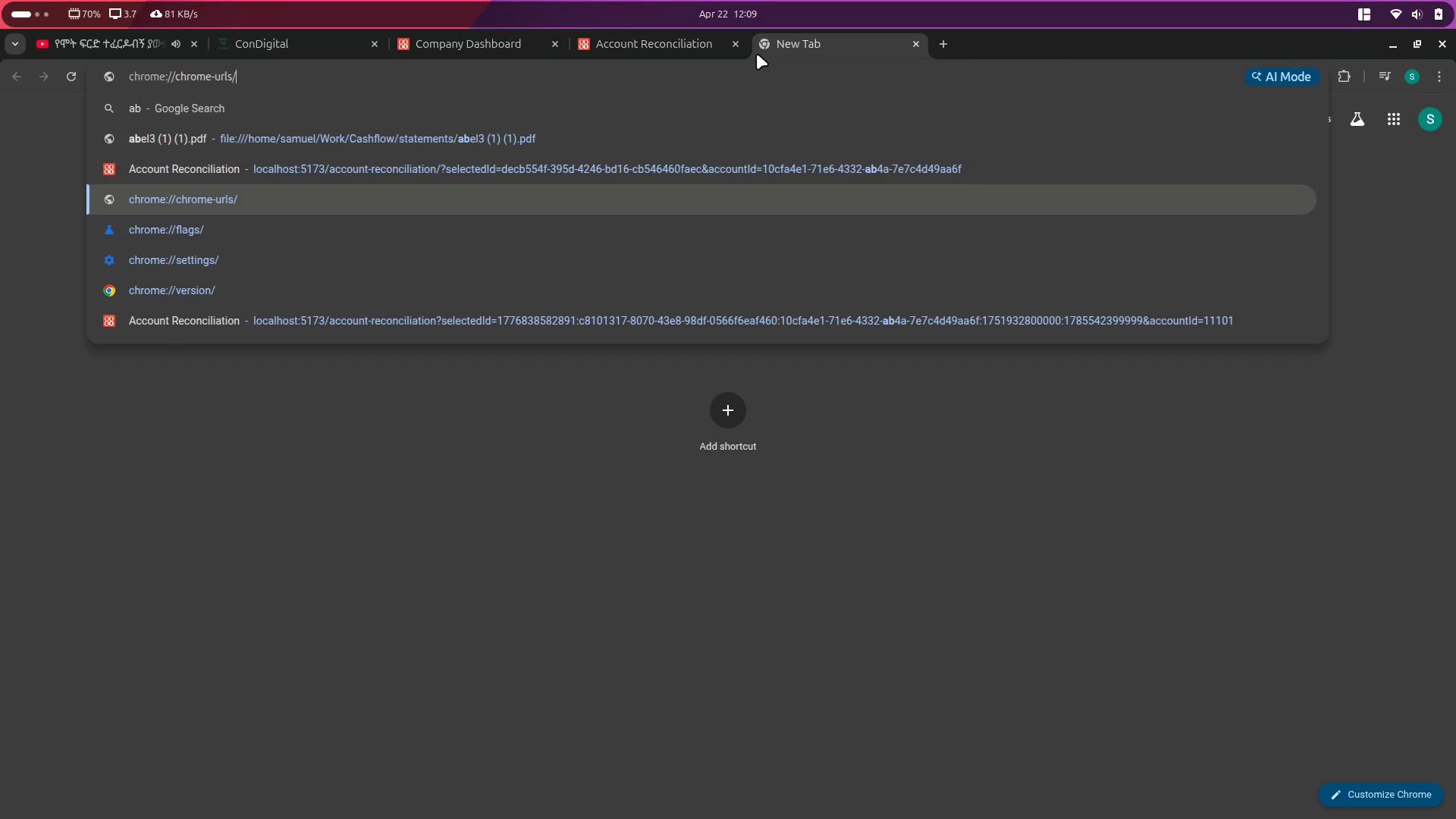 
key(ArrowDown)
 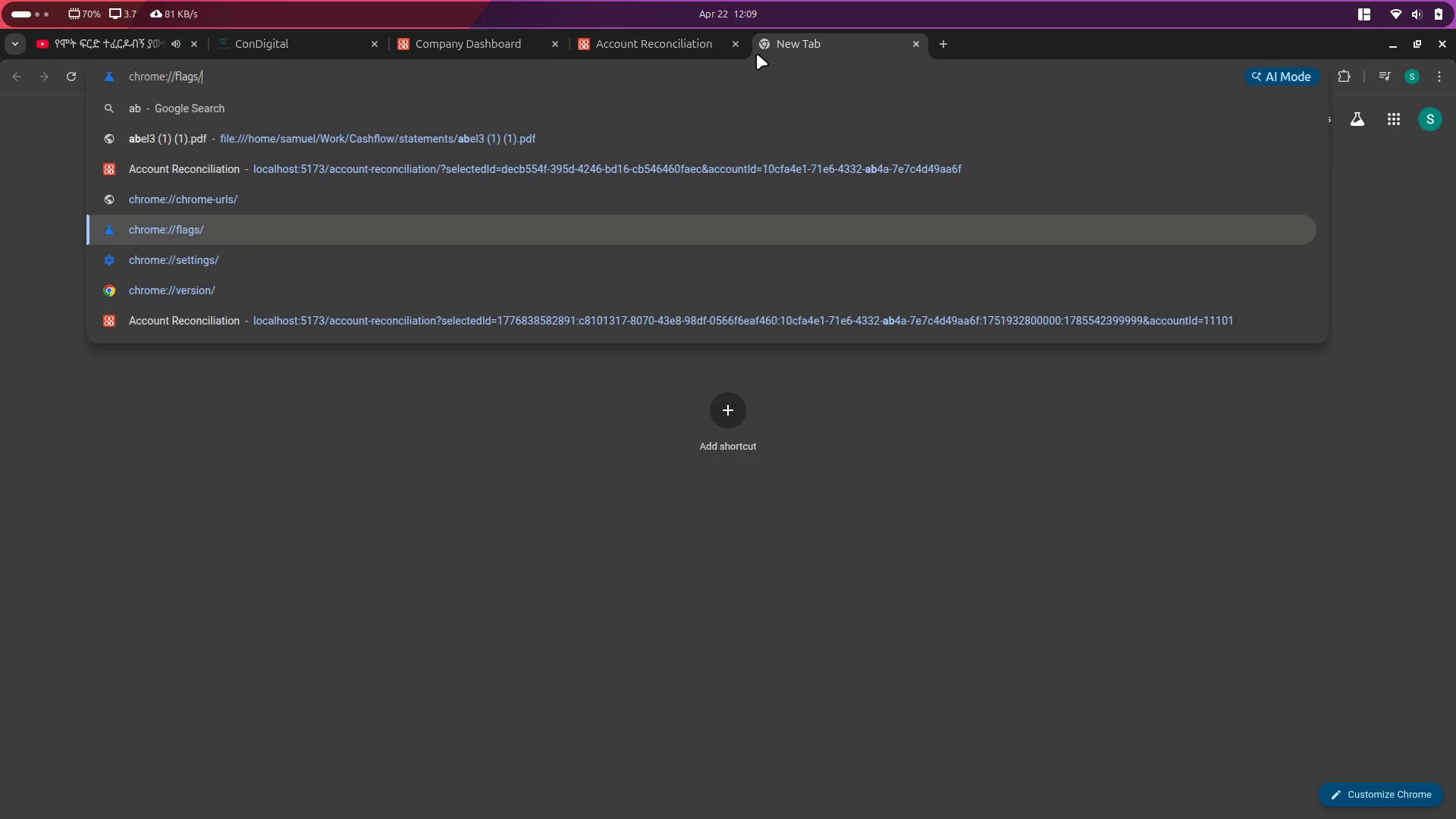 
key(ArrowDown)
 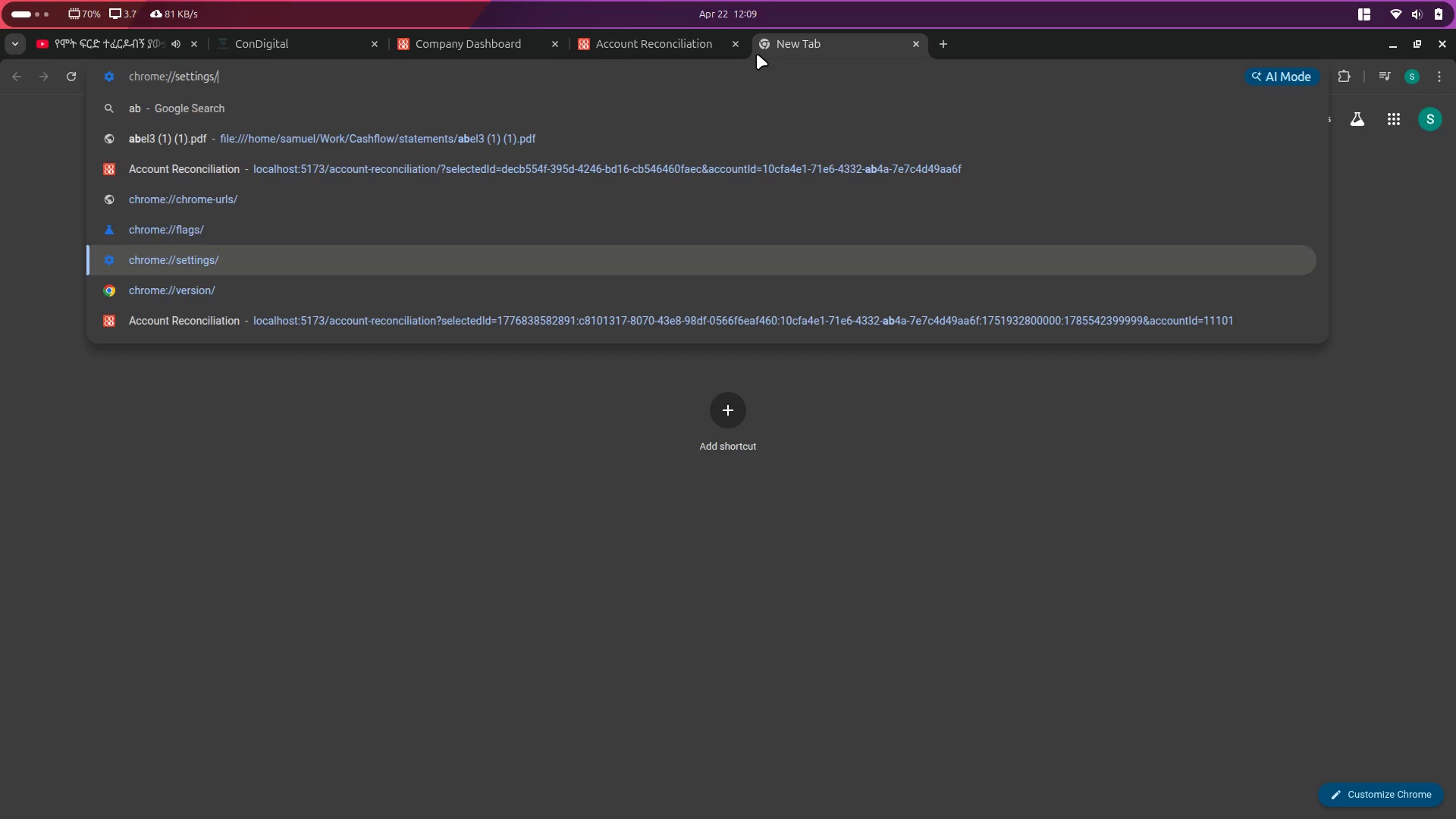 
key(ArrowUp)
 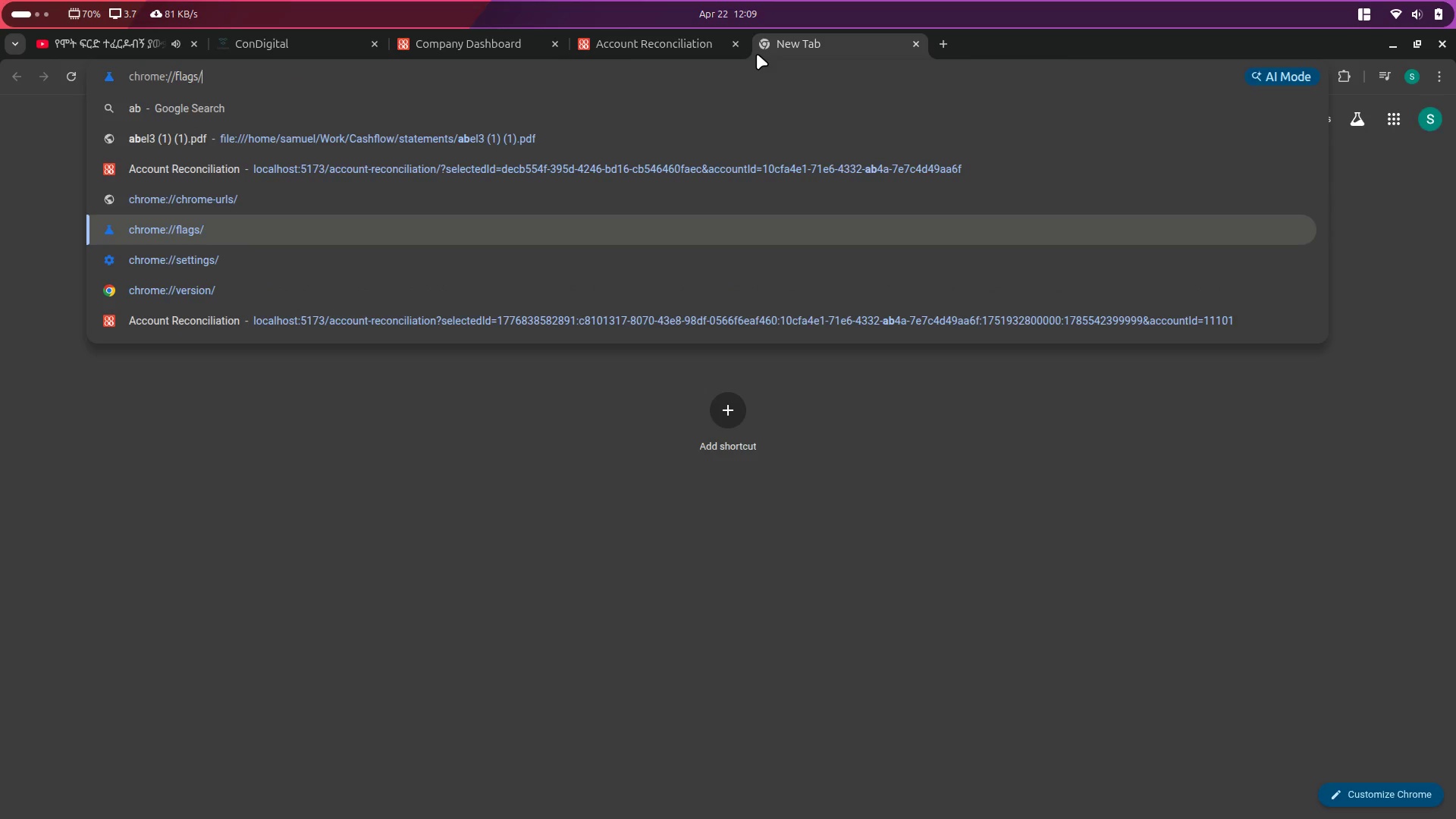 
key(ArrowUp)
 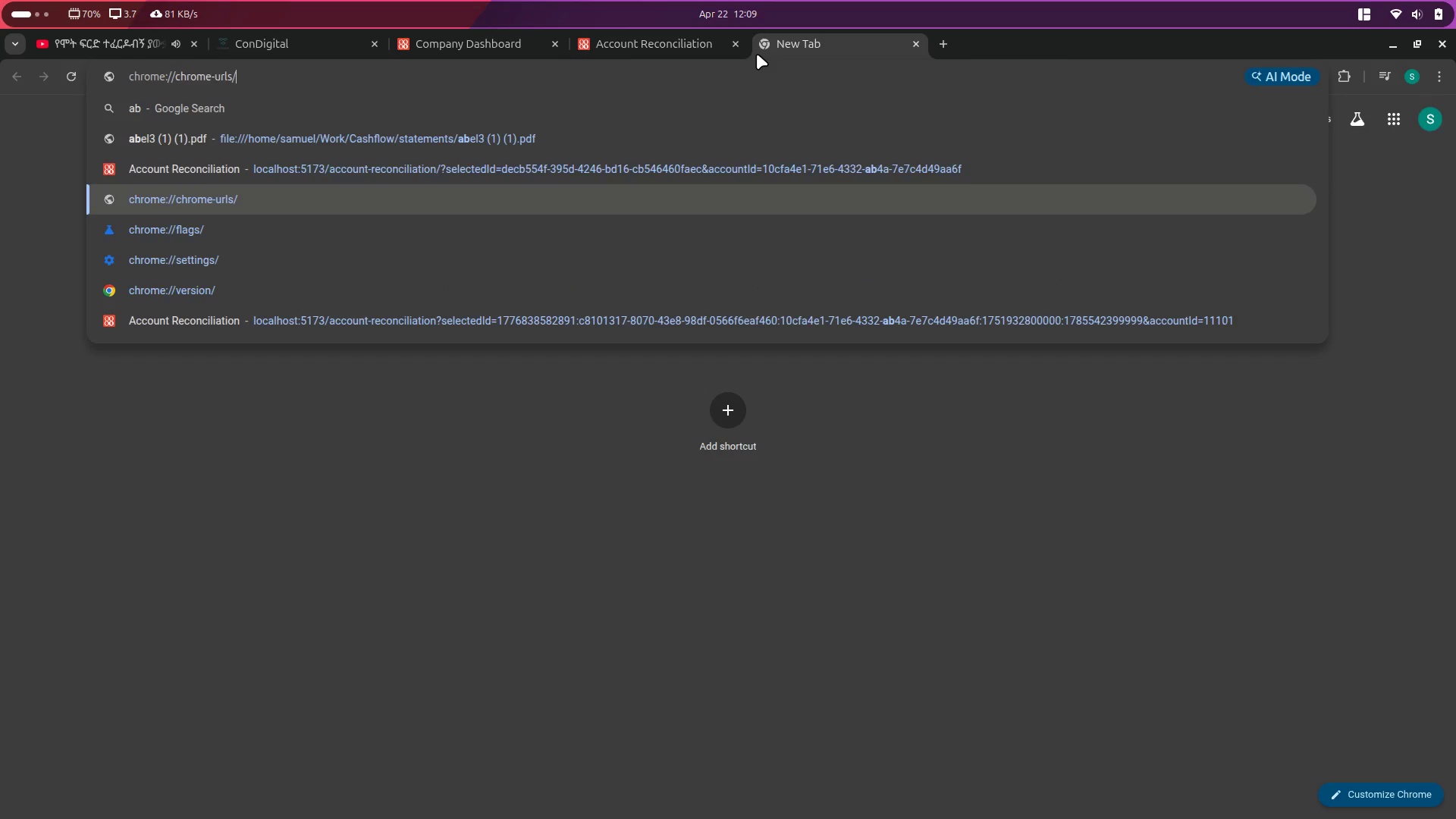 
key(ArrowUp)
 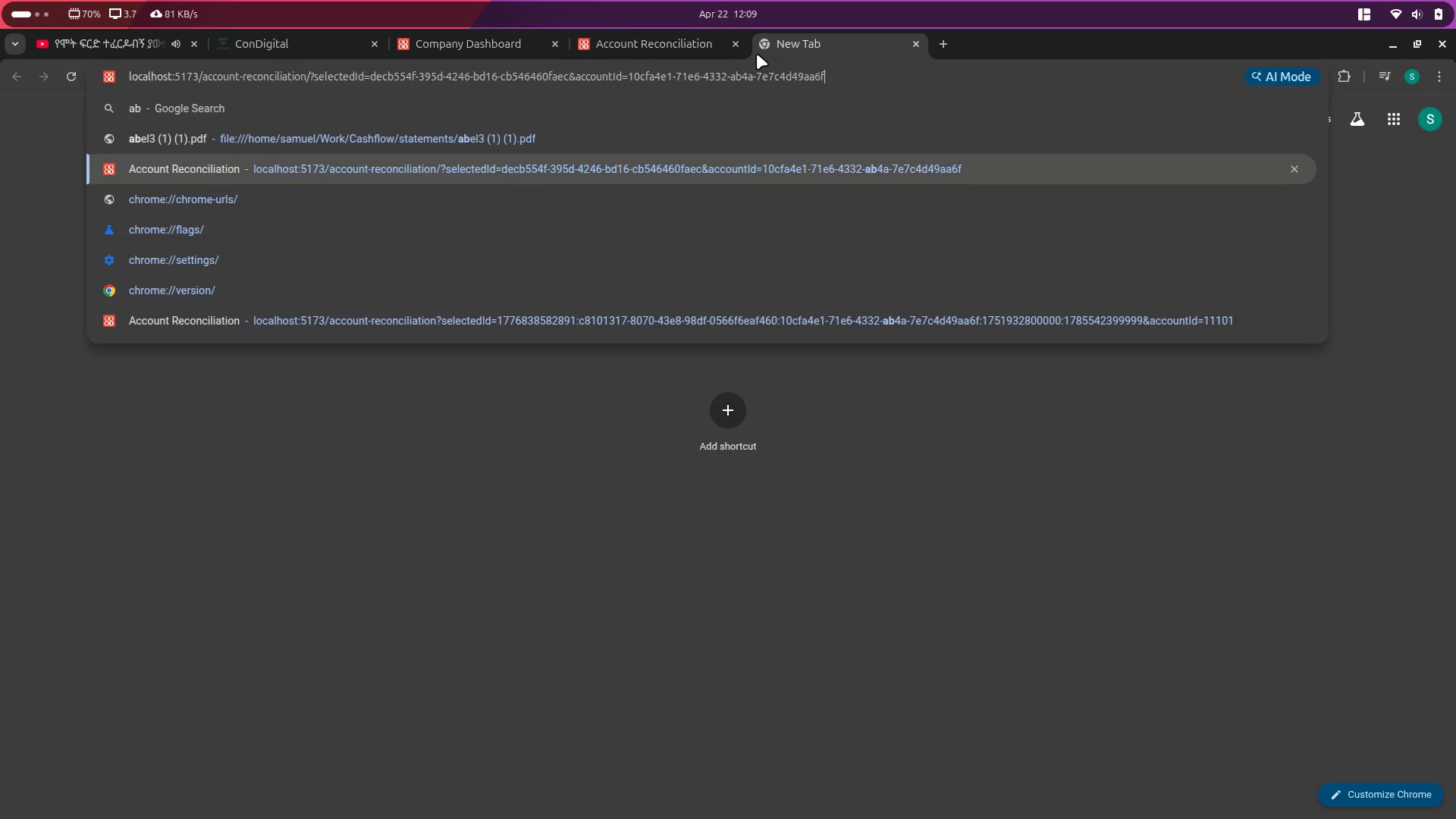 
key(ArrowUp)
 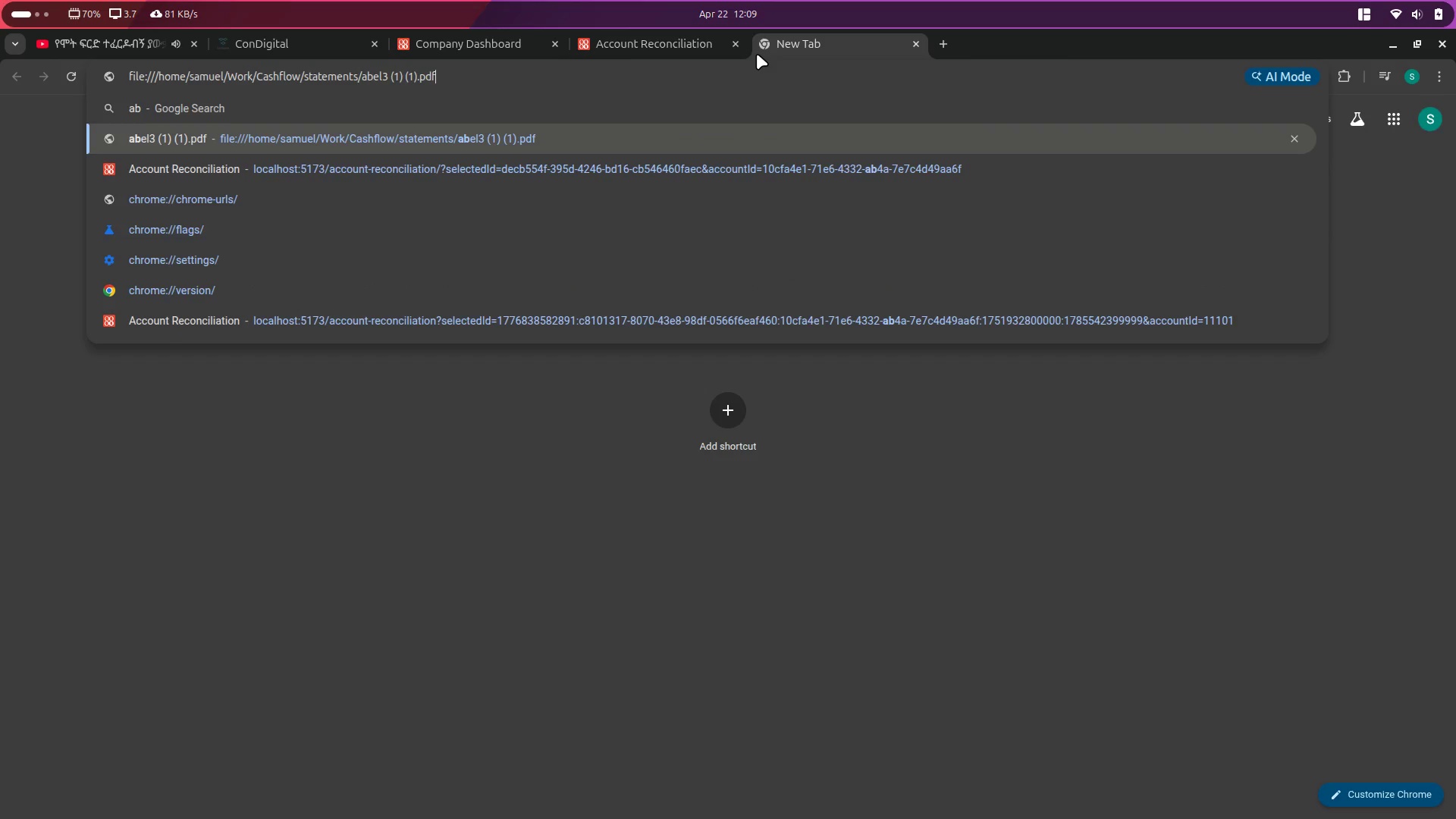 
key(Enter)
 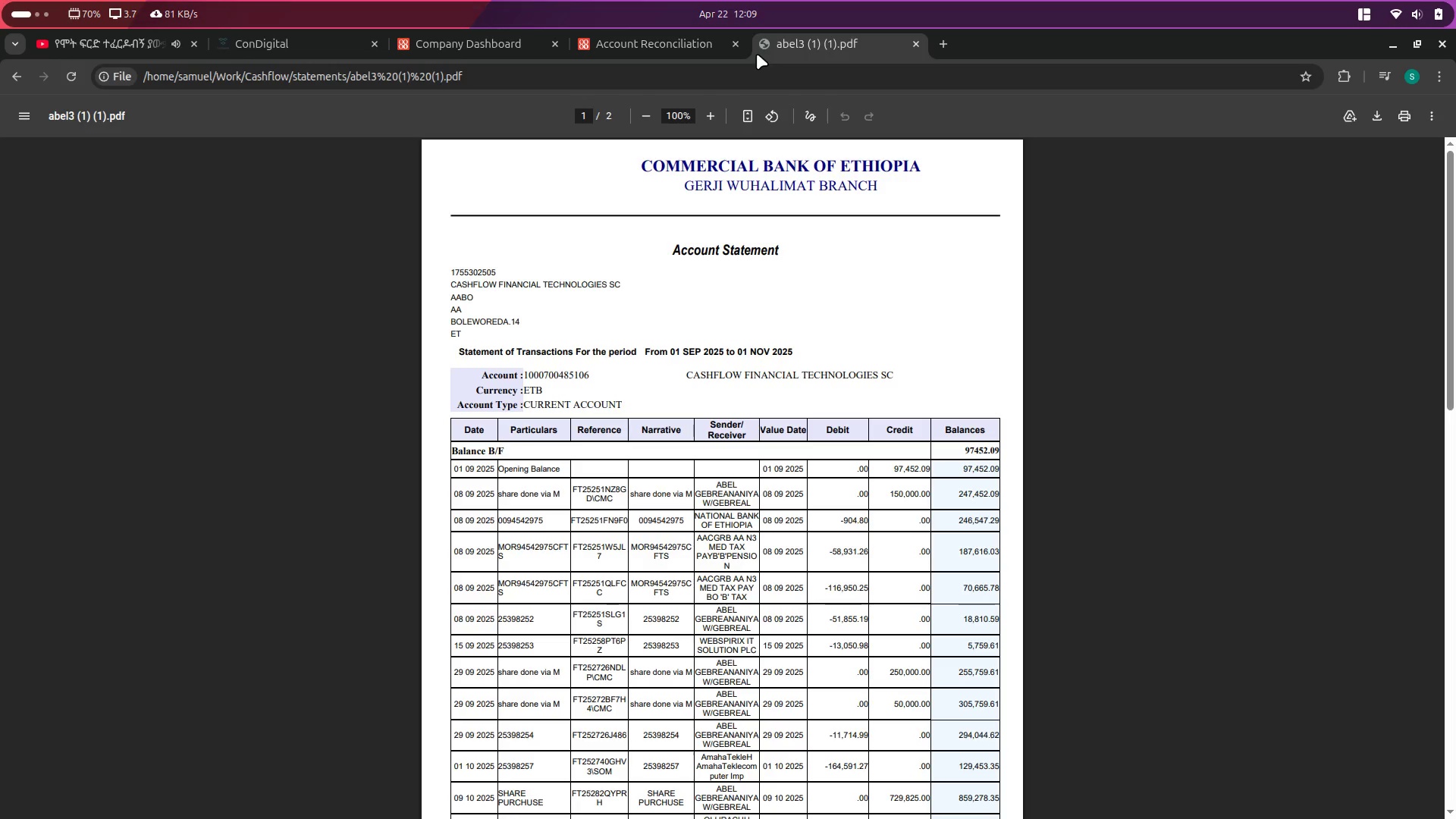 
scroll: coordinate [662, 461], scroll_direction: down, amount: 7.0
 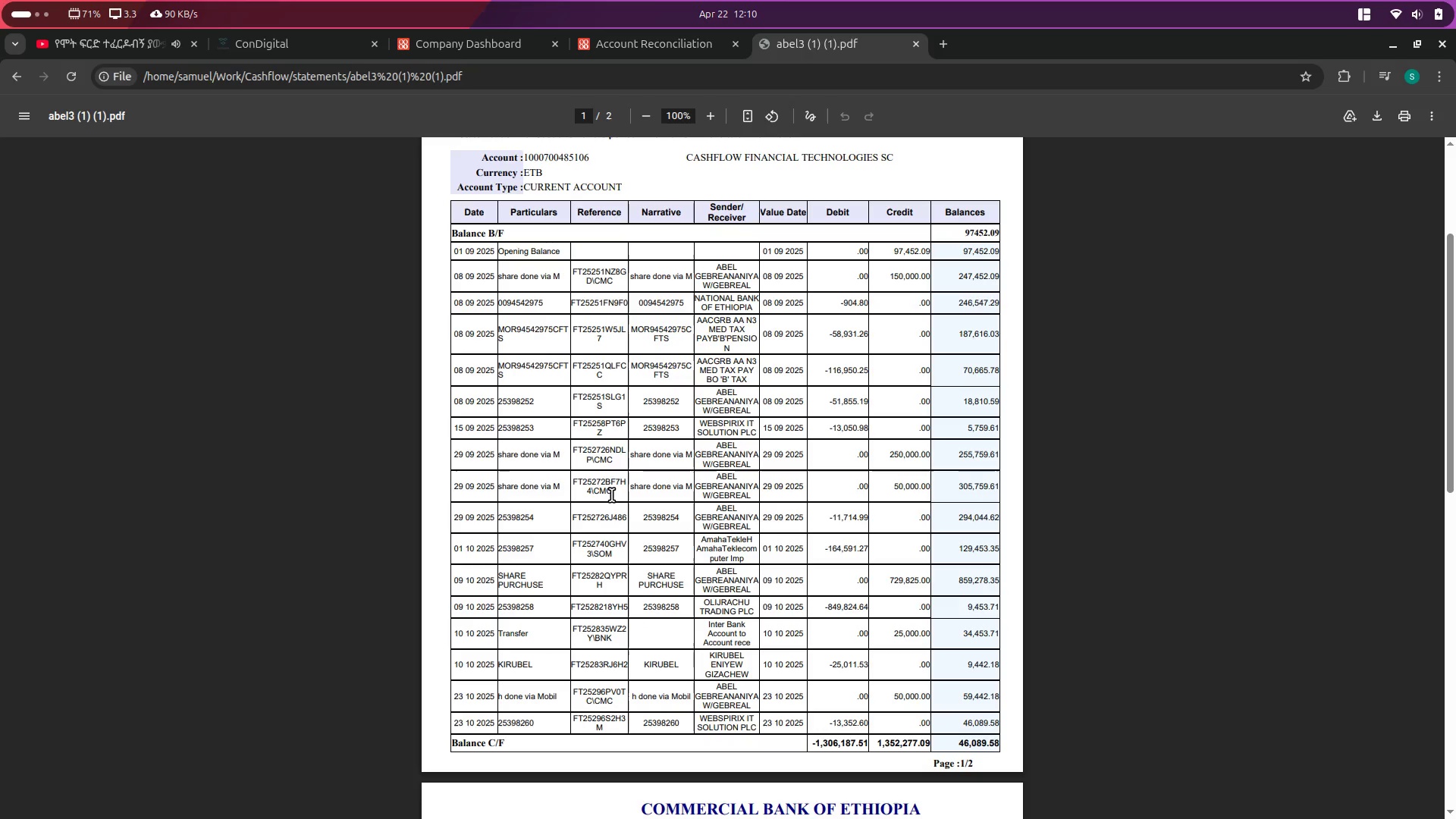 
wait(11.49)
 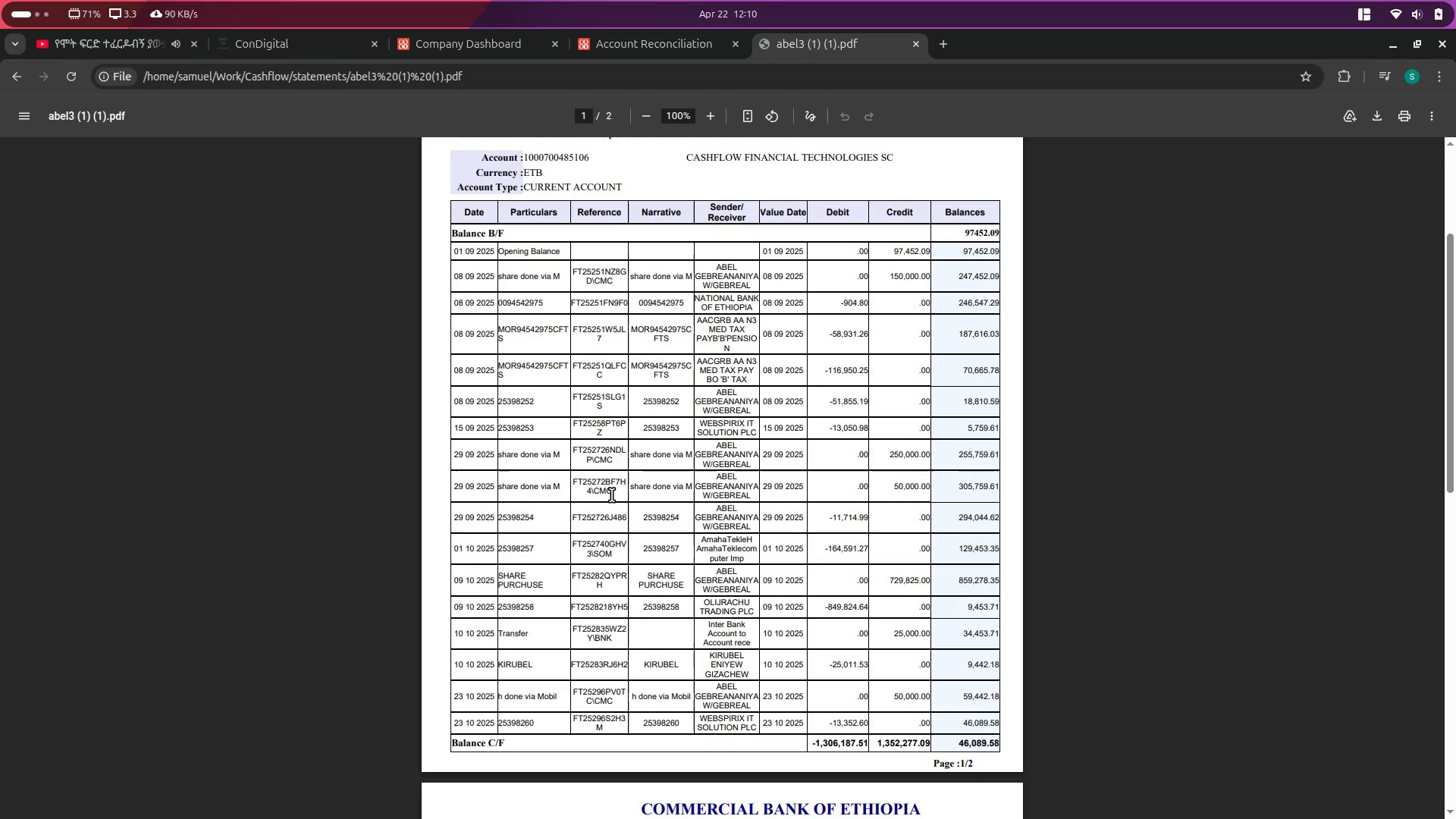 
left_click_drag(start_coordinate=[457, 258], to_coordinate=[999, 743])
 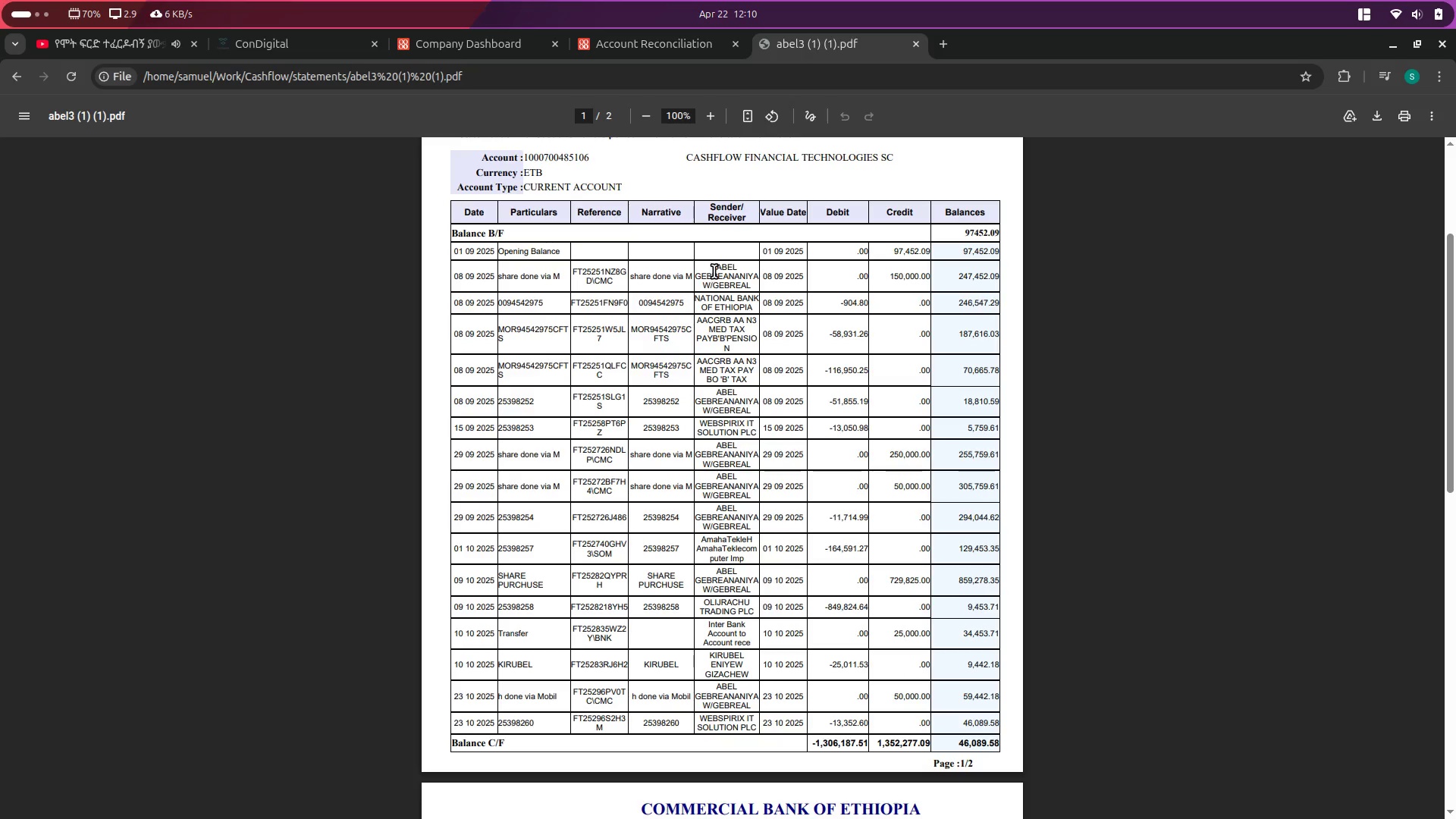 
left_click_drag(start_coordinate=[708, 271], to_coordinate=[755, 297])
 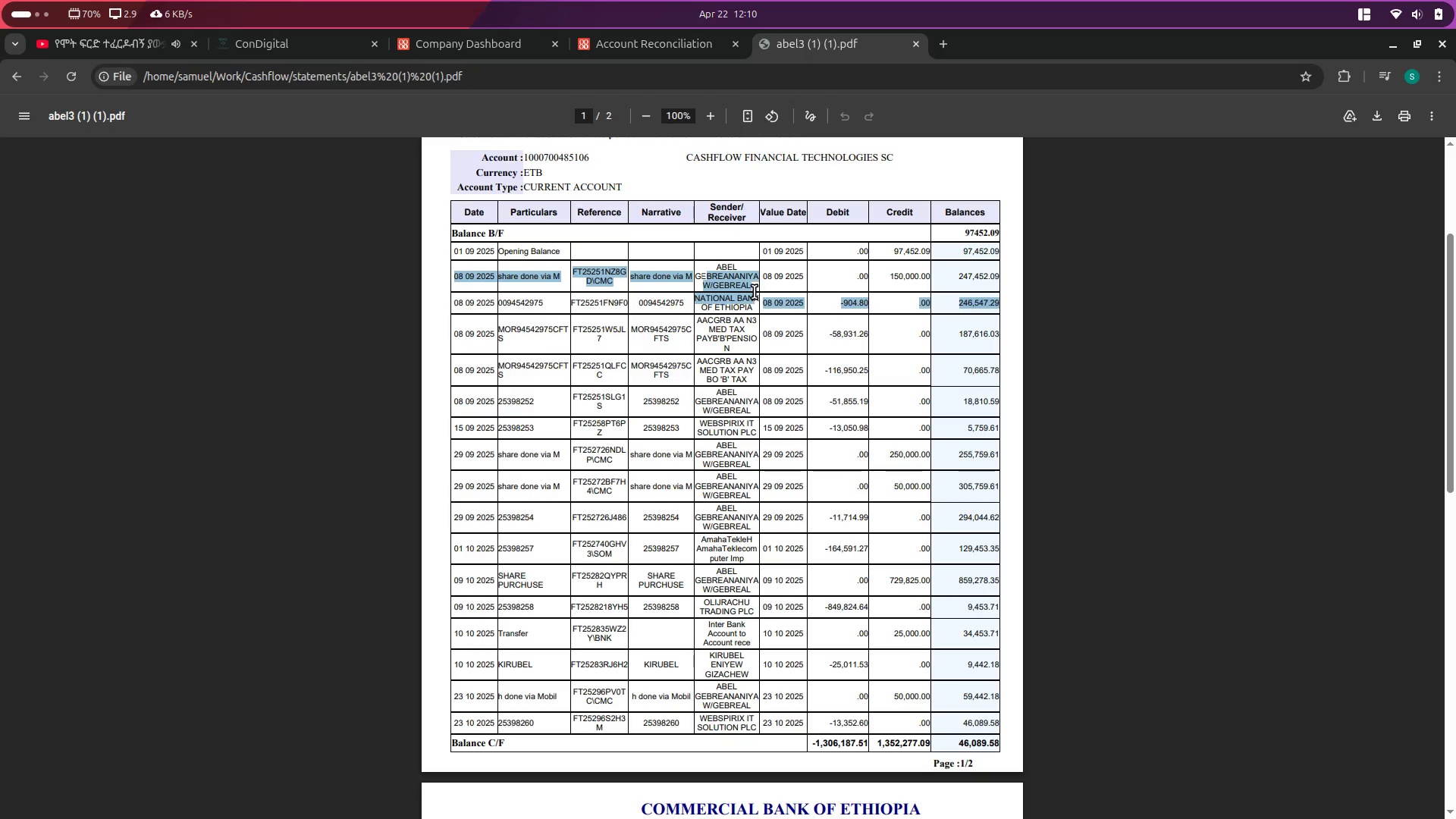 
left_click([755, 290])
 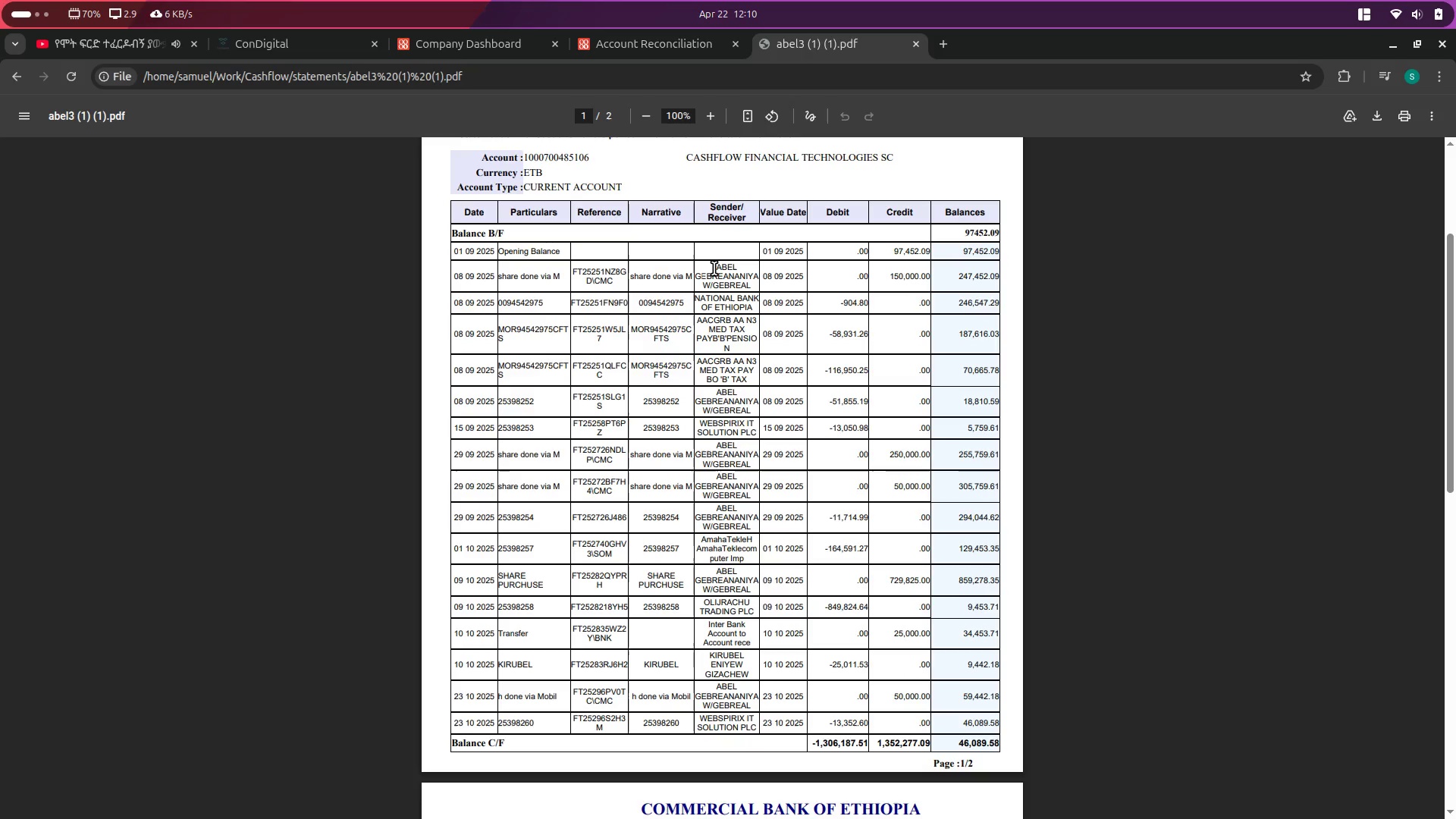 
left_click_drag(start_coordinate=[703, 265], to_coordinate=[758, 284])
 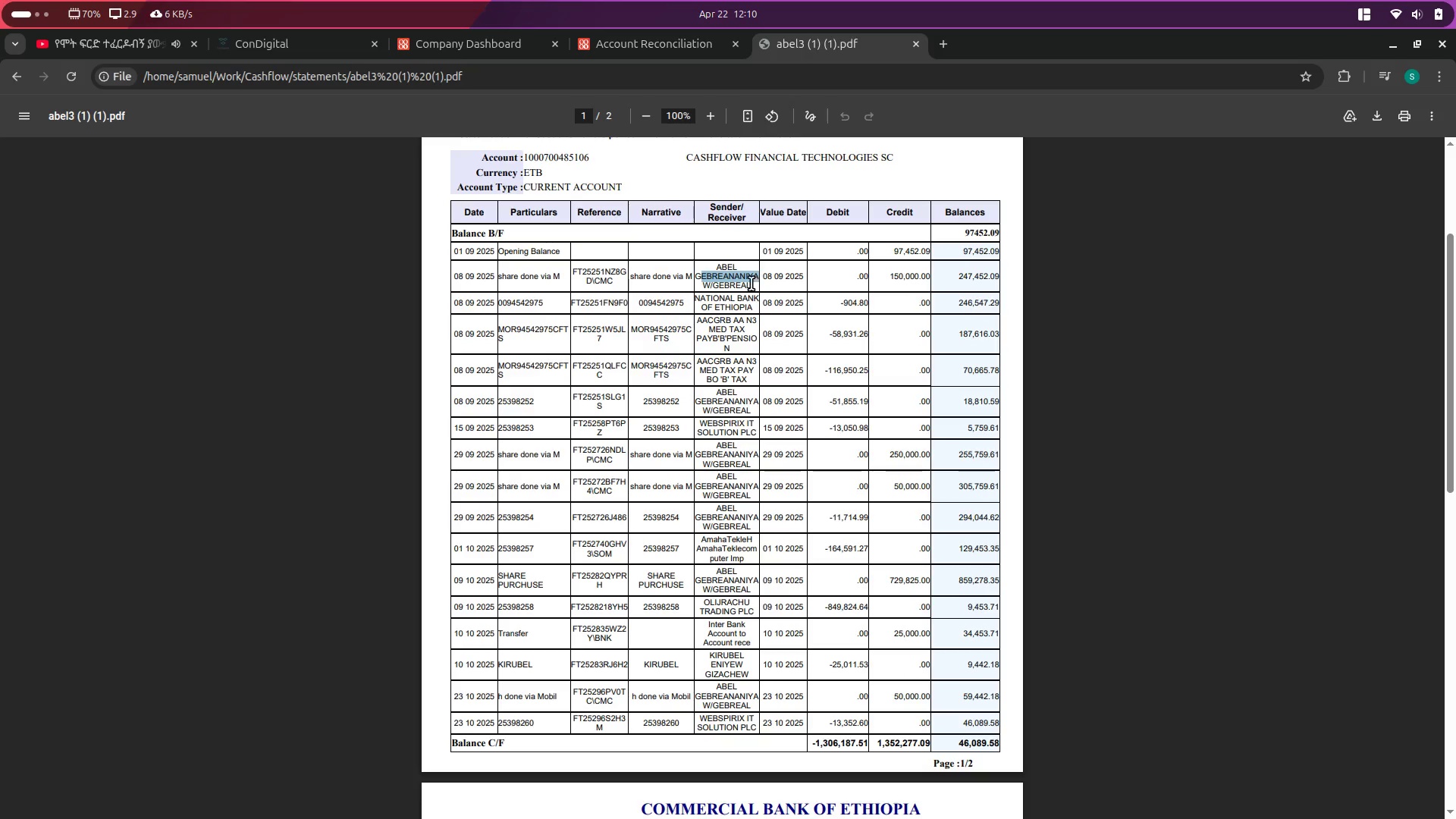 
left_click([752, 284])
 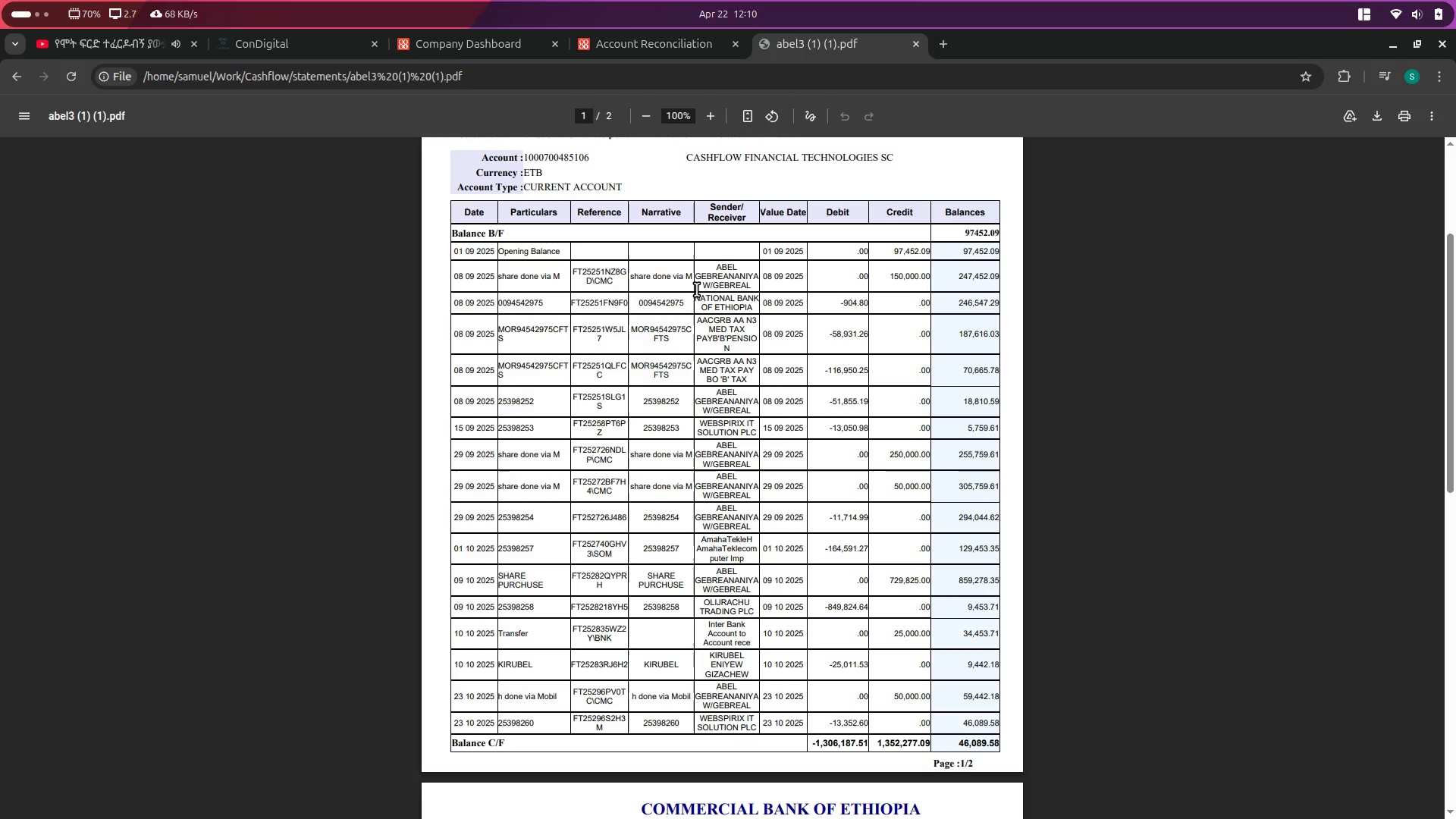 
left_click([765, 333])
 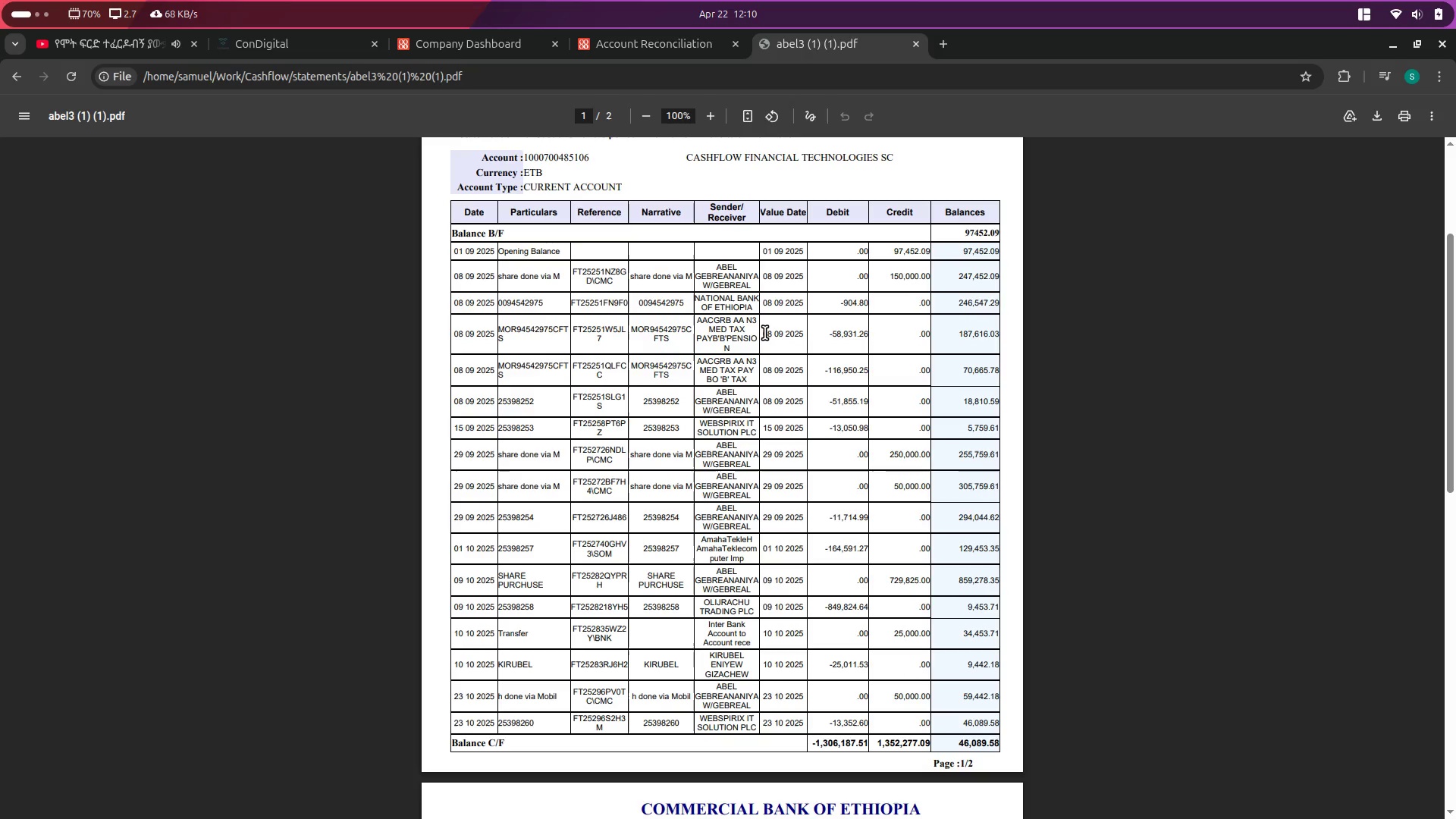 
left_click([765, 333])
 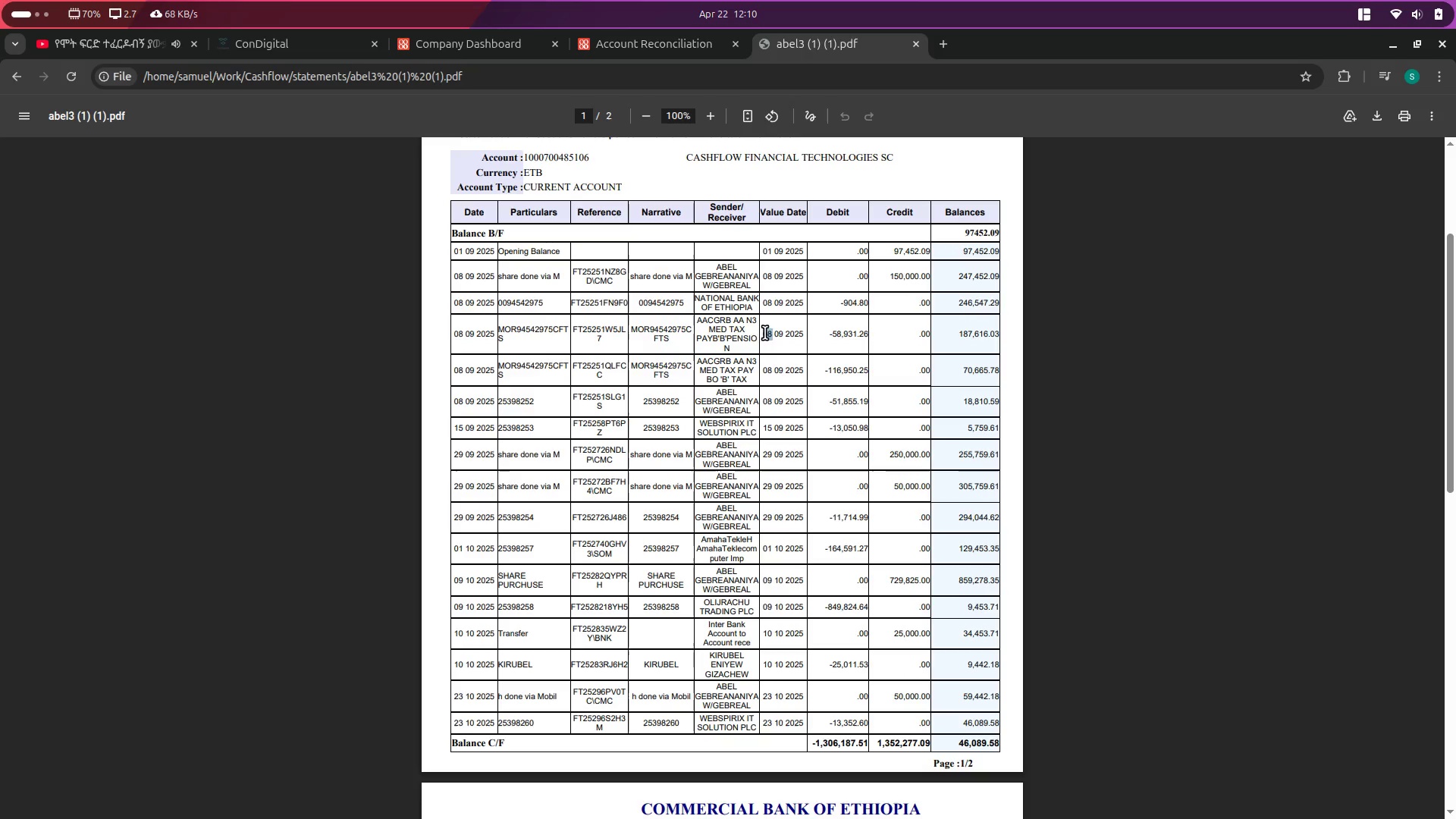 
left_click_drag(start_coordinate=[766, 335], to_coordinate=[765, 341])
 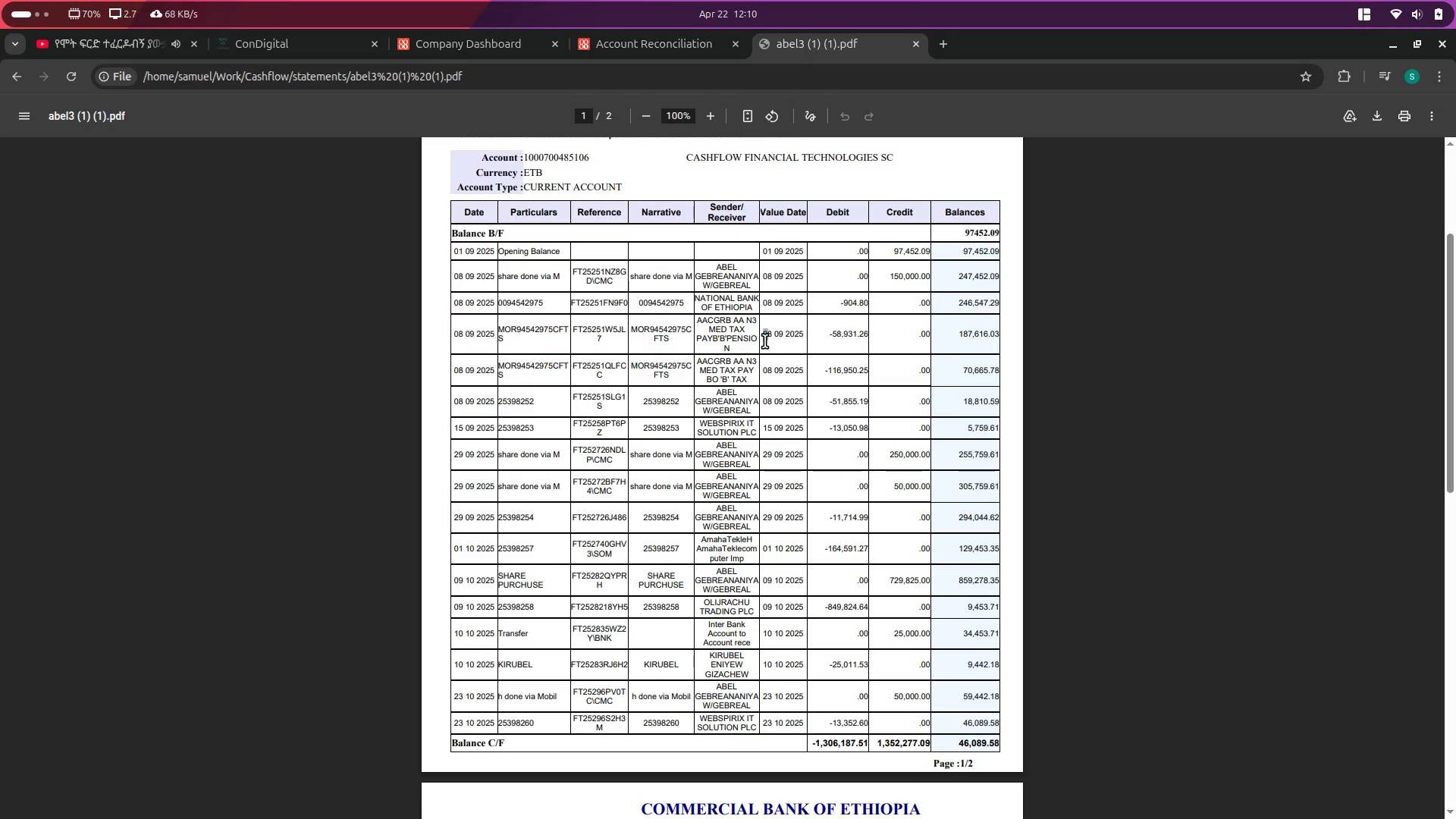 
key(Alt+Control+ArrowRight)
 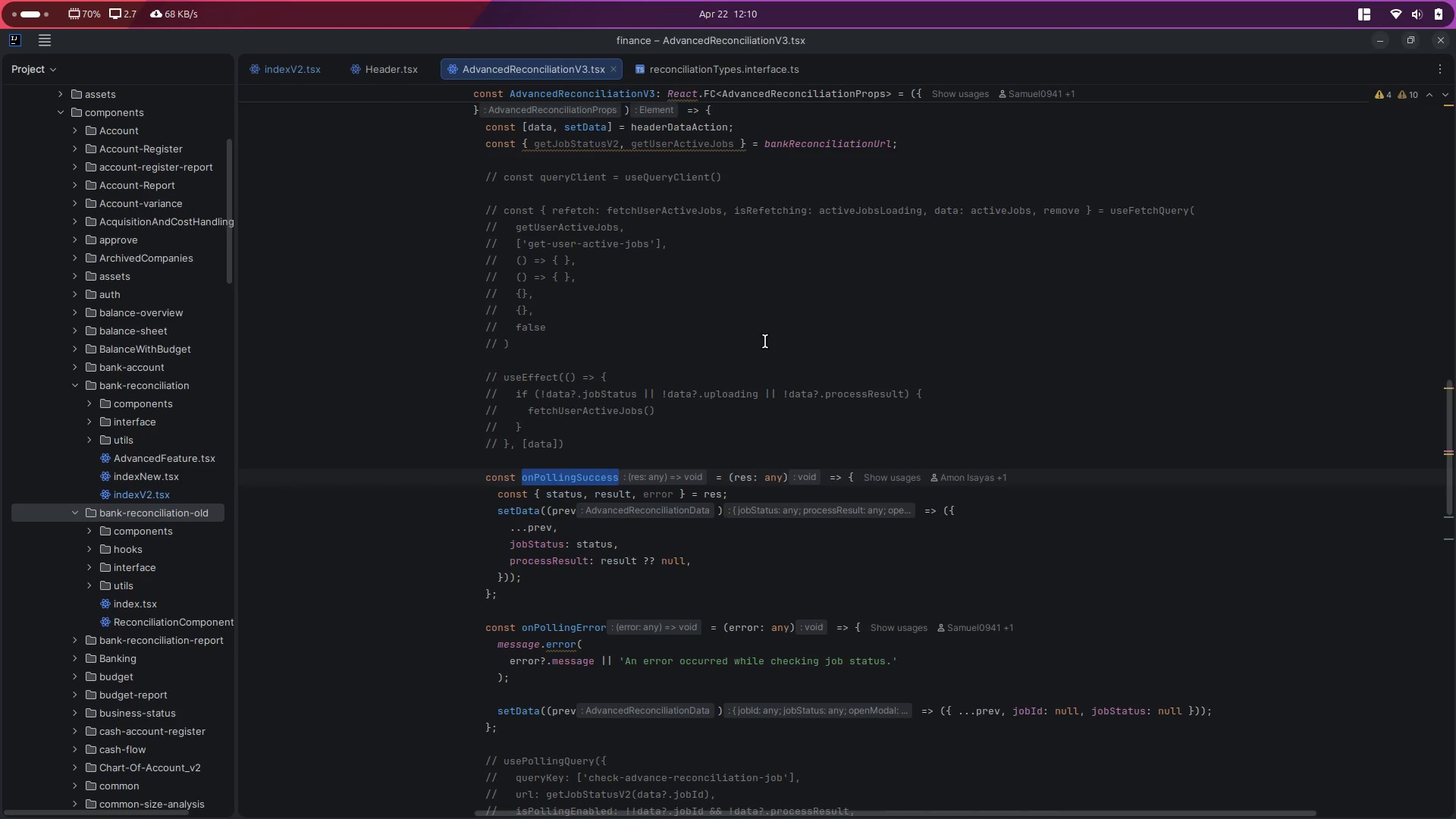 
key(Alt+Control+ArrowLeft)
 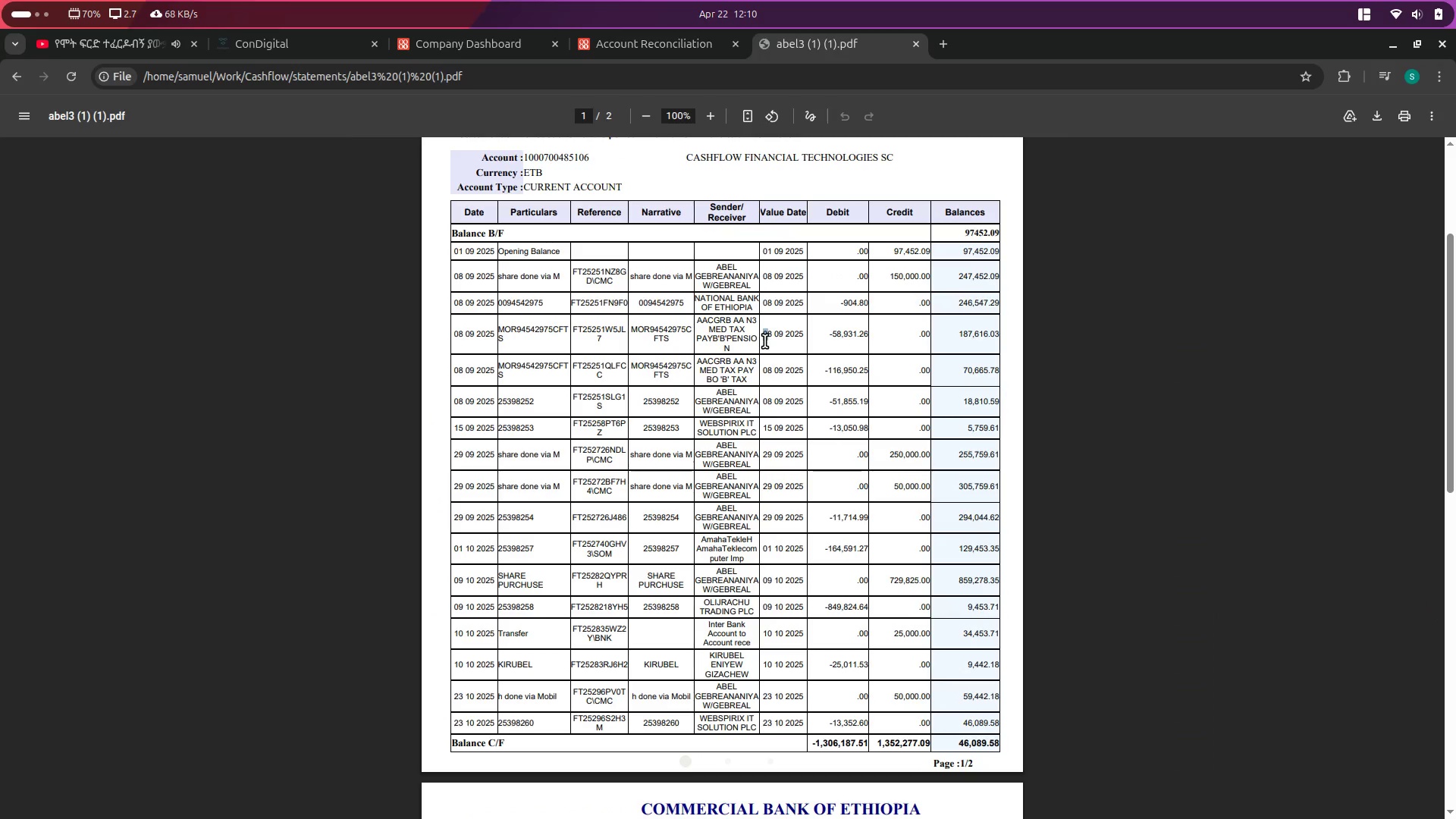 
key(Alt+AltLeft)
 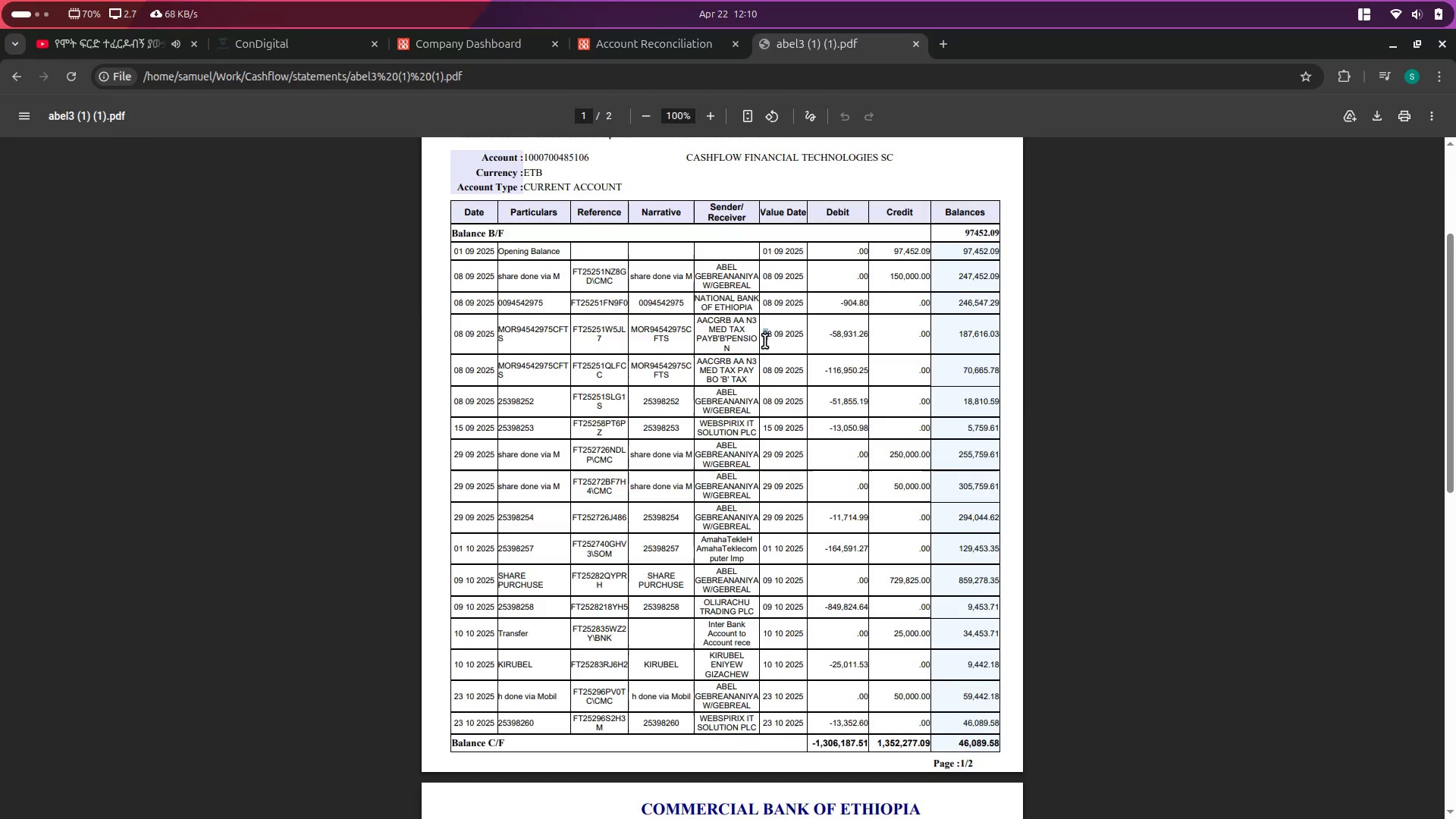 
key(Alt+Tab)
 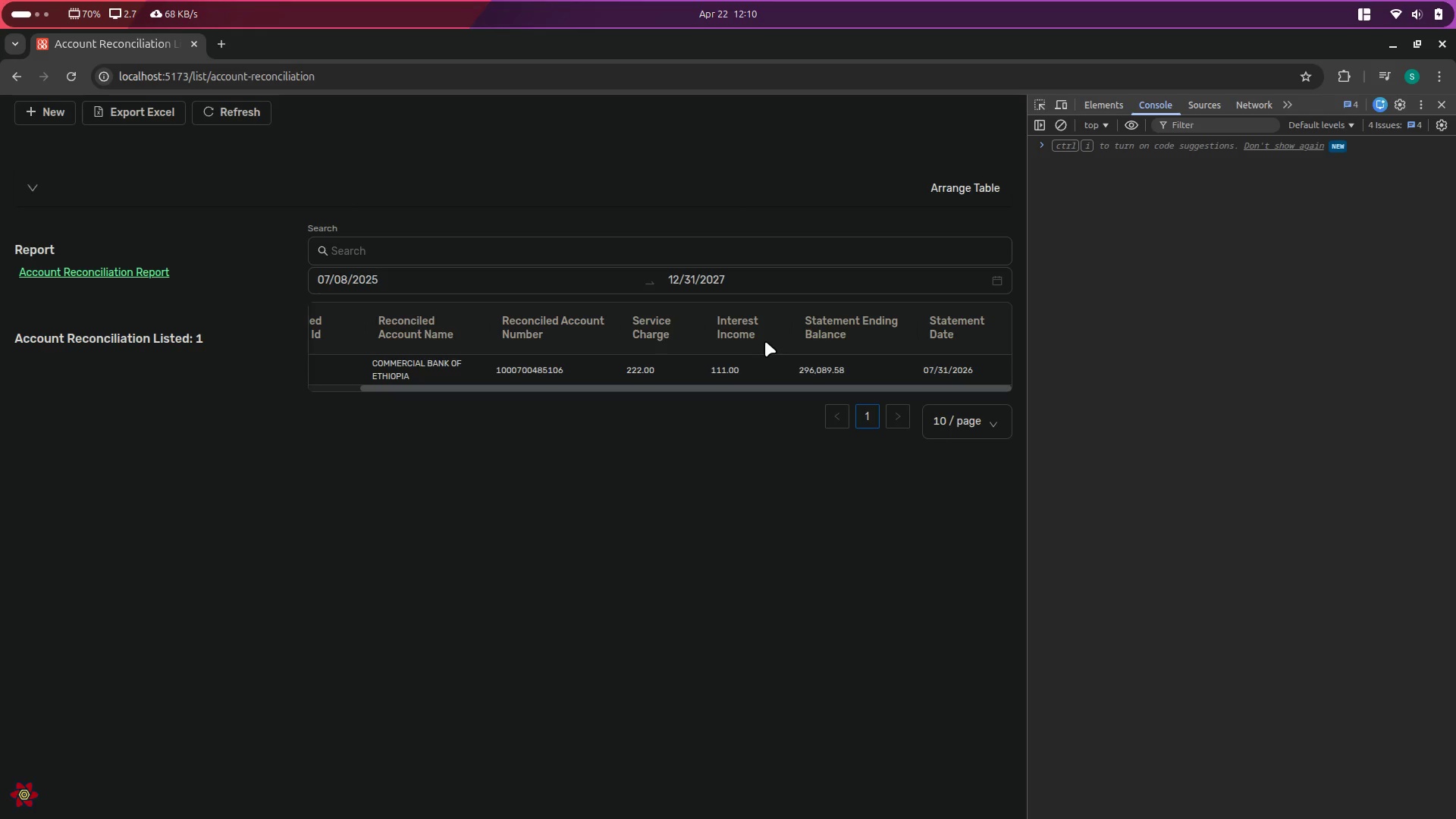 
key(Alt+Tab)
 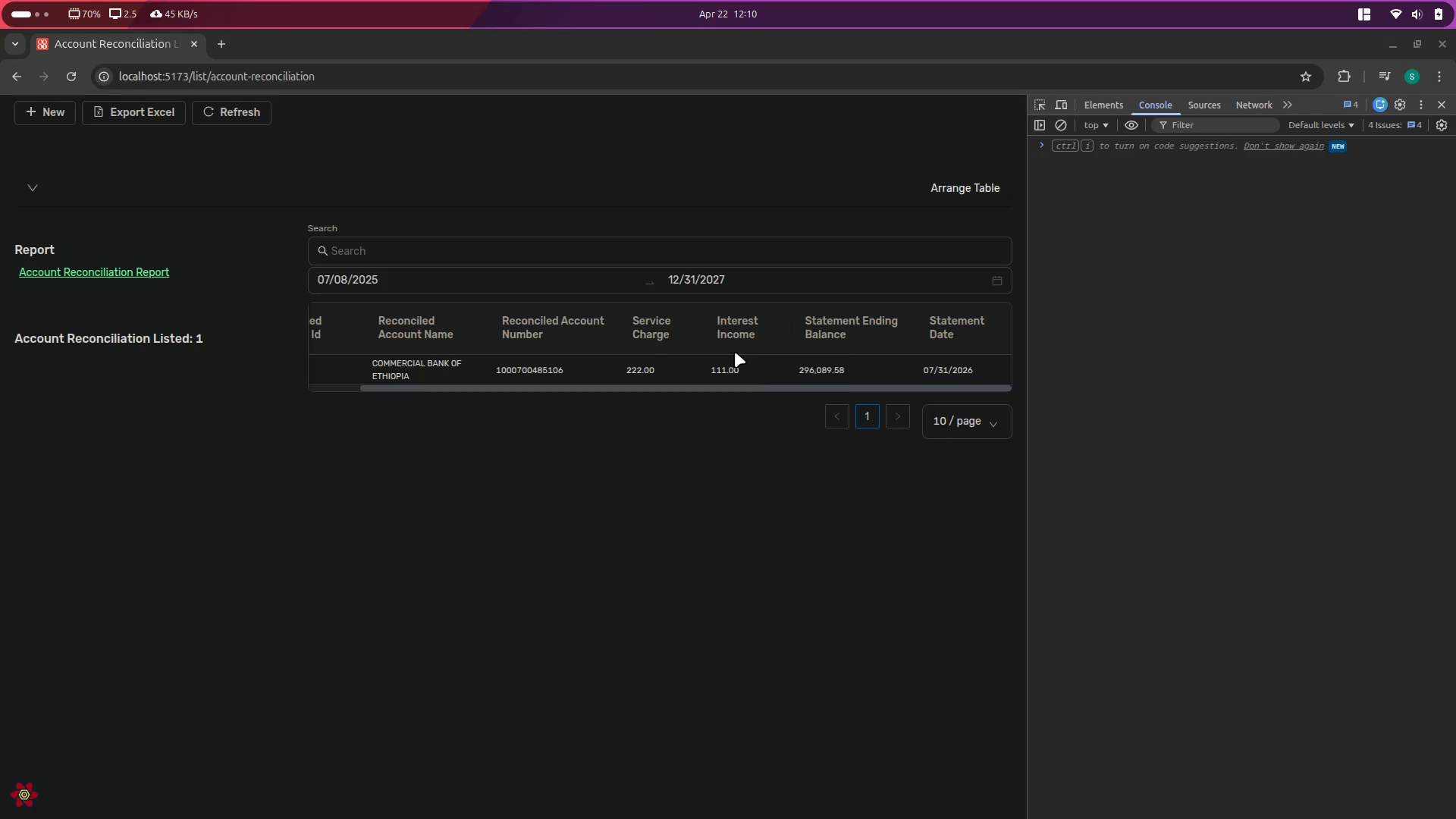 
key(Alt+Tab)
 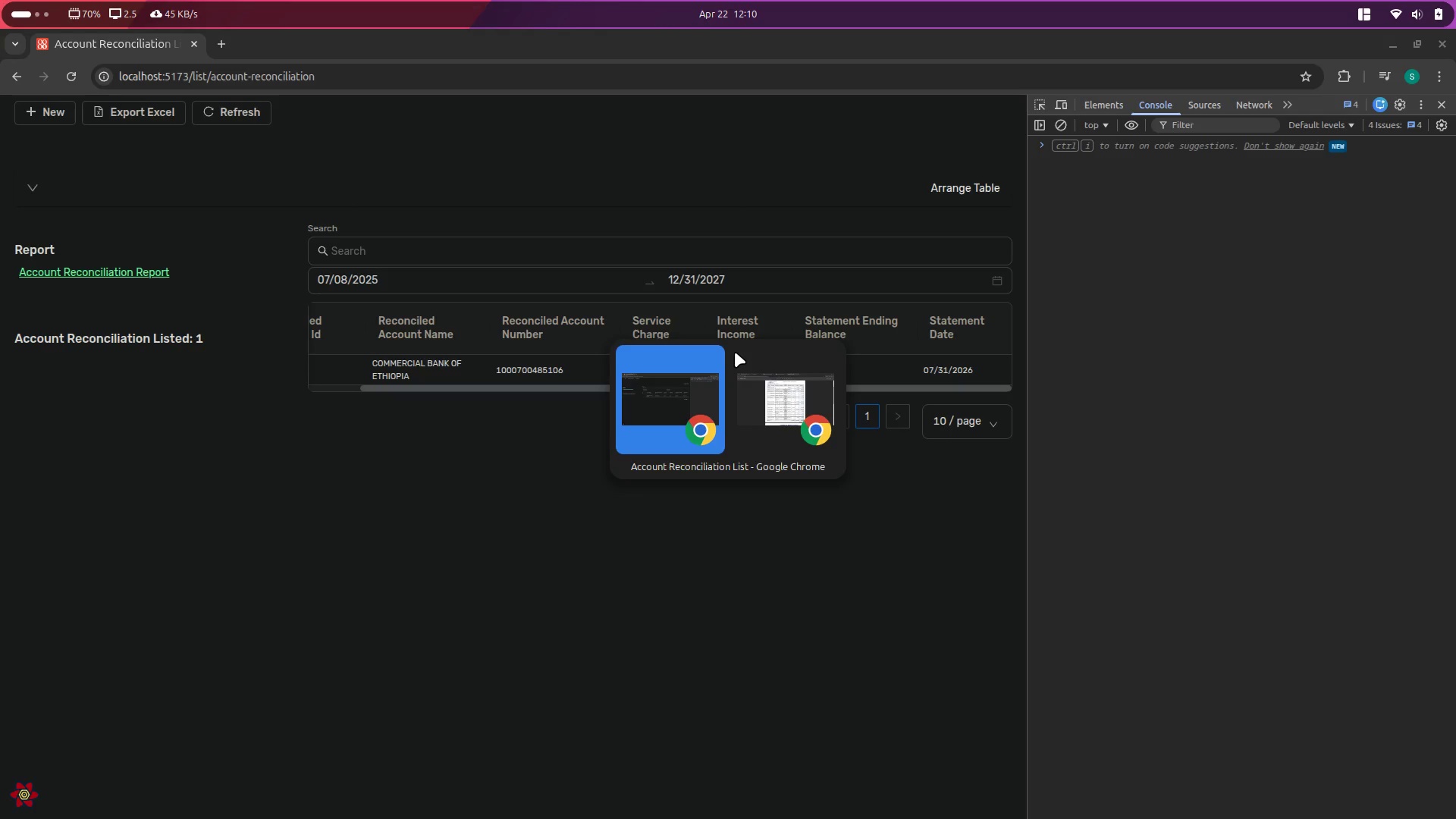 
key(Alt+Tab)
 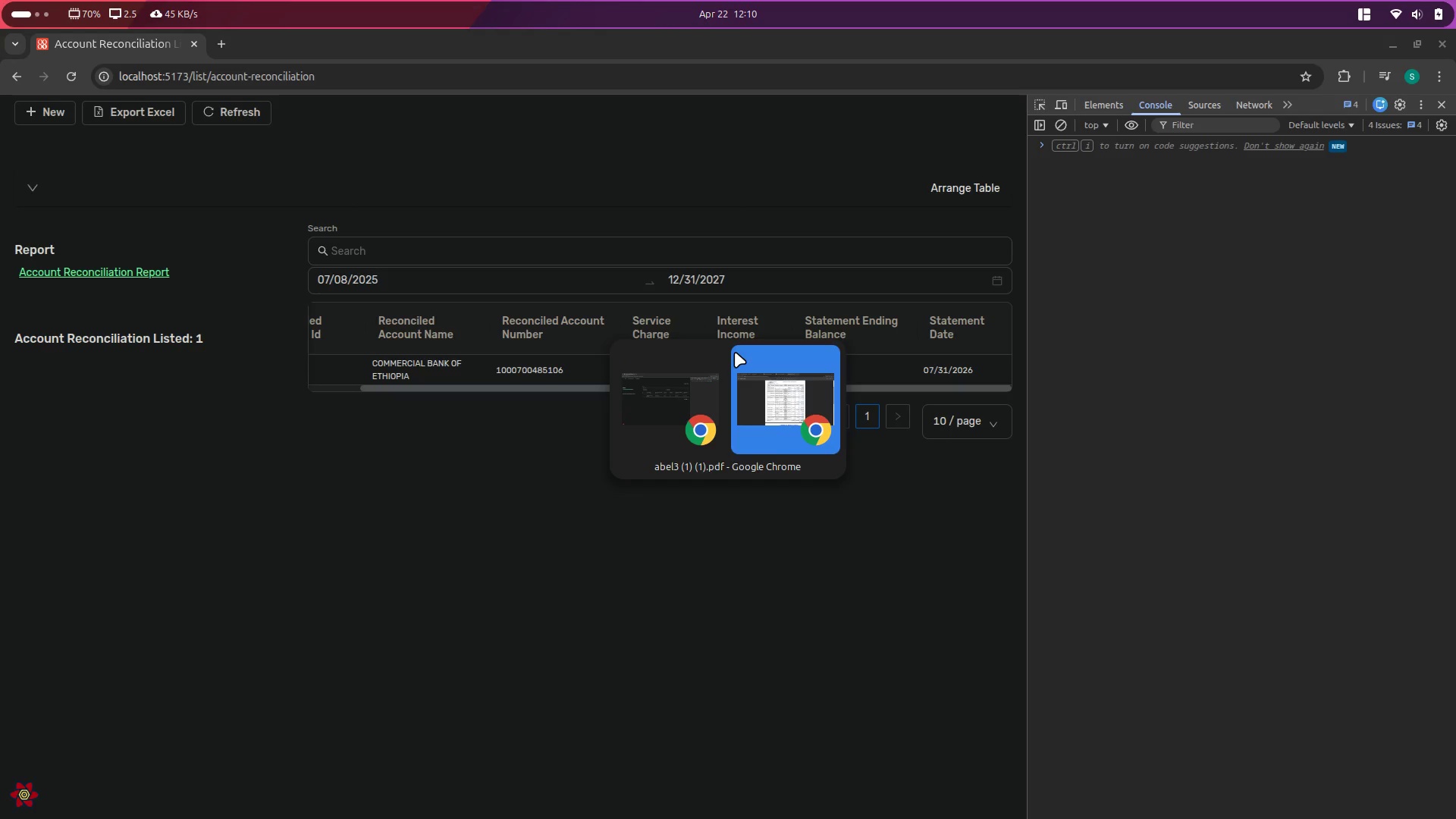 
key(Alt+Tab)
 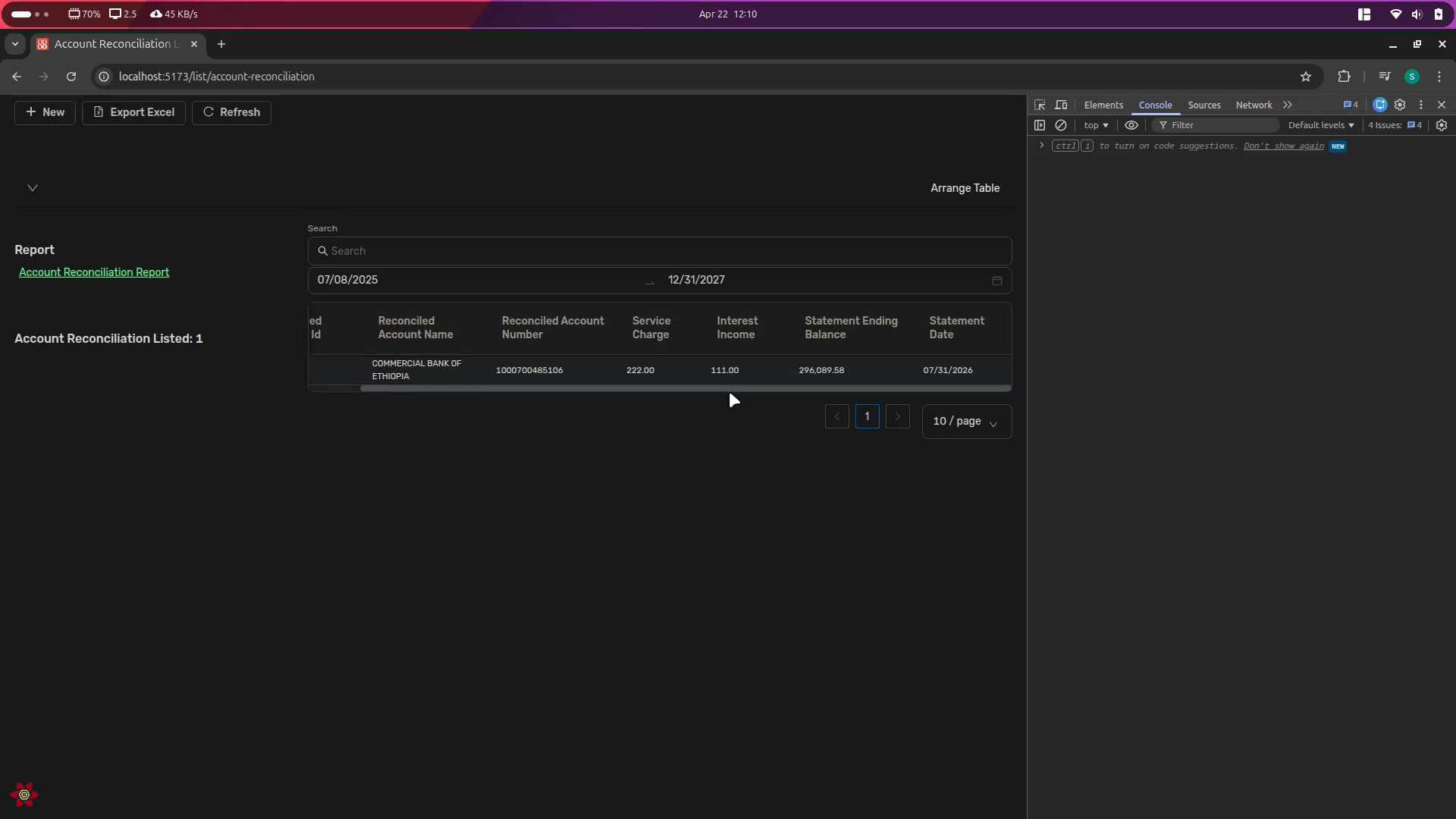 
key(Alt+AltLeft)
 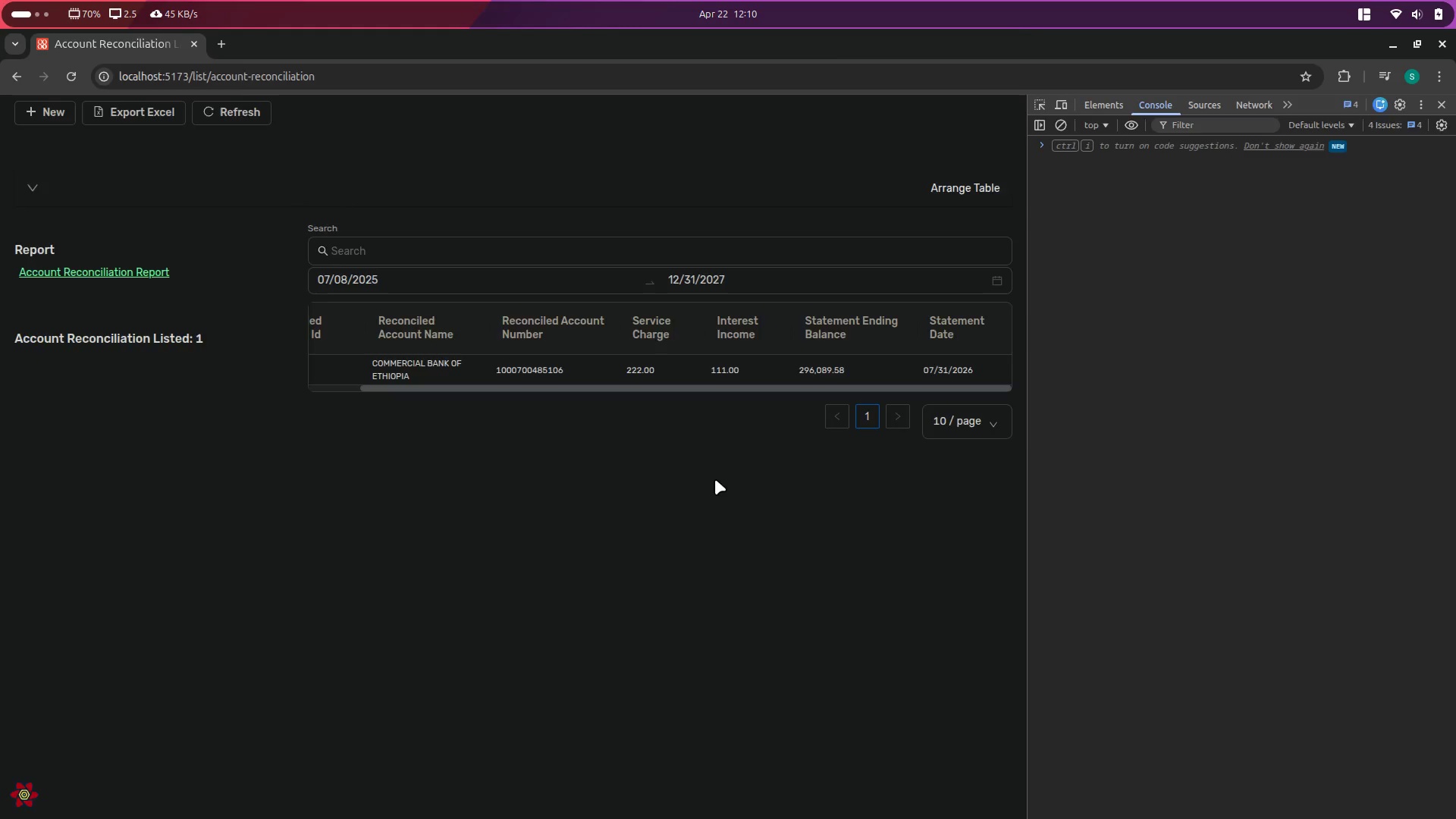 
key(Alt+Tab)
 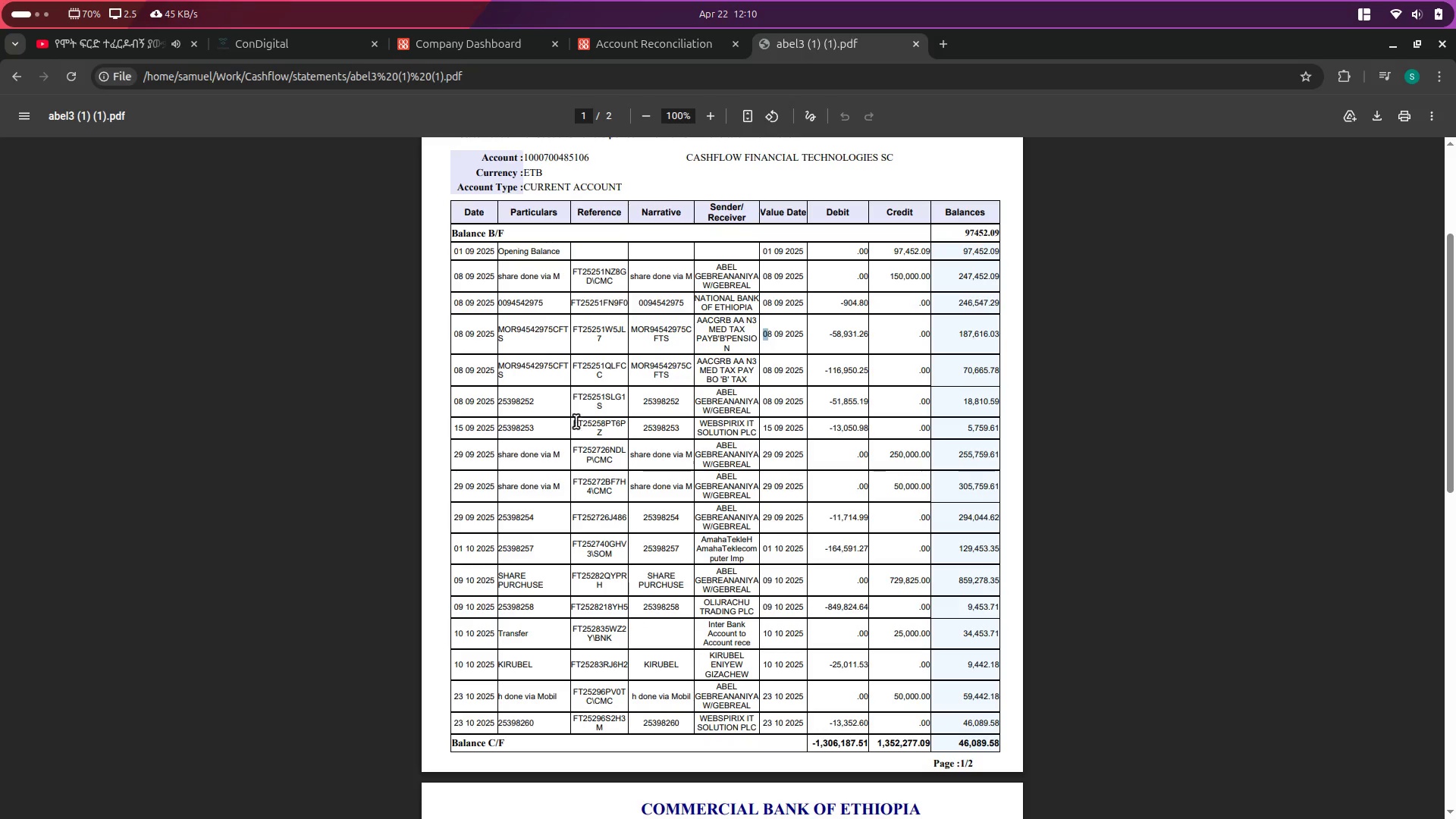 
key(Alt+AltLeft)
 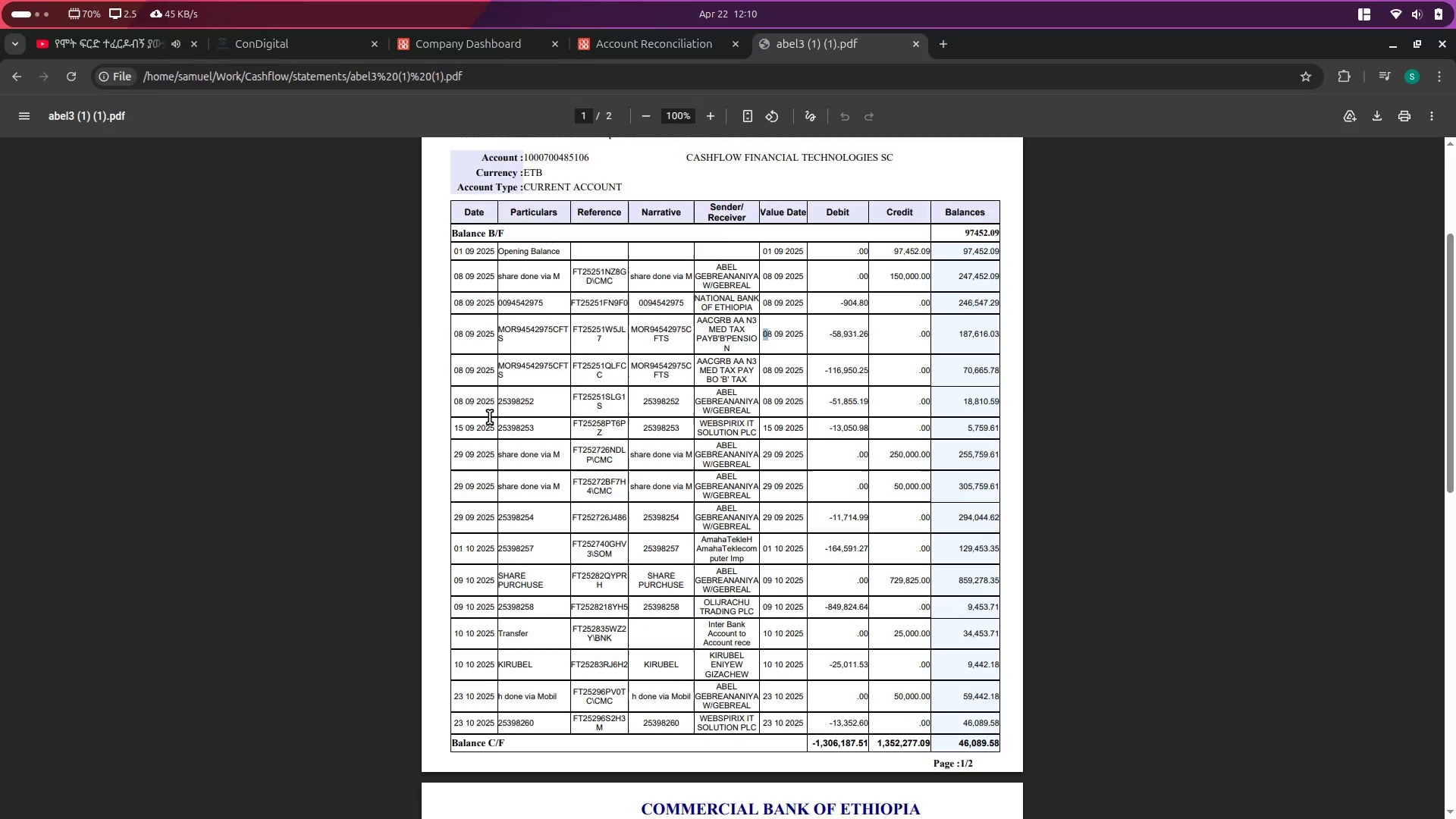 
key(Alt+Tab)
 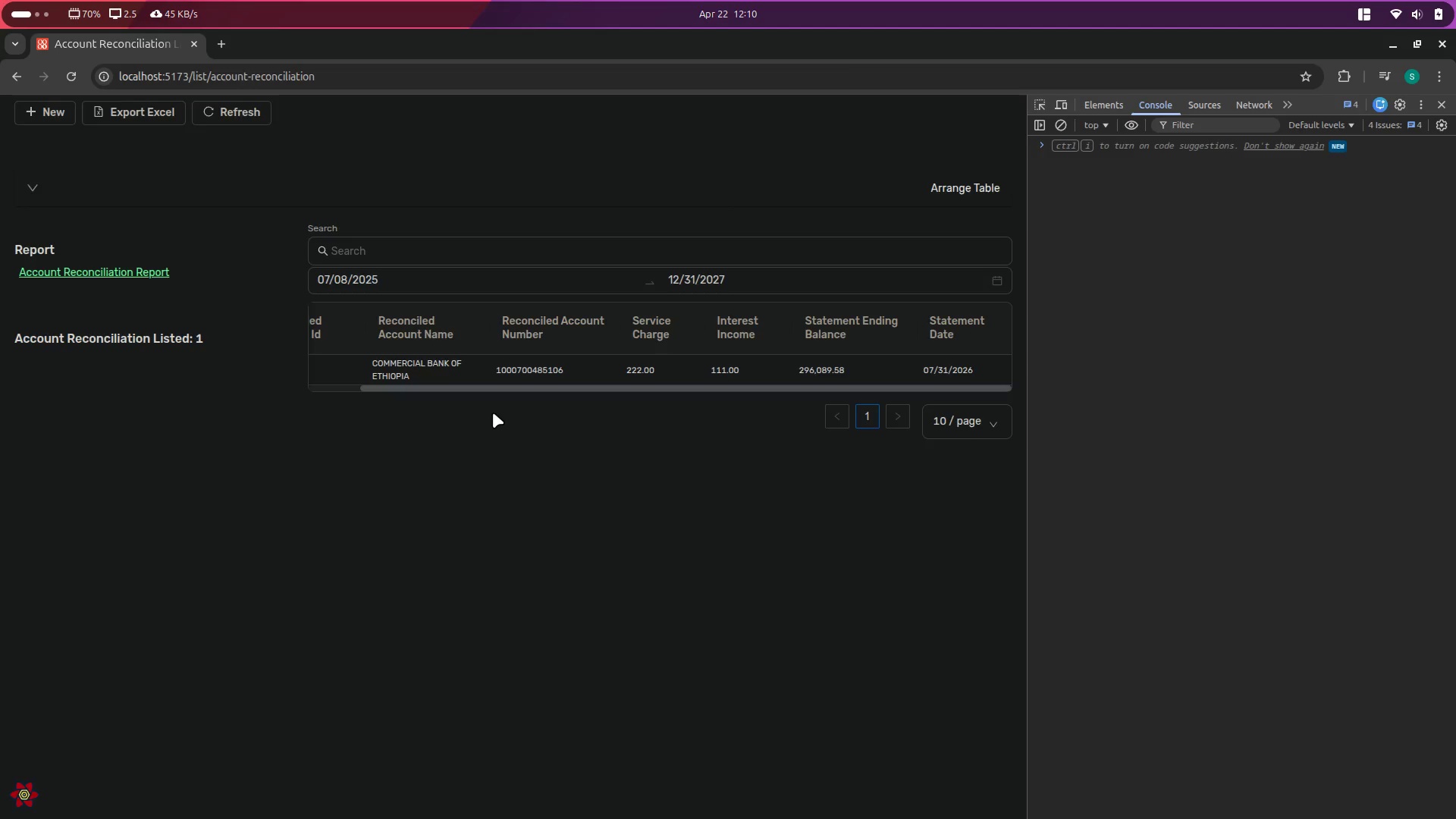 
key(Alt+AltLeft)
 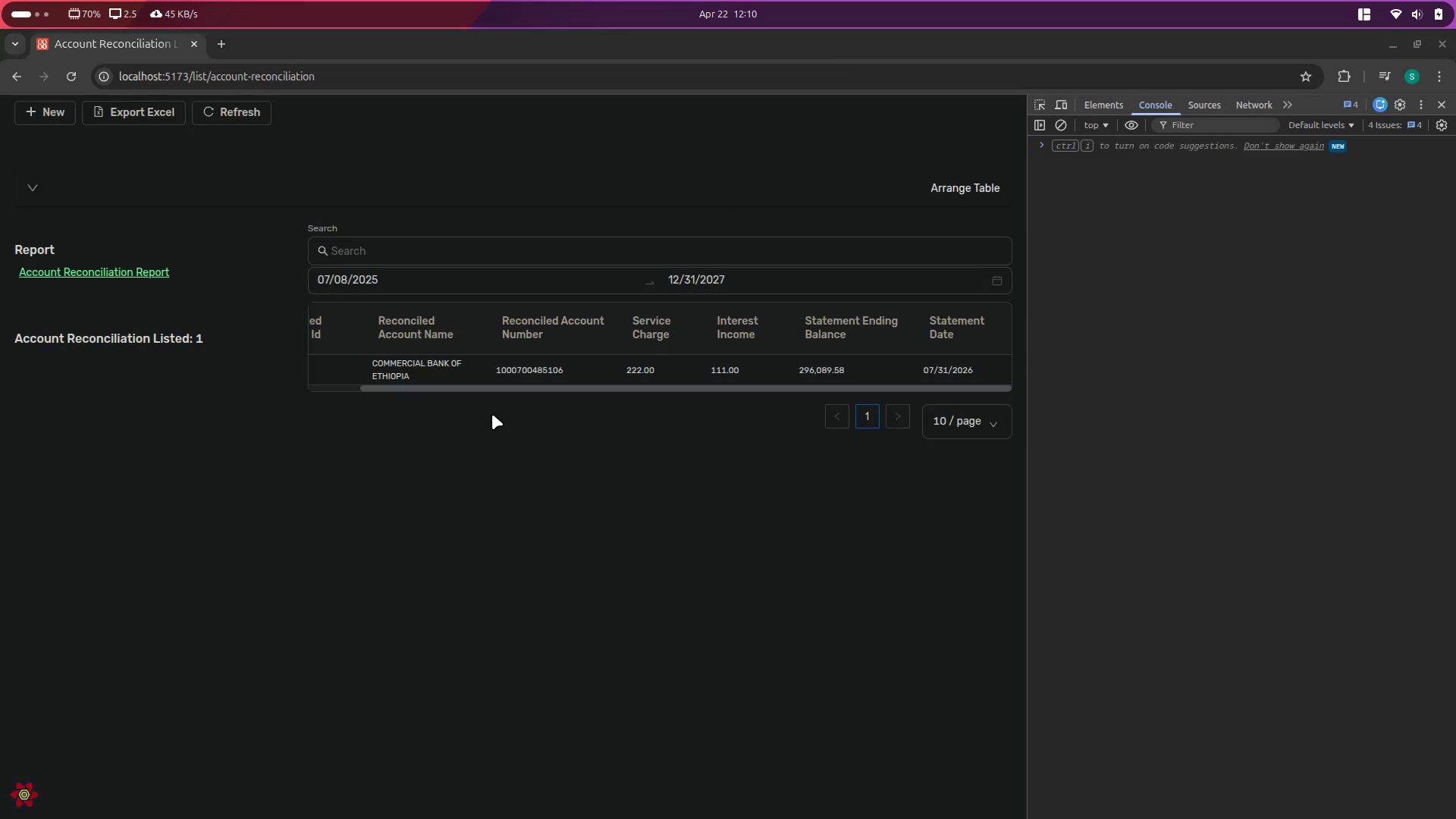 
key(Alt+Tab)
 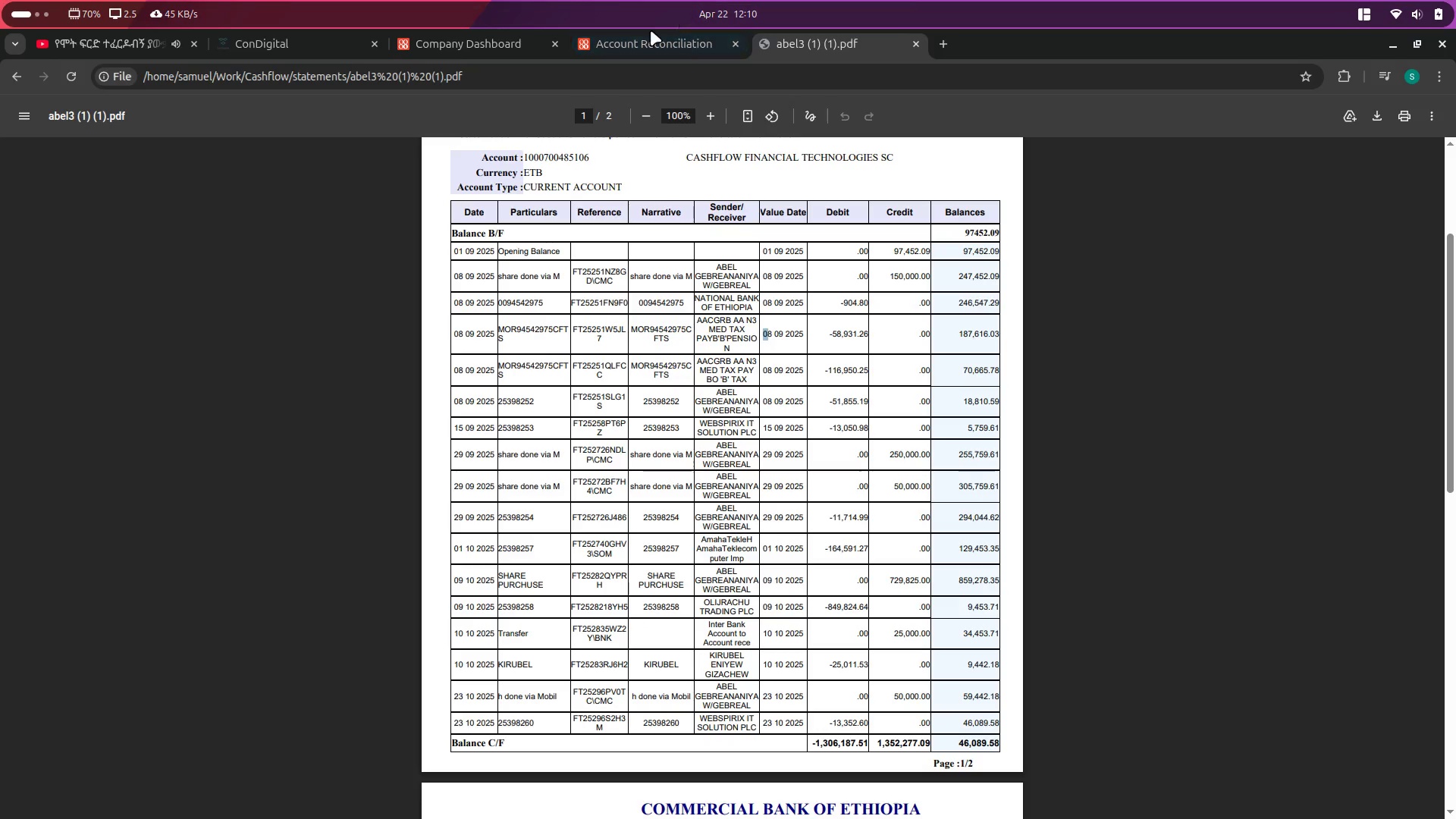 
left_click([651, 30])
 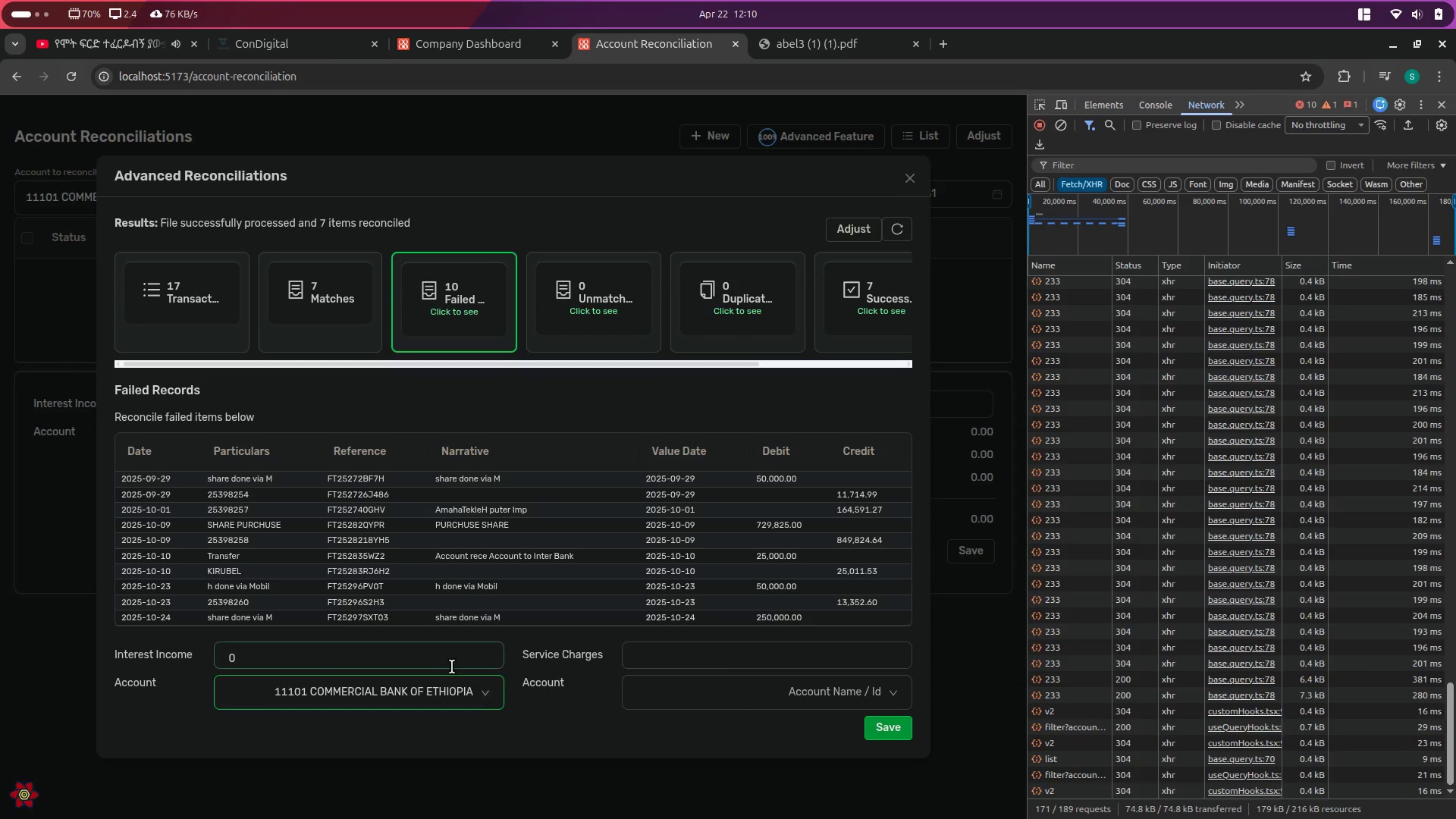 
left_click_drag(start_coordinate=[334, 658], to_coordinate=[135, 657])
 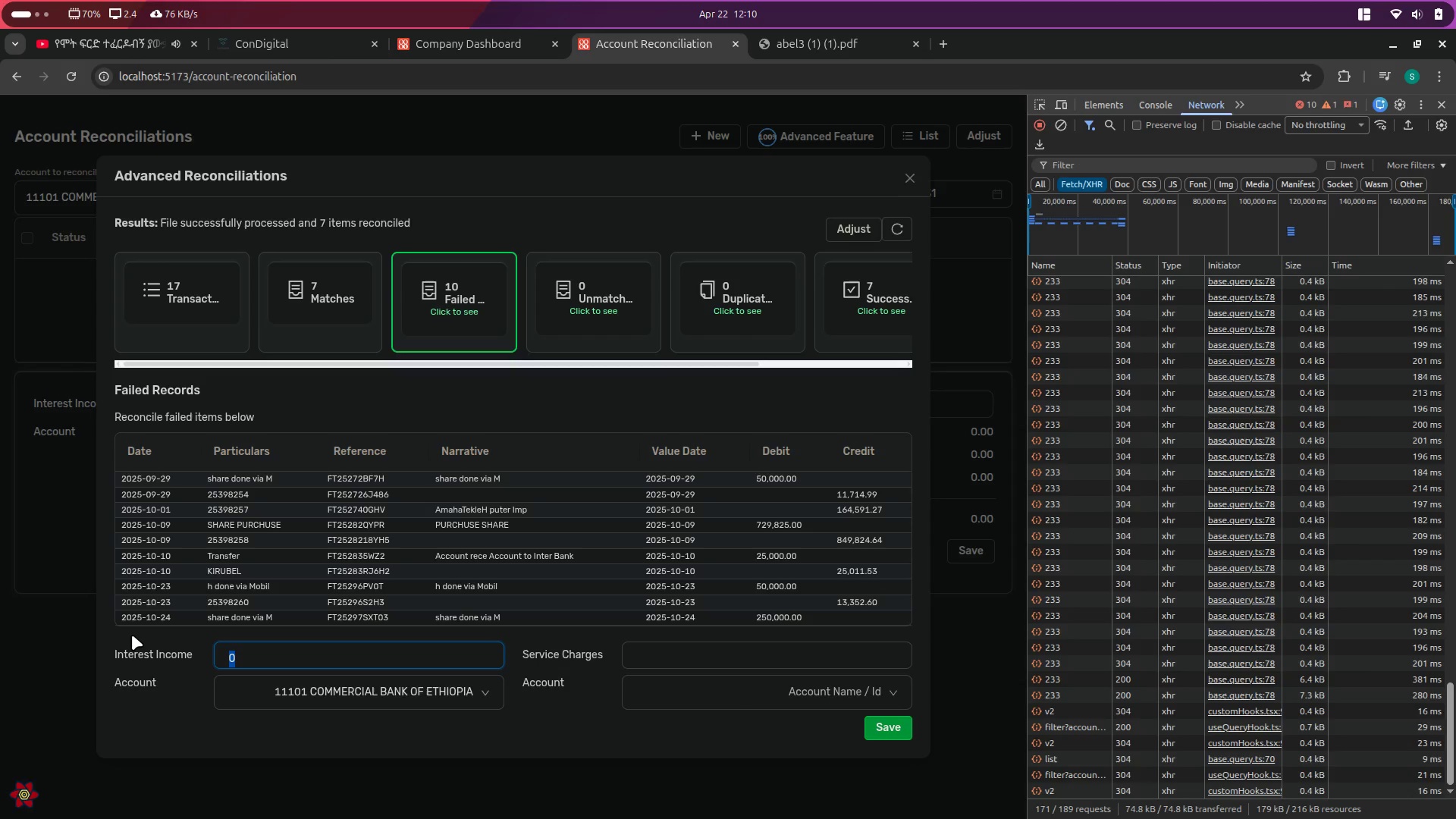 
type(123)
 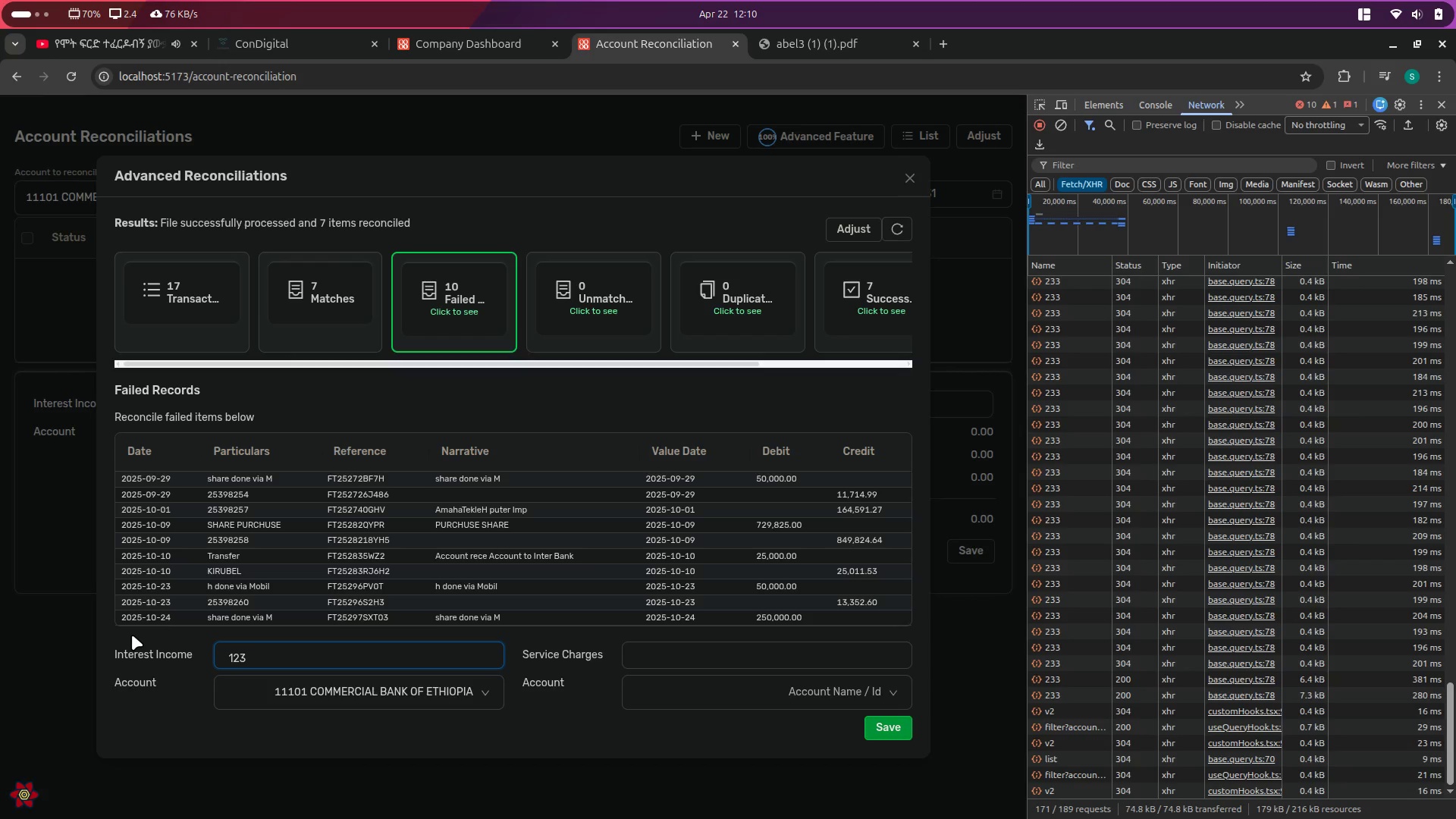 
key(Control+A)
 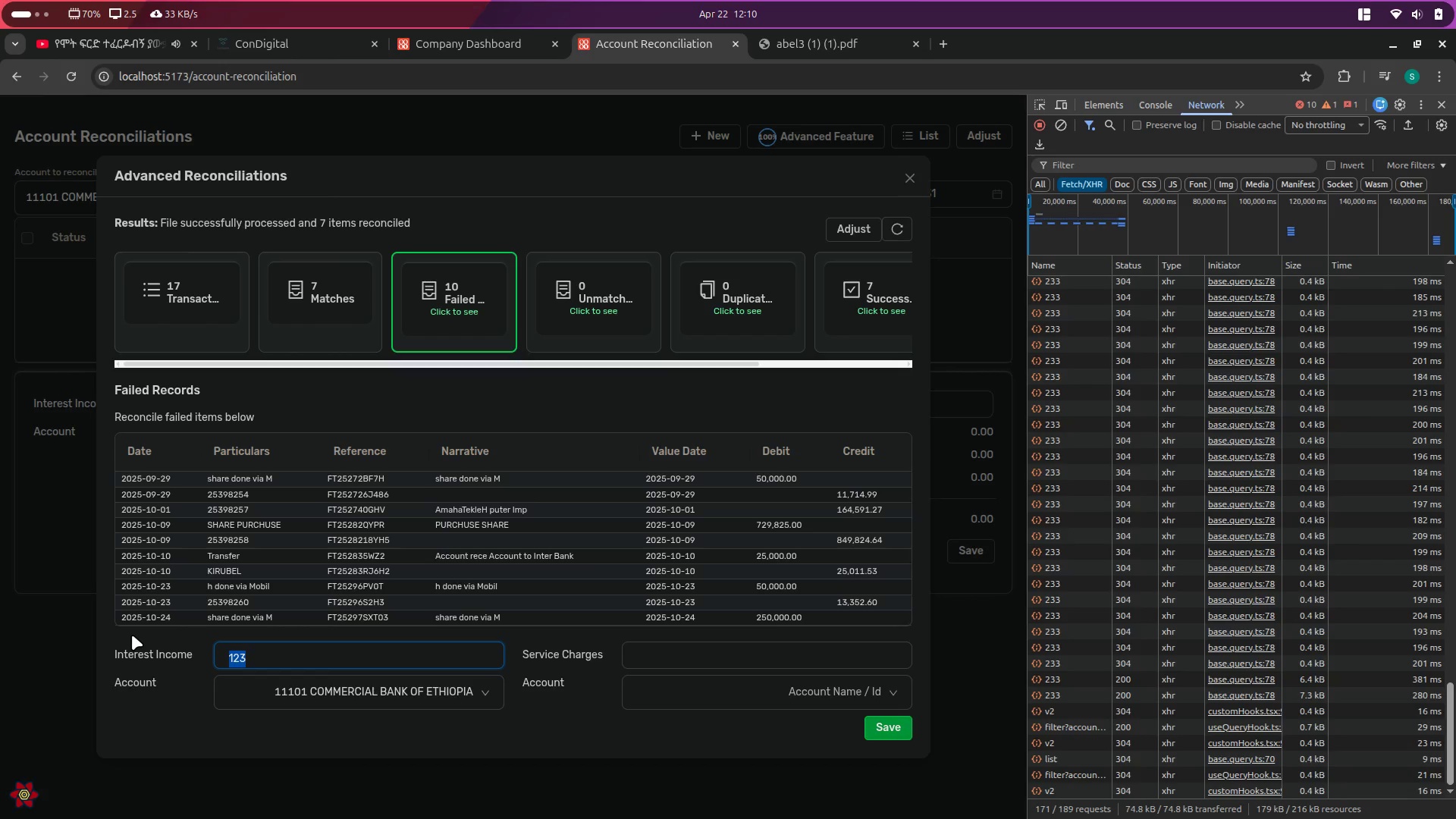 
type(111)
key(Tab)
 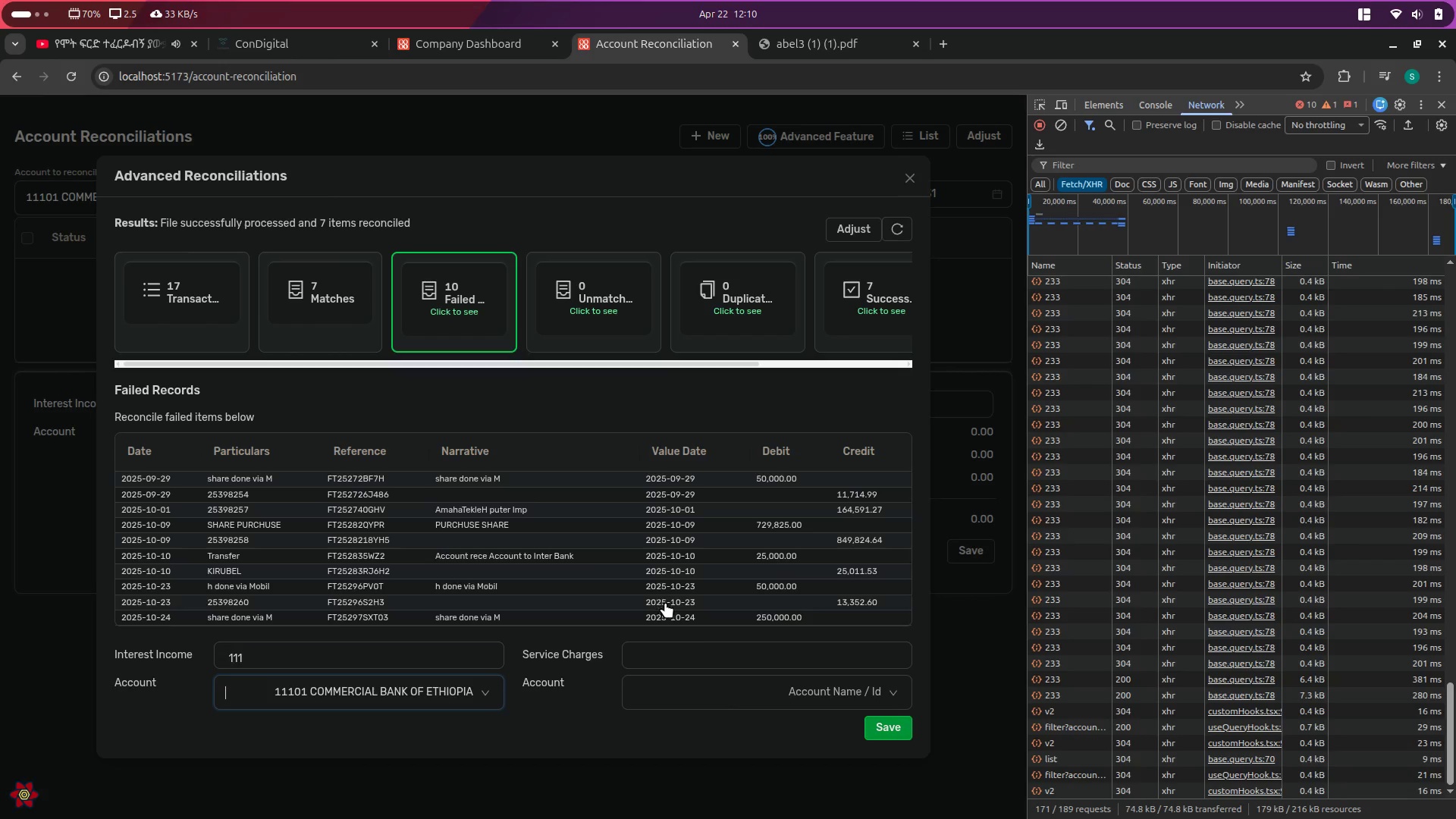 
left_click([701, 664])
 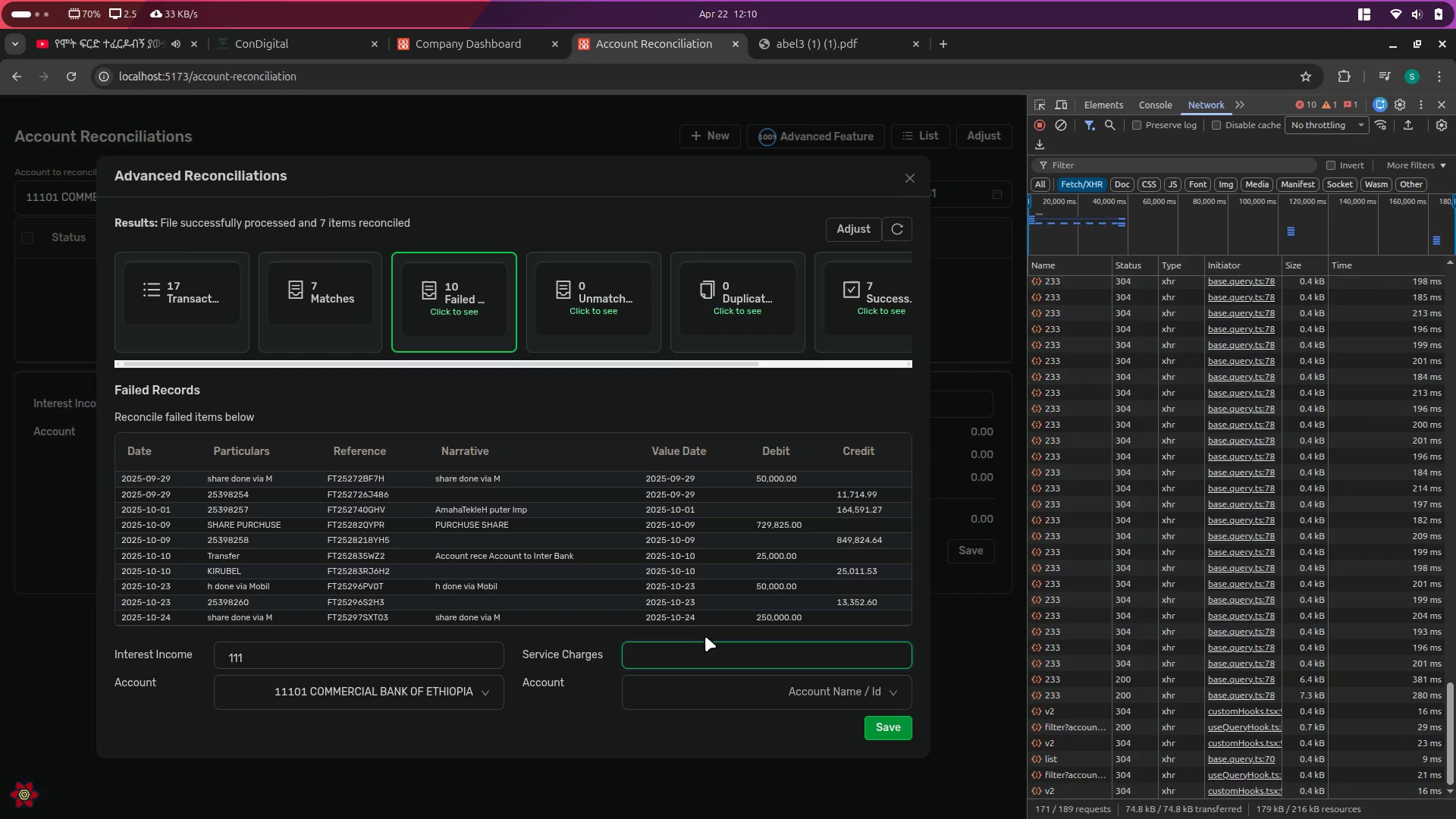 
type(222)
 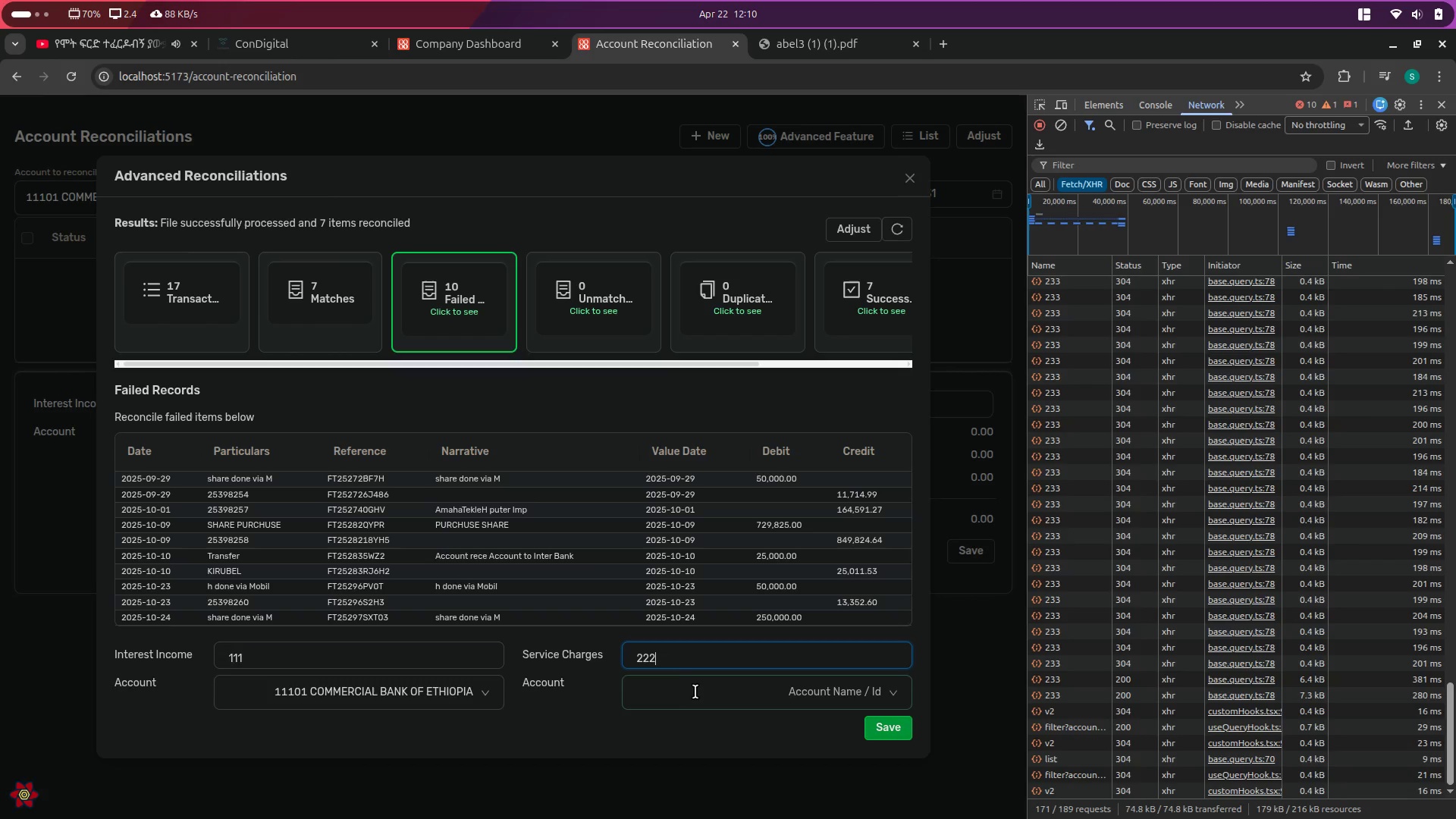 
left_click([694, 695])
 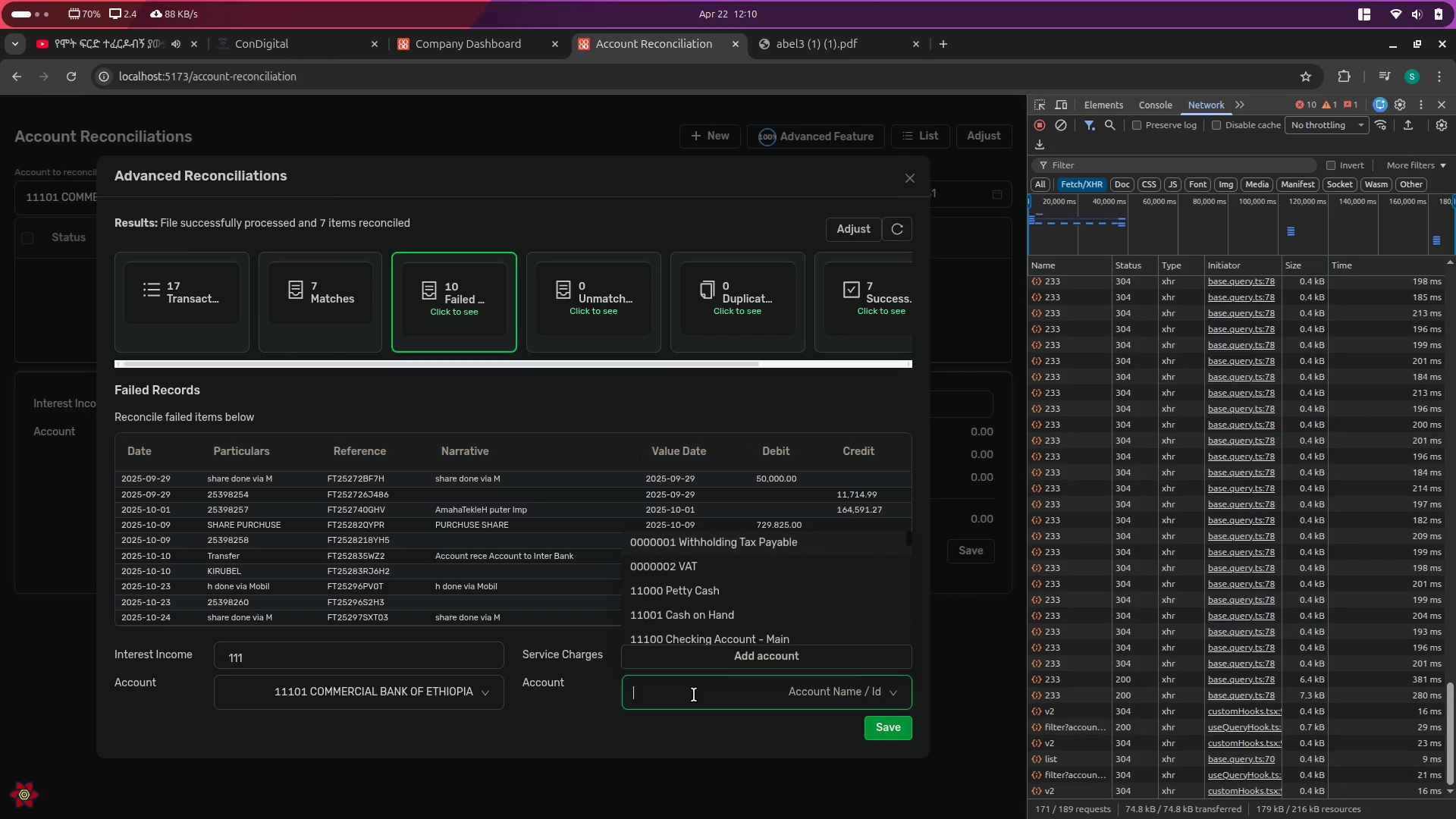 
type(ser)
 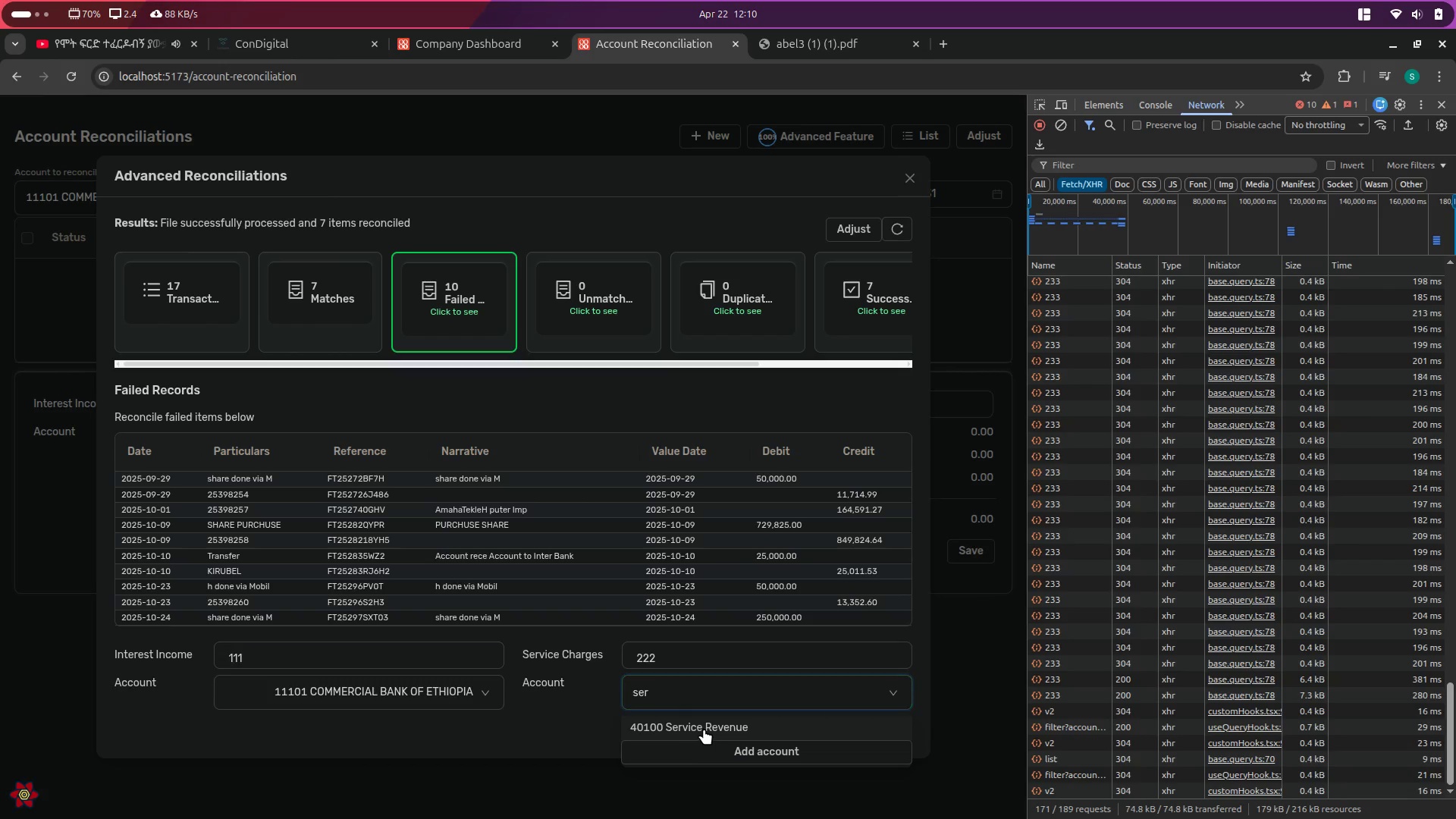 
left_click([714, 726])
 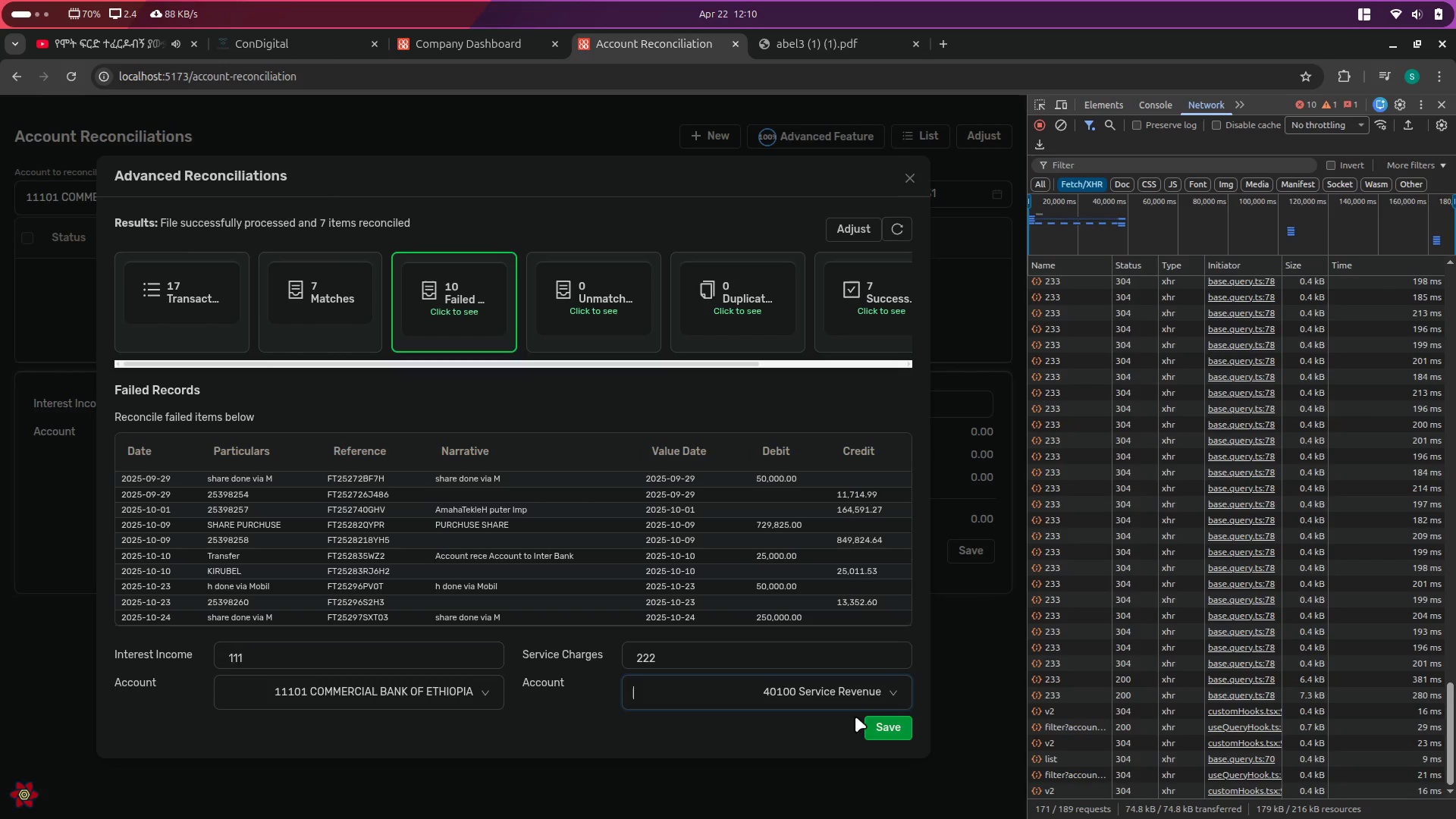 
left_click([879, 721])
 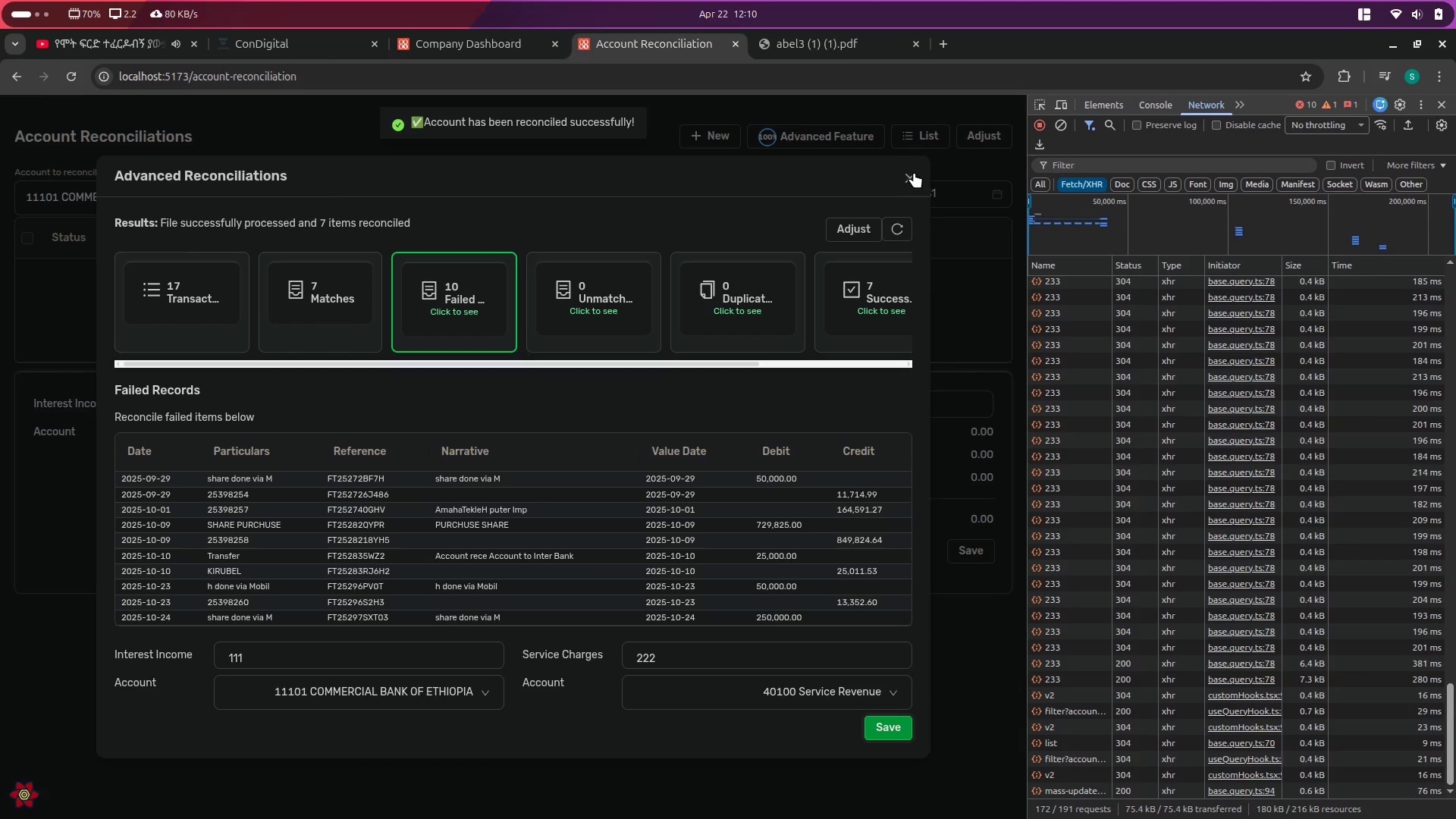 
left_click([863, 363])
 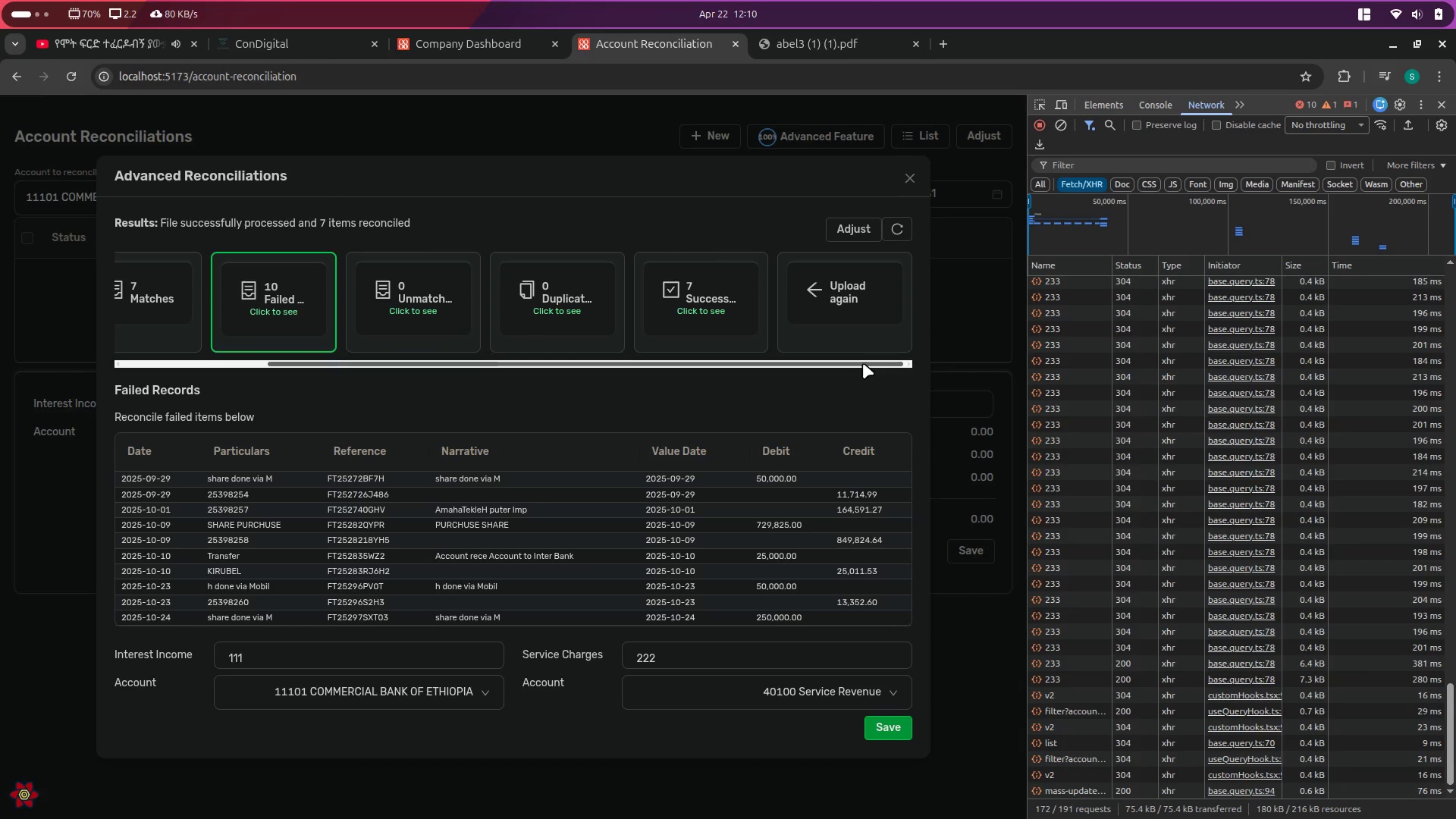 
left_click([863, 363])
 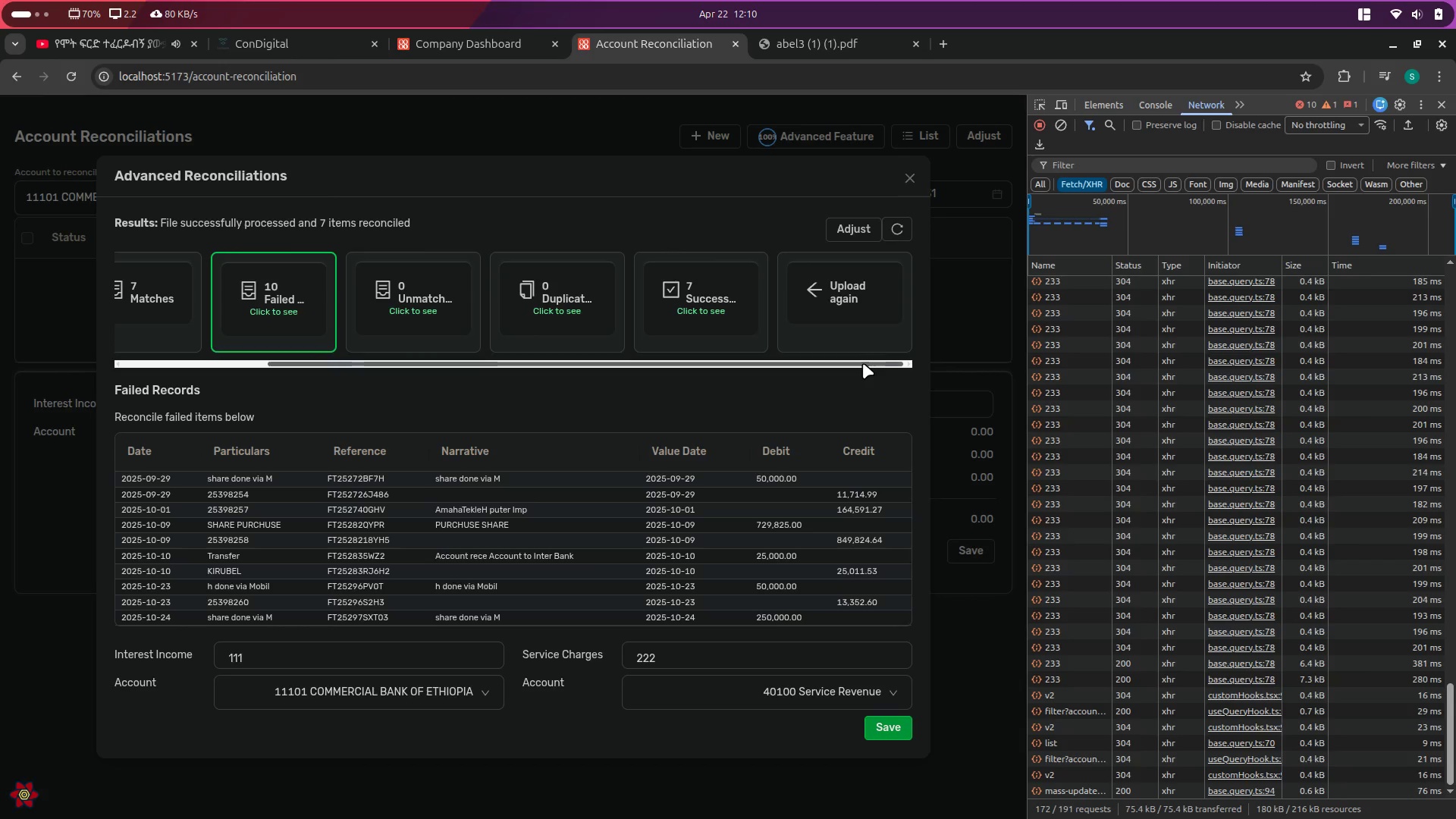 
left_click_drag(start_coordinate=[863, 363], to_coordinate=[929, 363])
 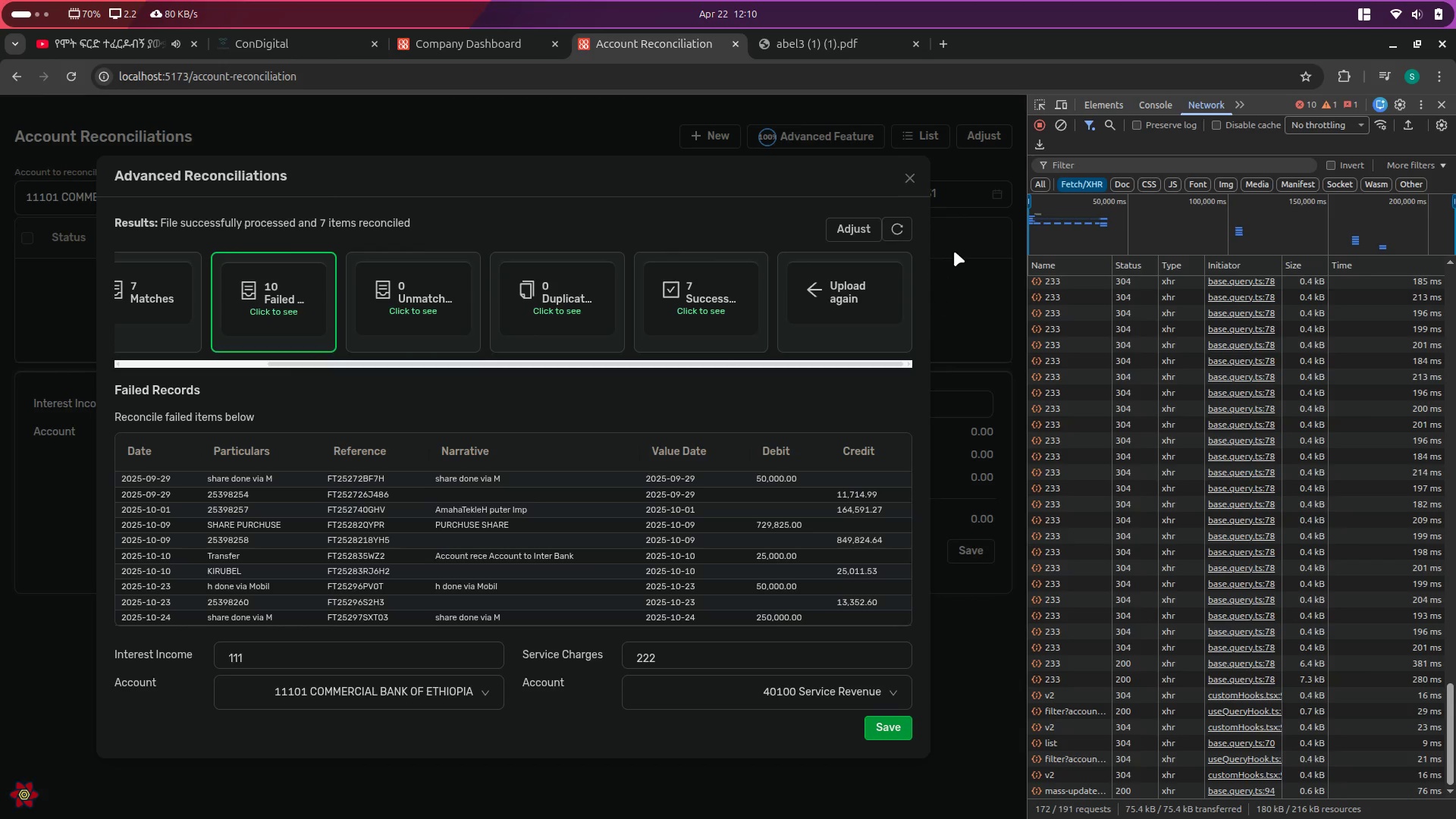 
left_click([968, 240])
 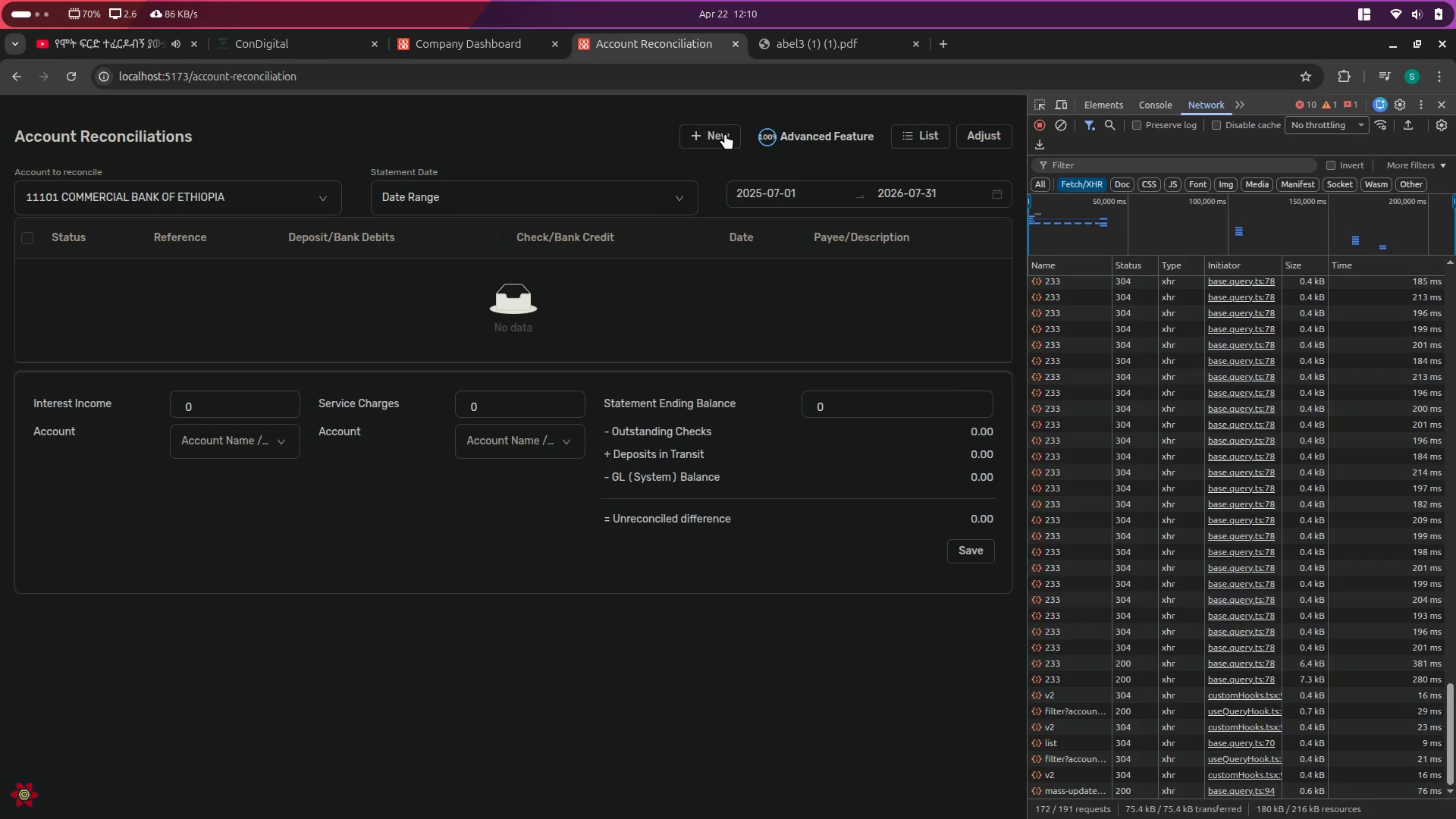 
left_click([920, 125])
 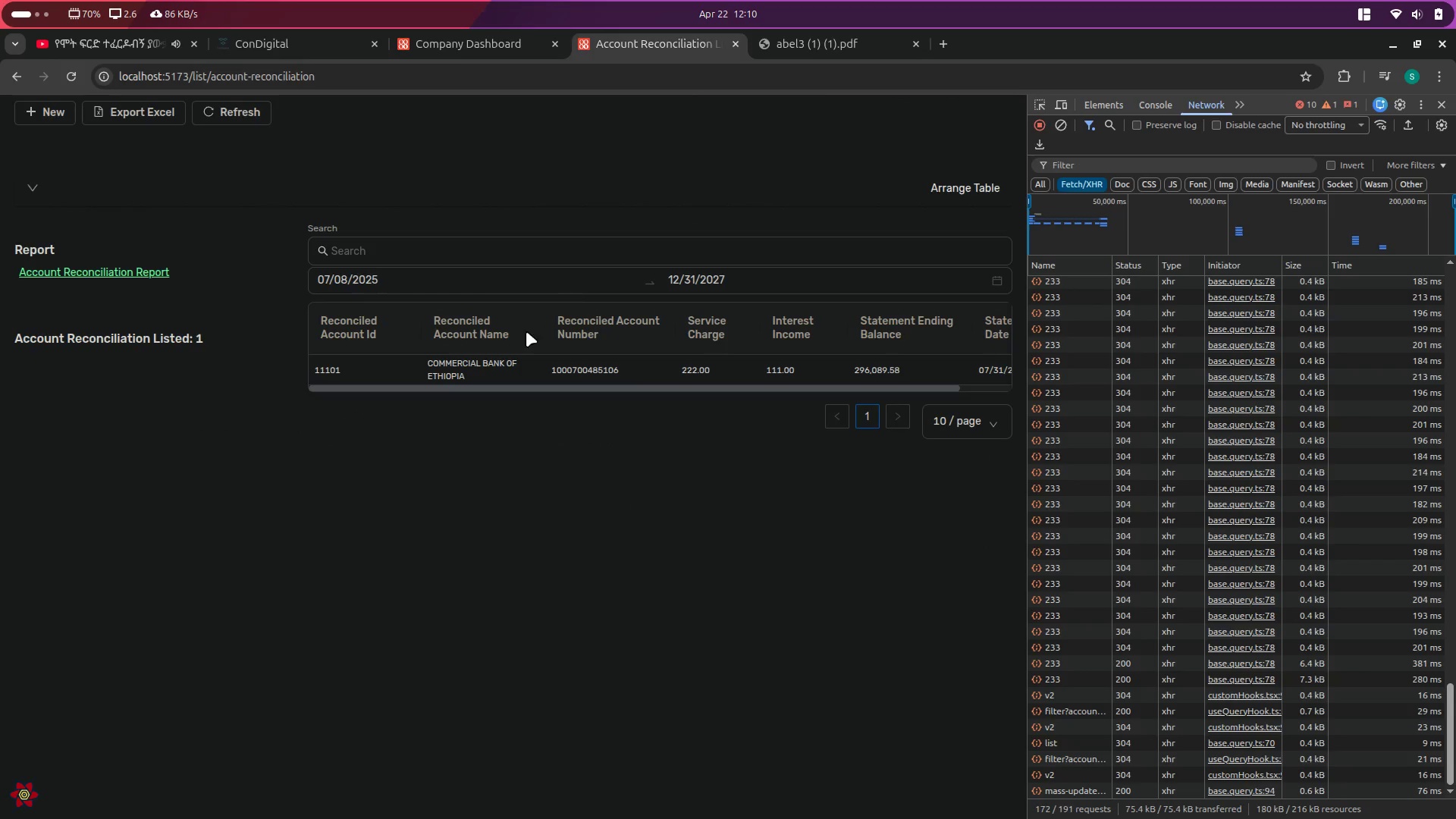 
left_click([467, 368])
 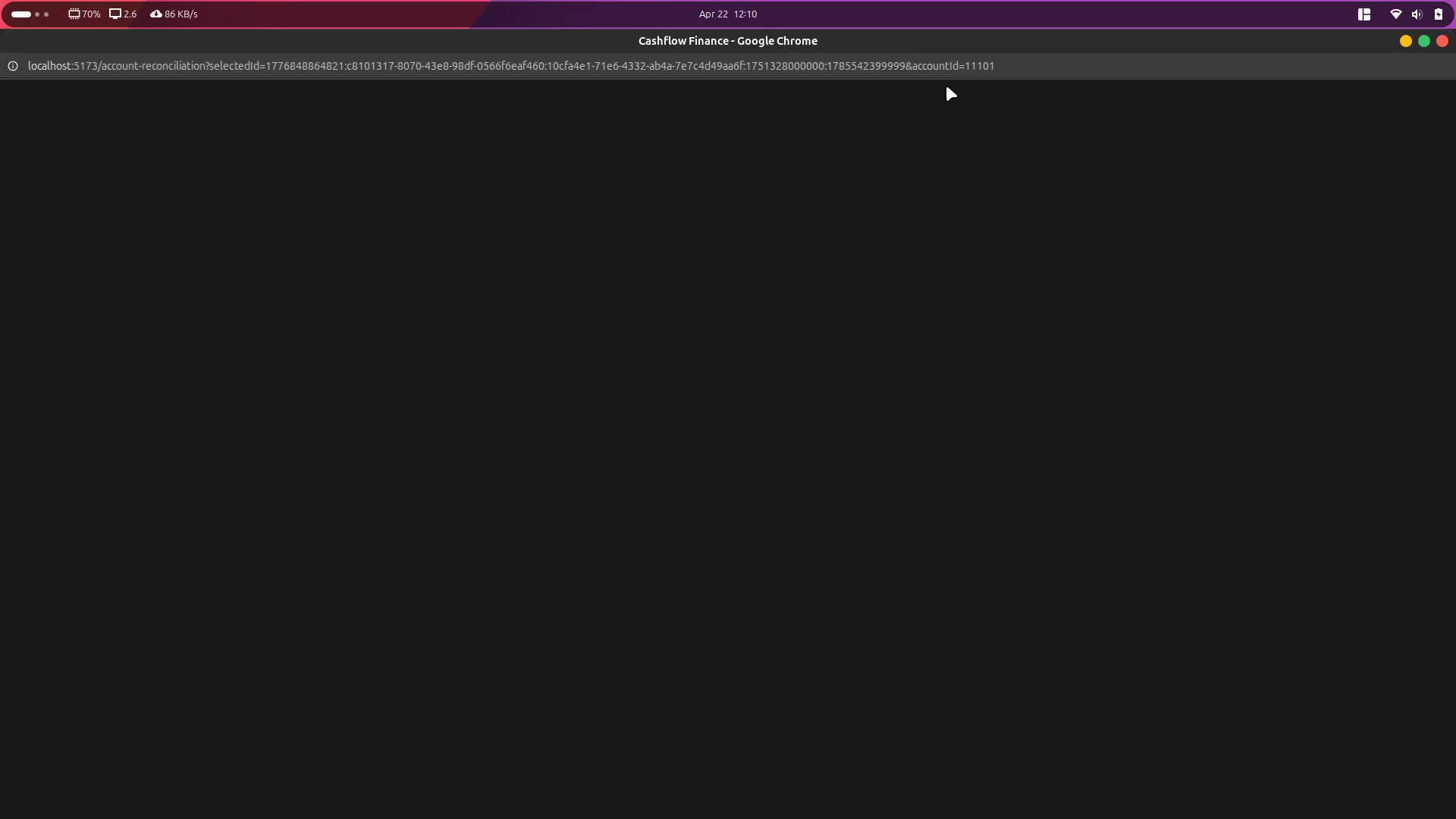 
left_click([1071, 68])
 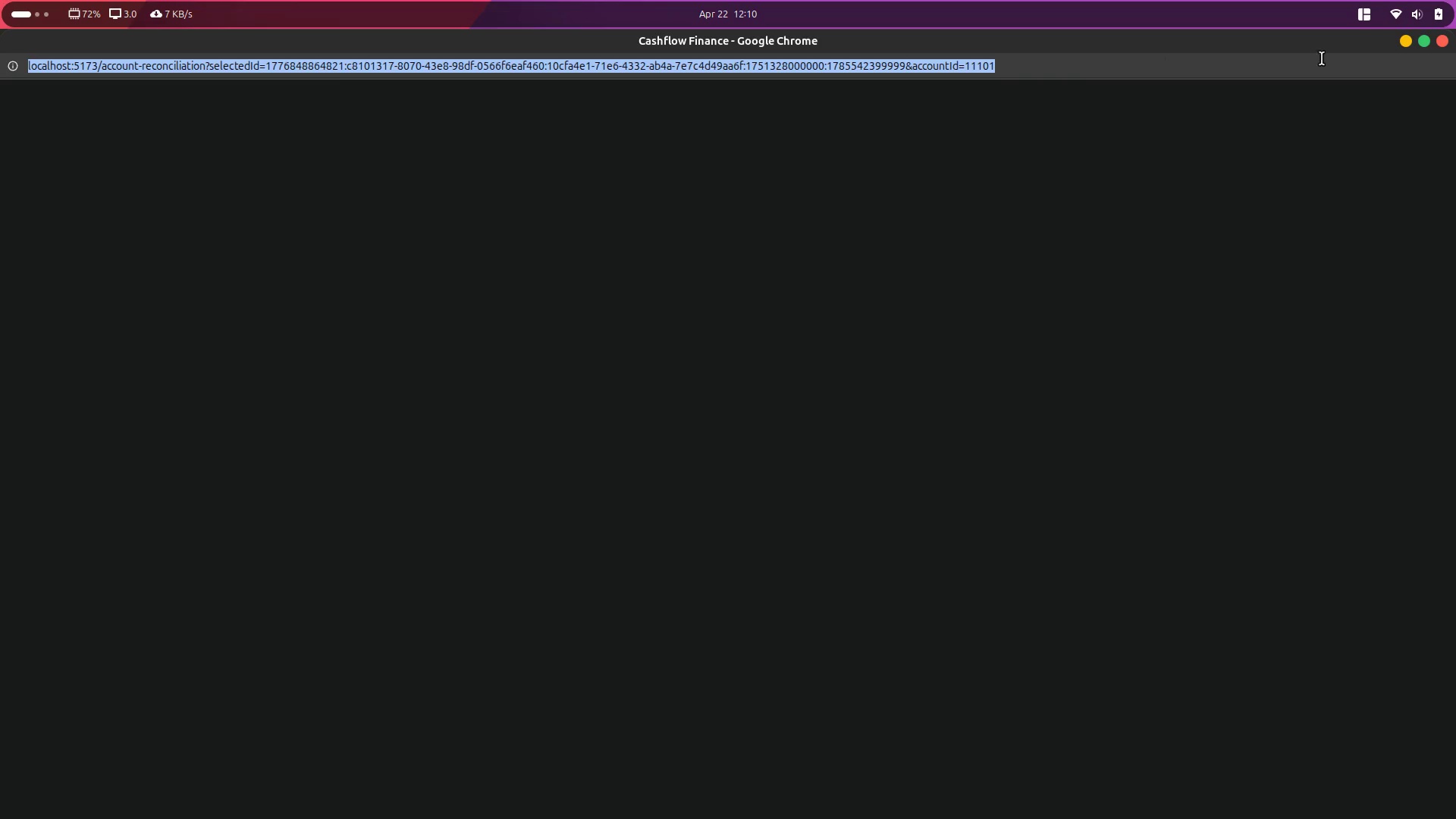 
key(Control+C)
 